 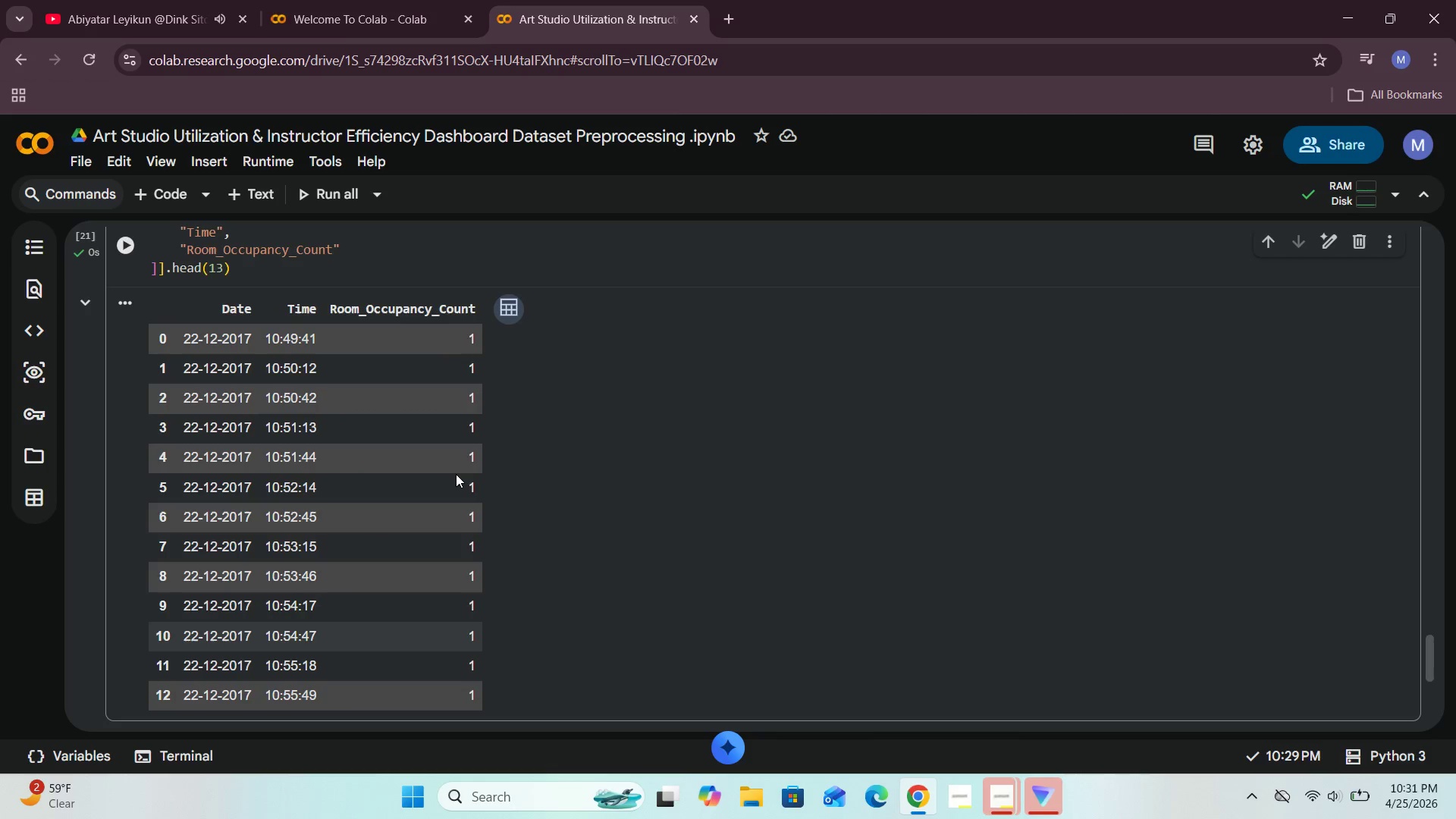 
scroll: coordinate [456, 474], scroll_direction: down, amount: 2.0
 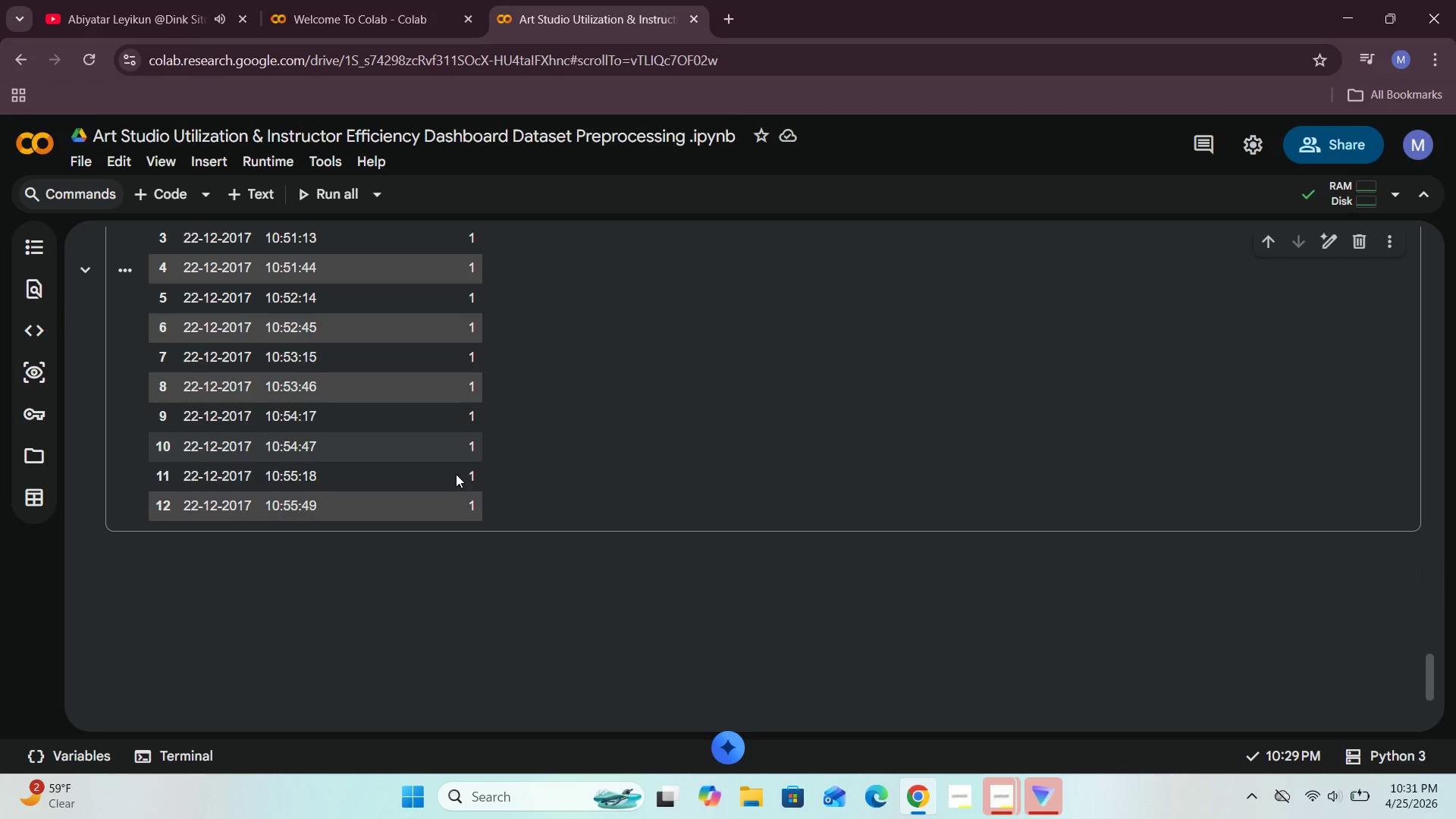 
scroll: coordinate [456, 474], scroll_direction: up, amount: 3.0
 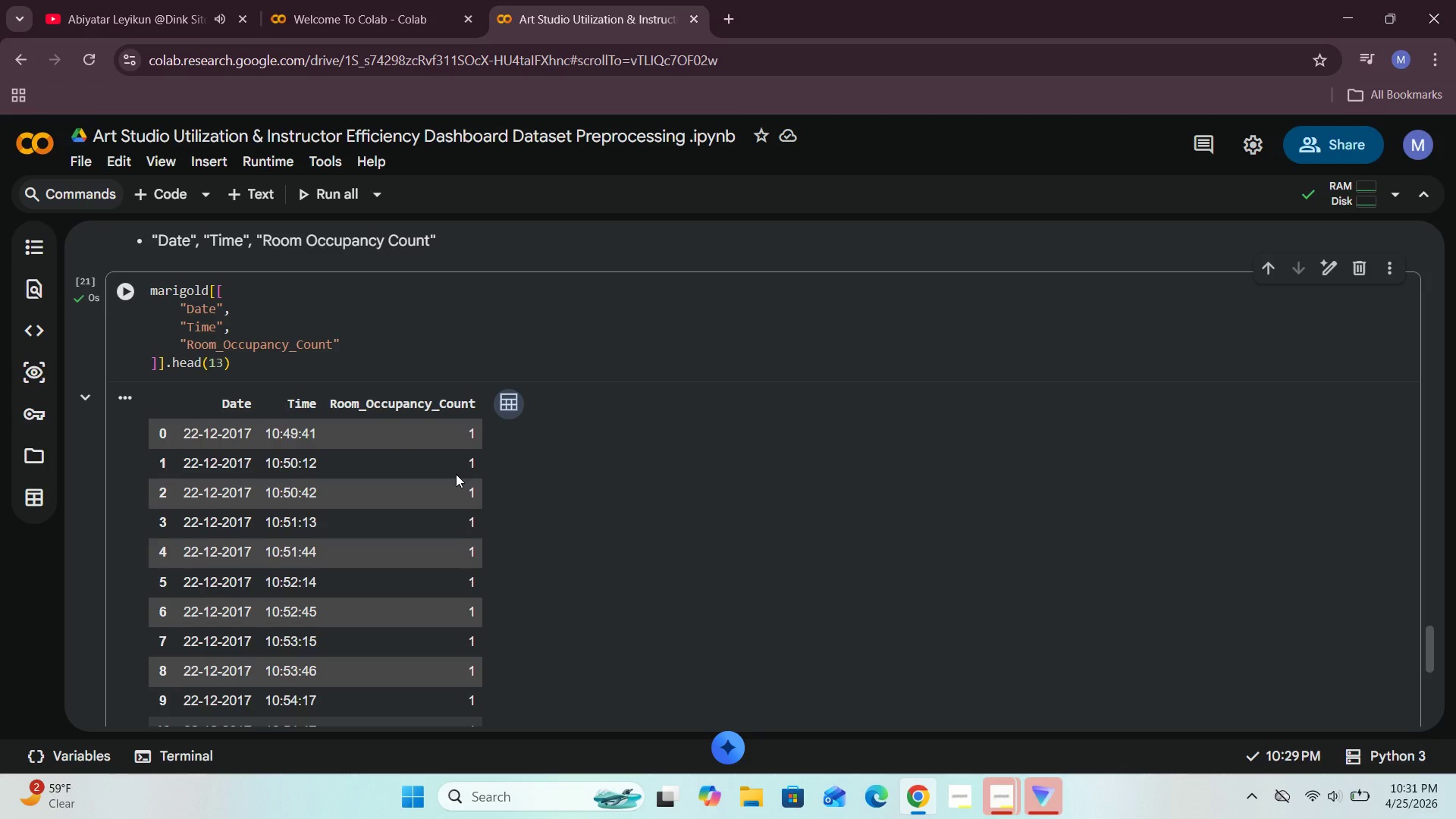 
scroll: coordinate [456, 474], scroll_direction: down, amount: 4.0
 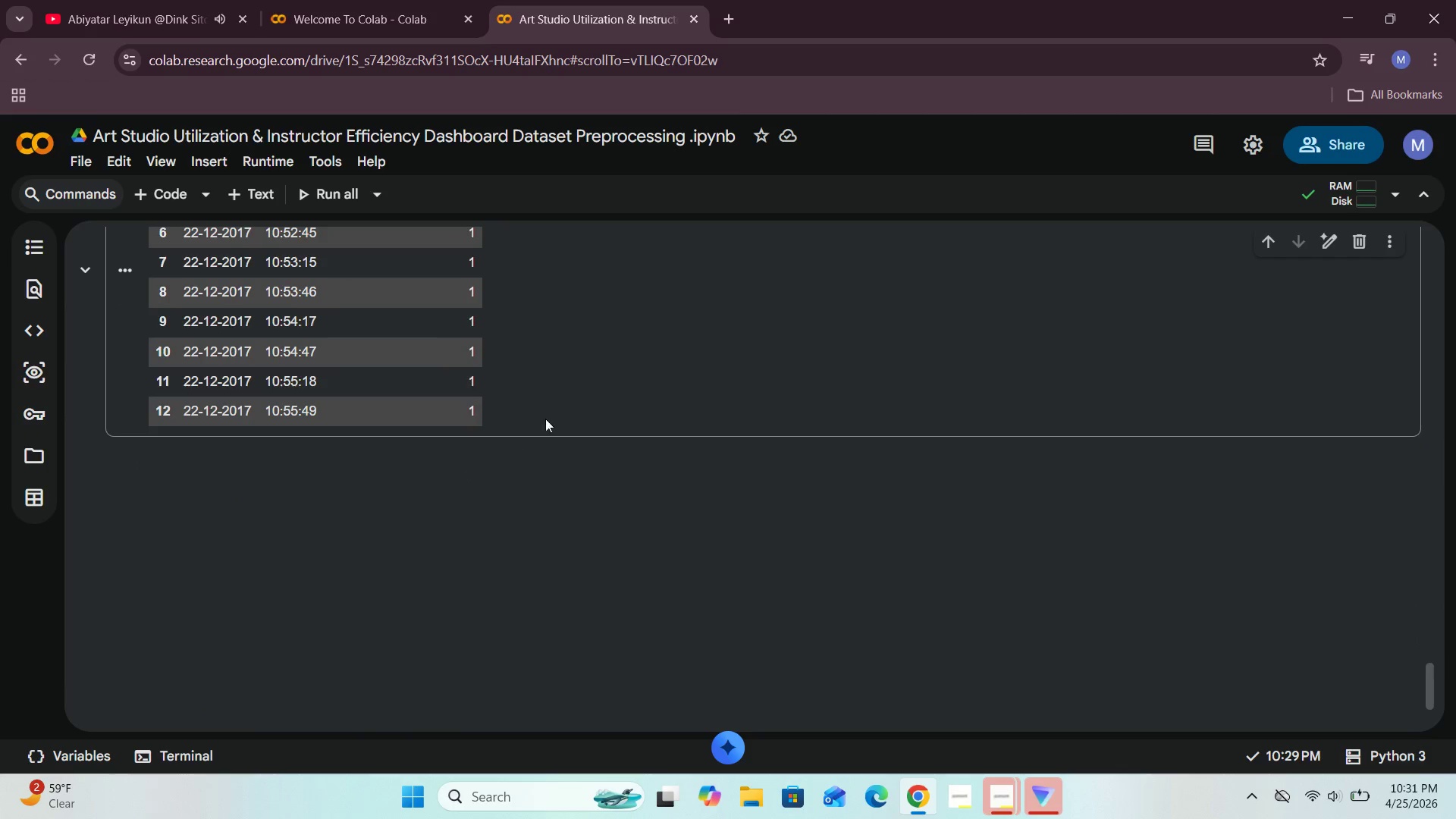 
left_click([581, 402])
 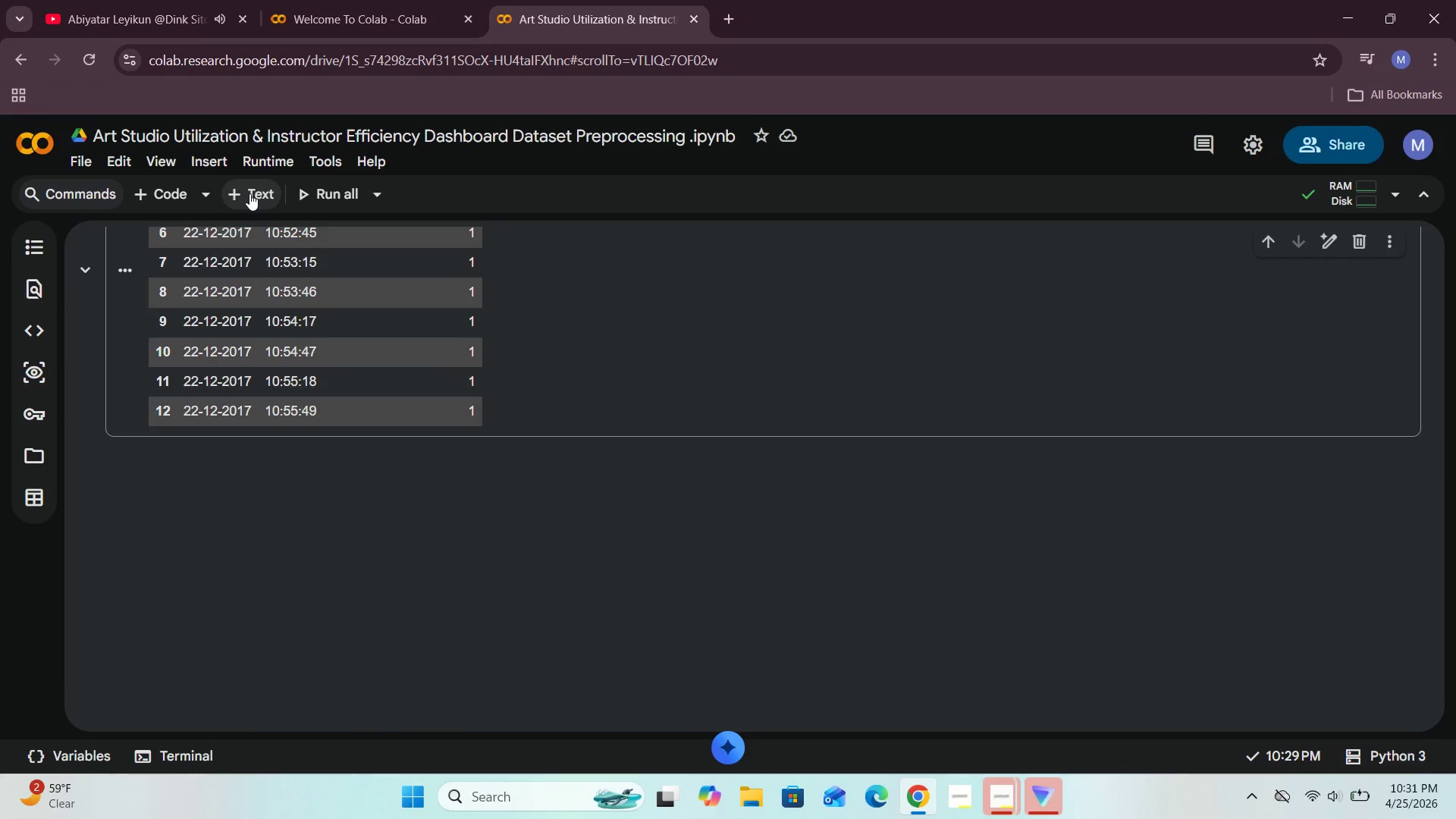 
left_click([249, 193])
 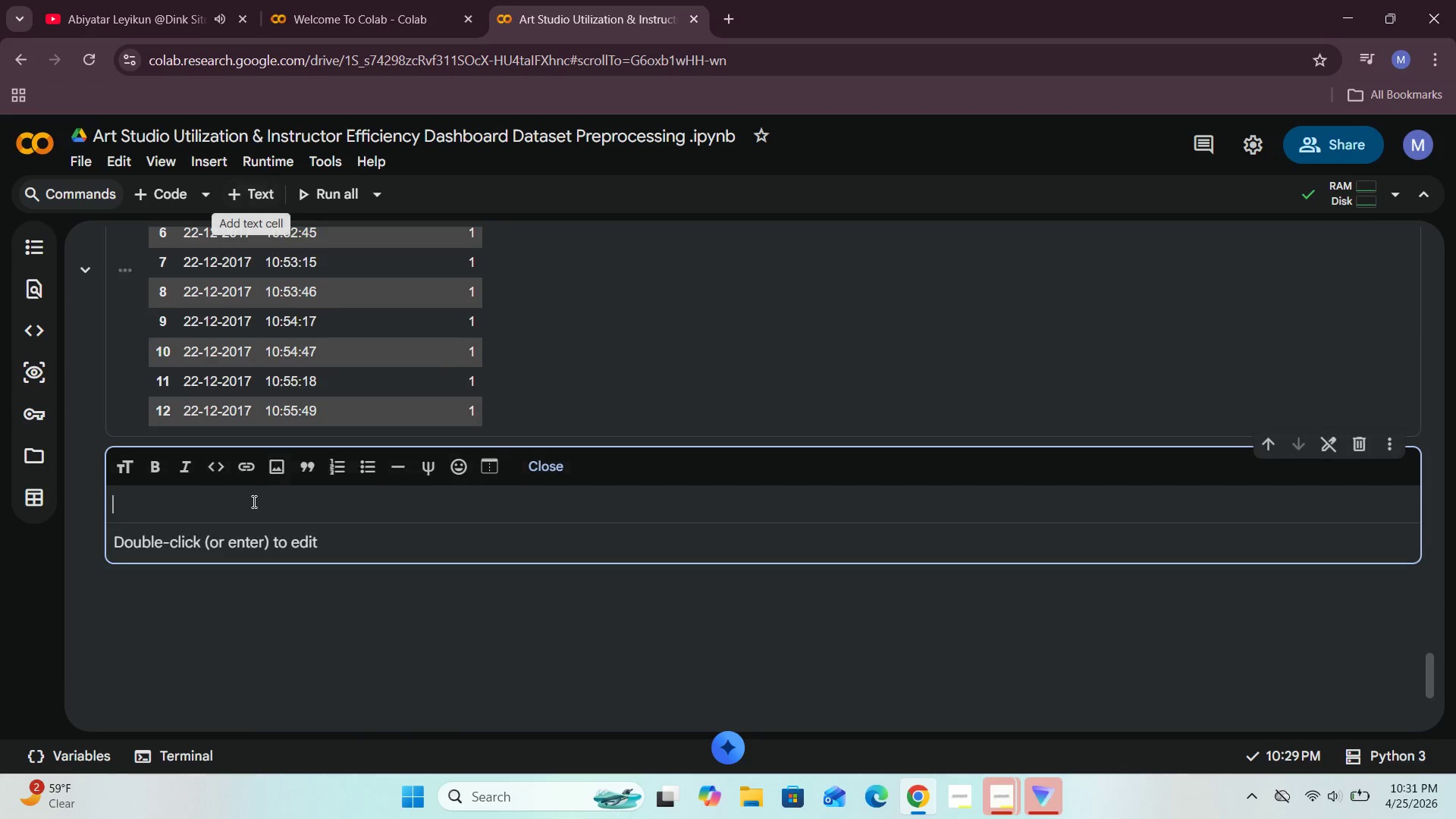 
left_click([249, 509])
 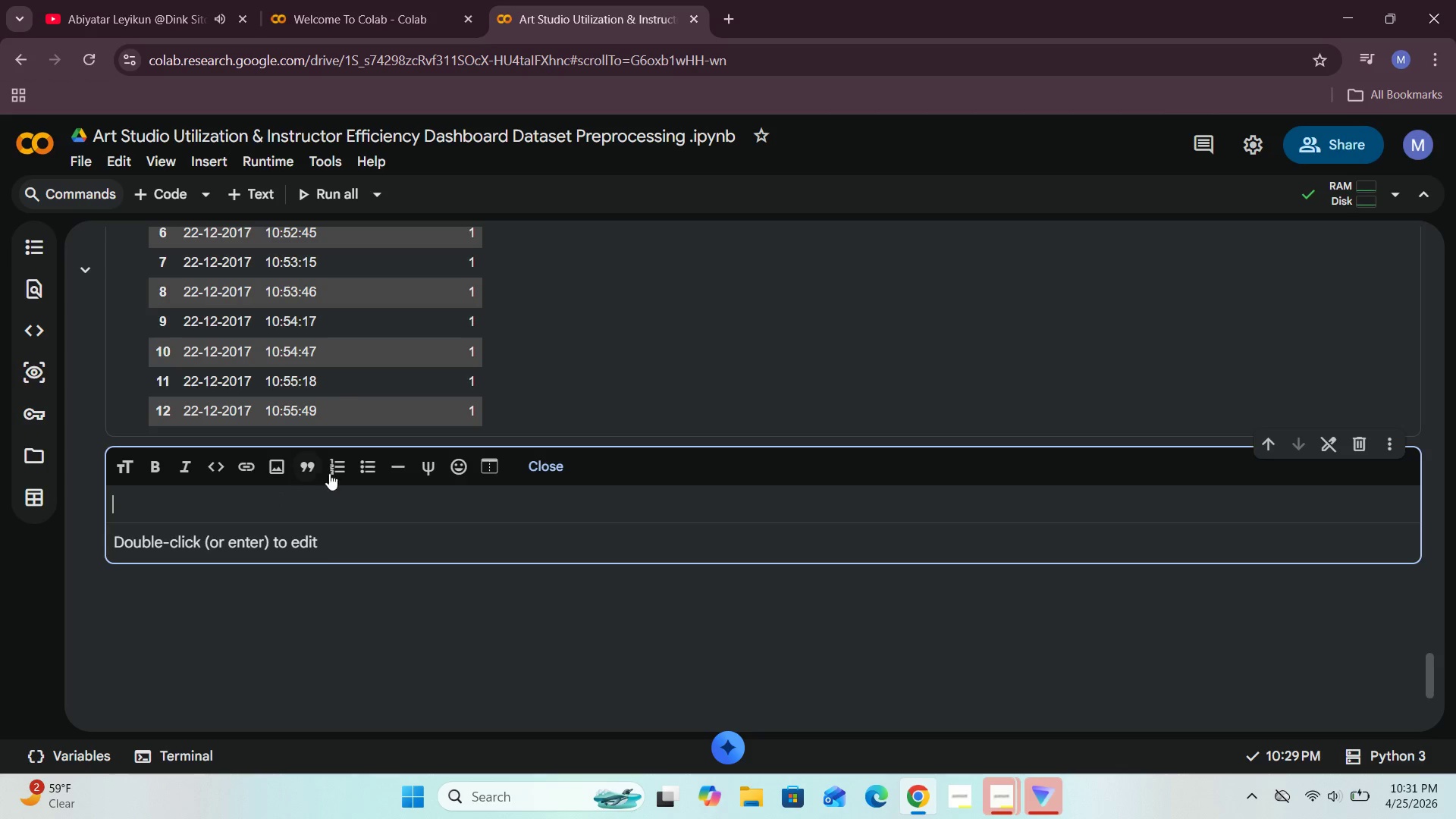 
wait(6.3)
 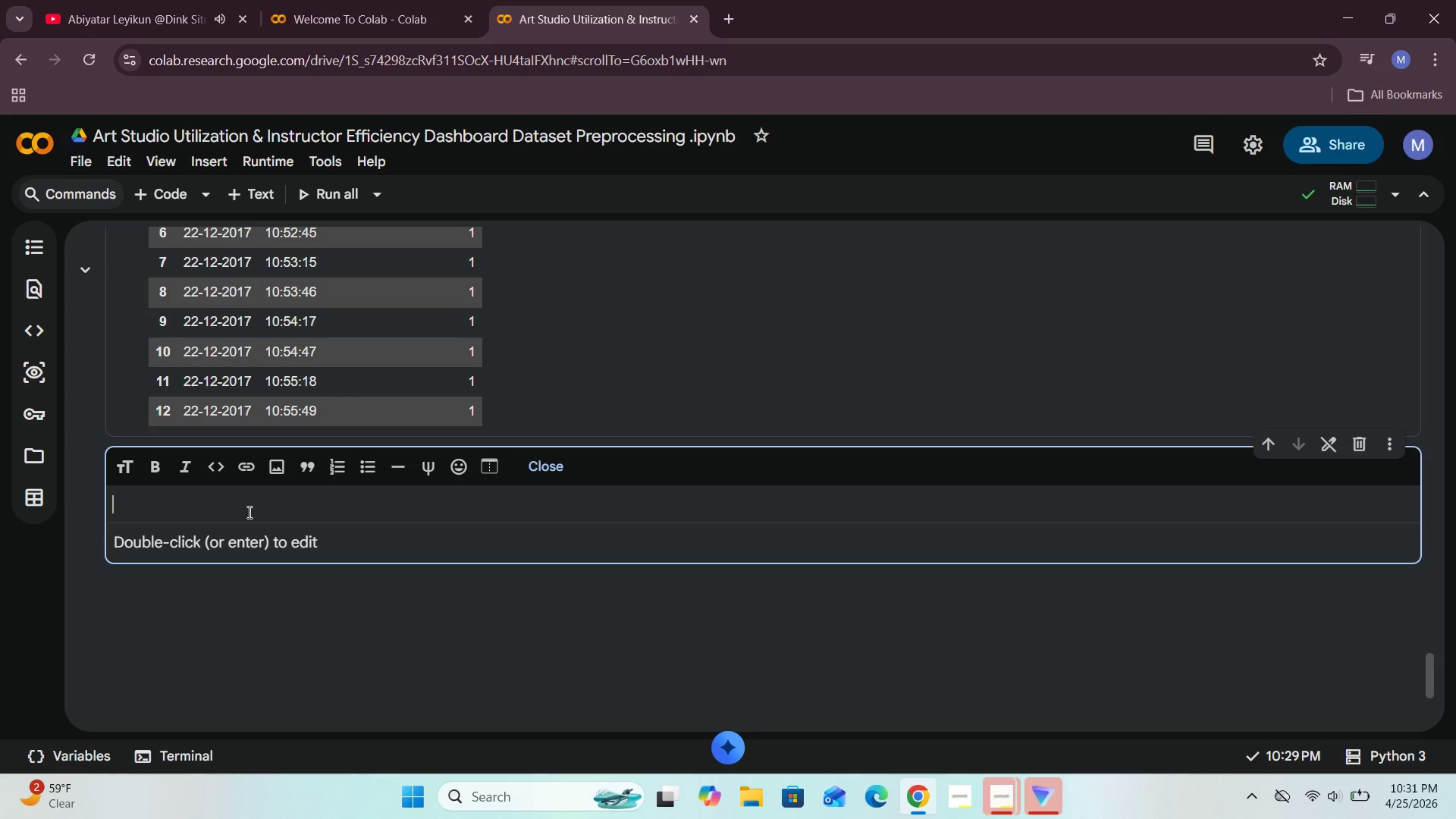 
left_click([173, 192])
 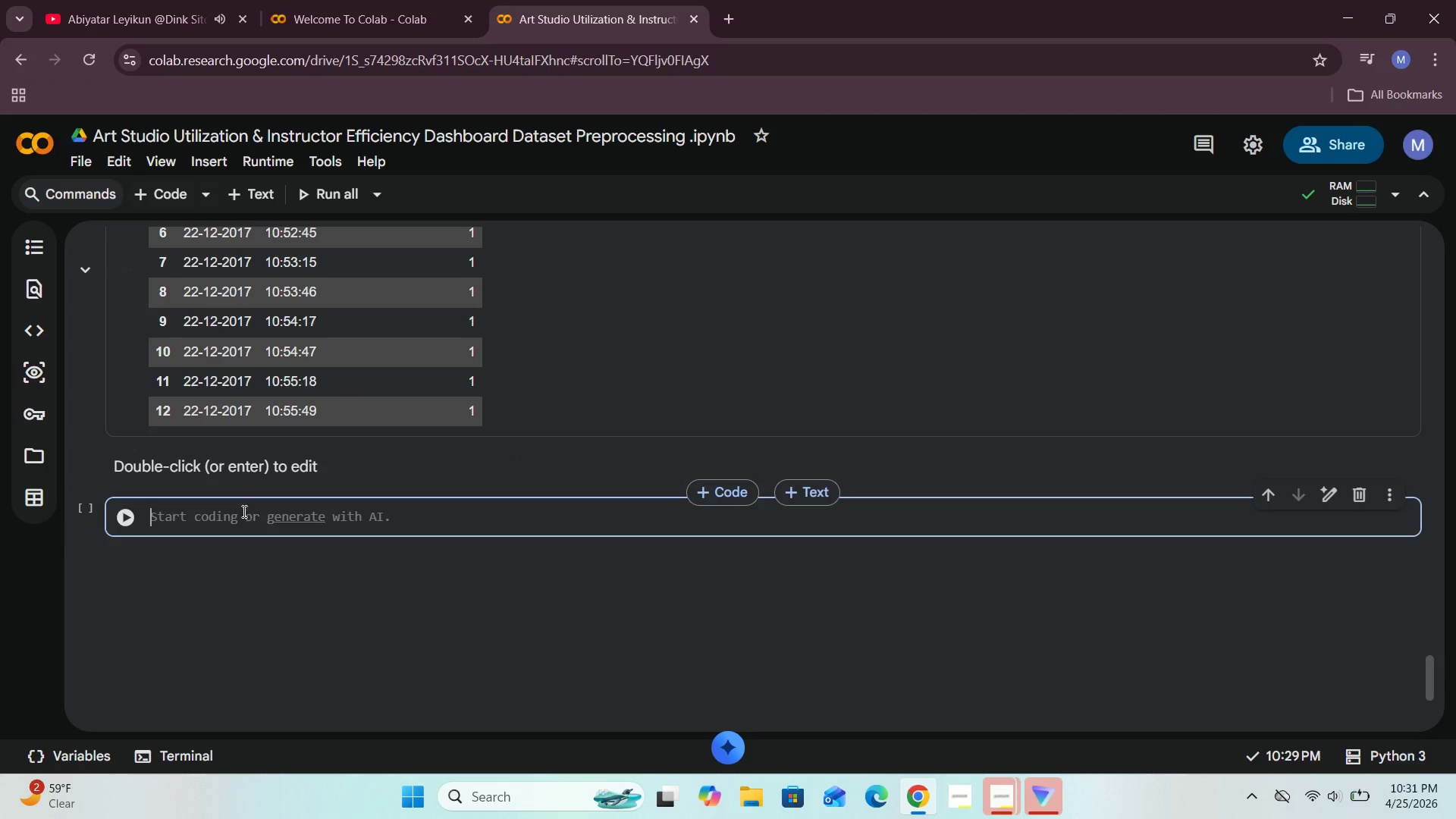 
left_click([224, 515])
 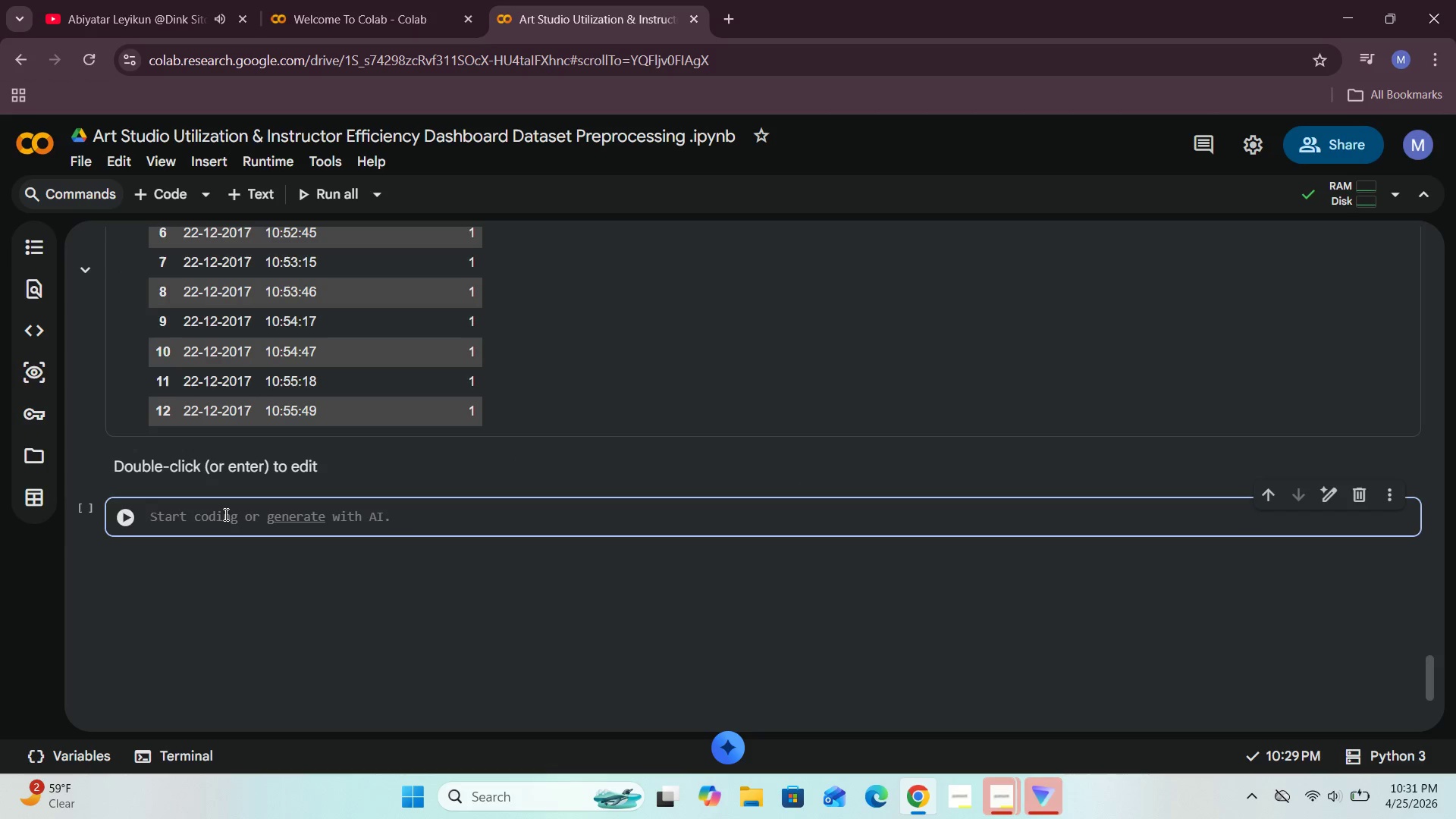 
wait(8.14)
 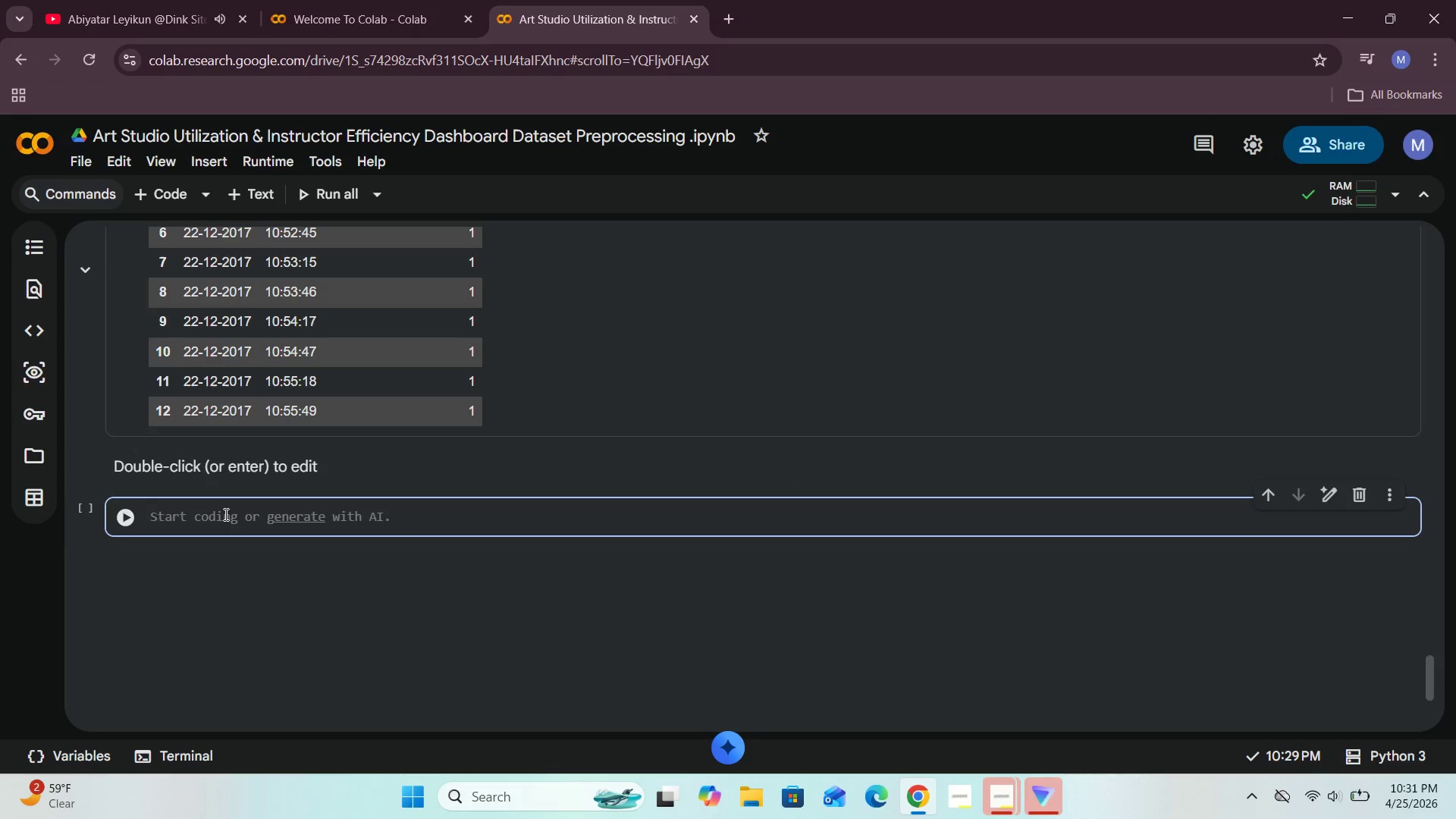 
type(peint)
key(Backspace)
key(Backspace)
key(Backspace)
key(Backspace)
type(rint("Uni)
key(Backspace)
key(Backspace)
key(Backspace)
key(Backspace)
type(marigold["Date)
 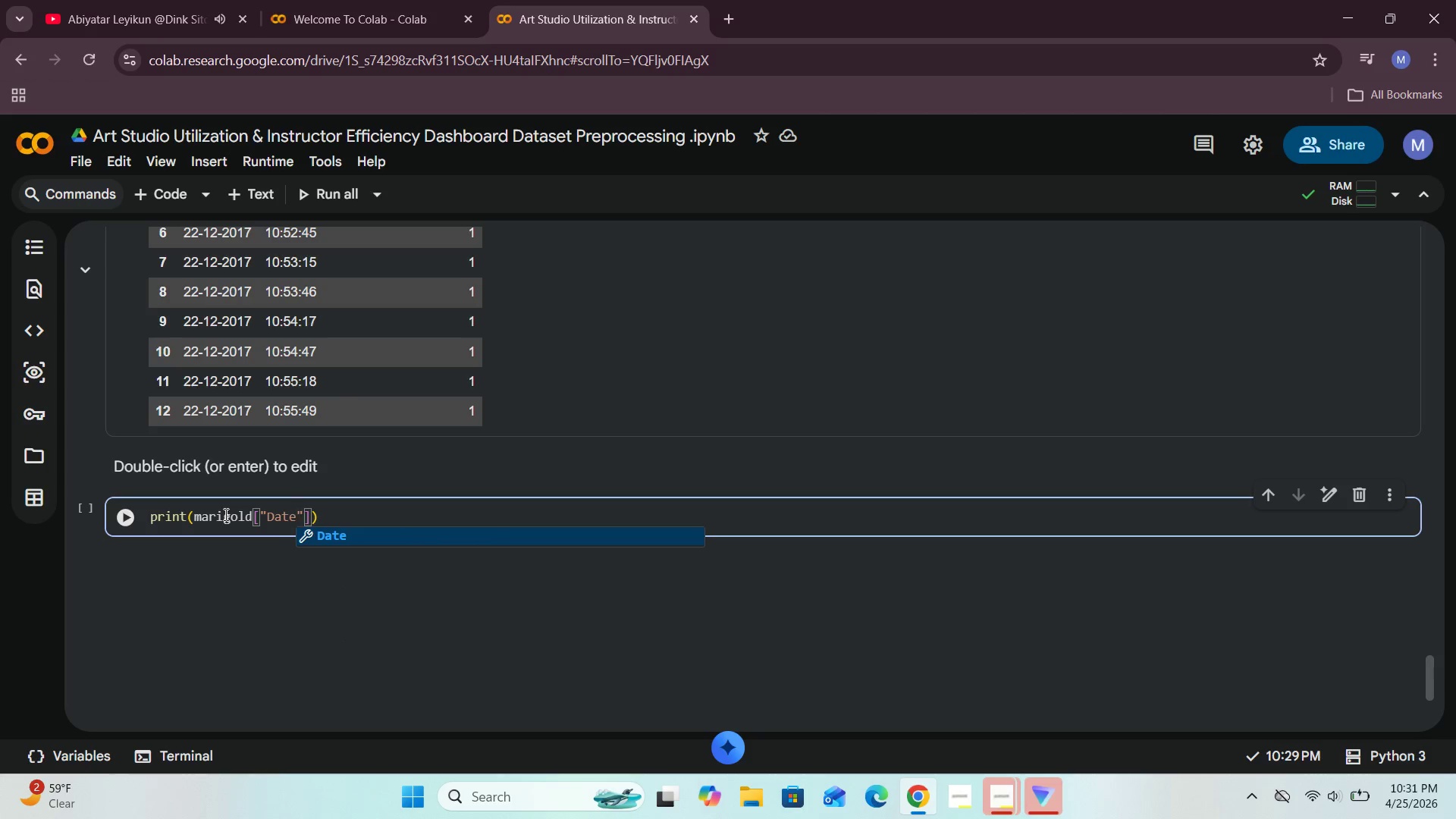 
wait(9.7)
 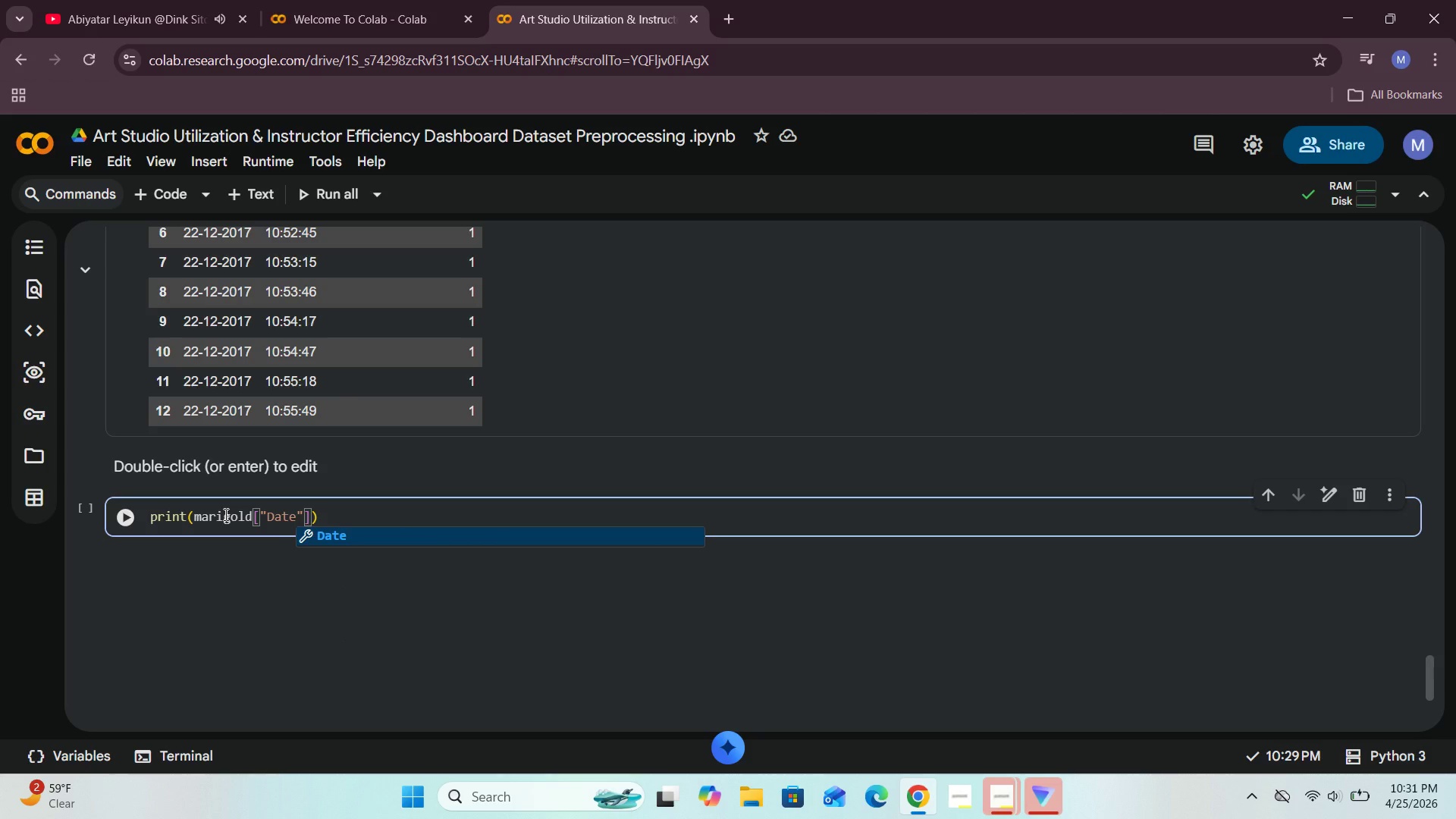 
key(ArrowRight)
 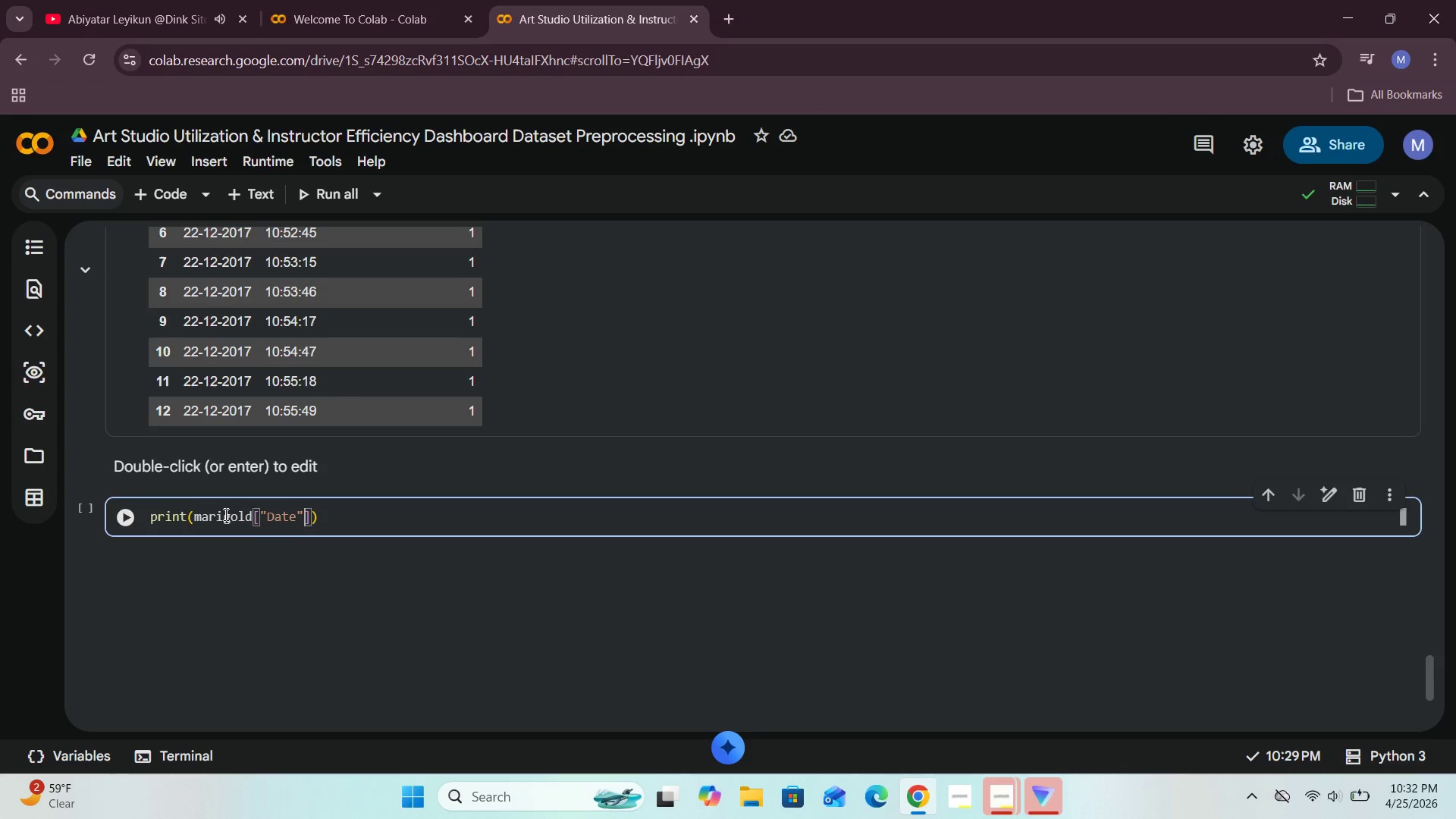 
key(ArrowRight)
 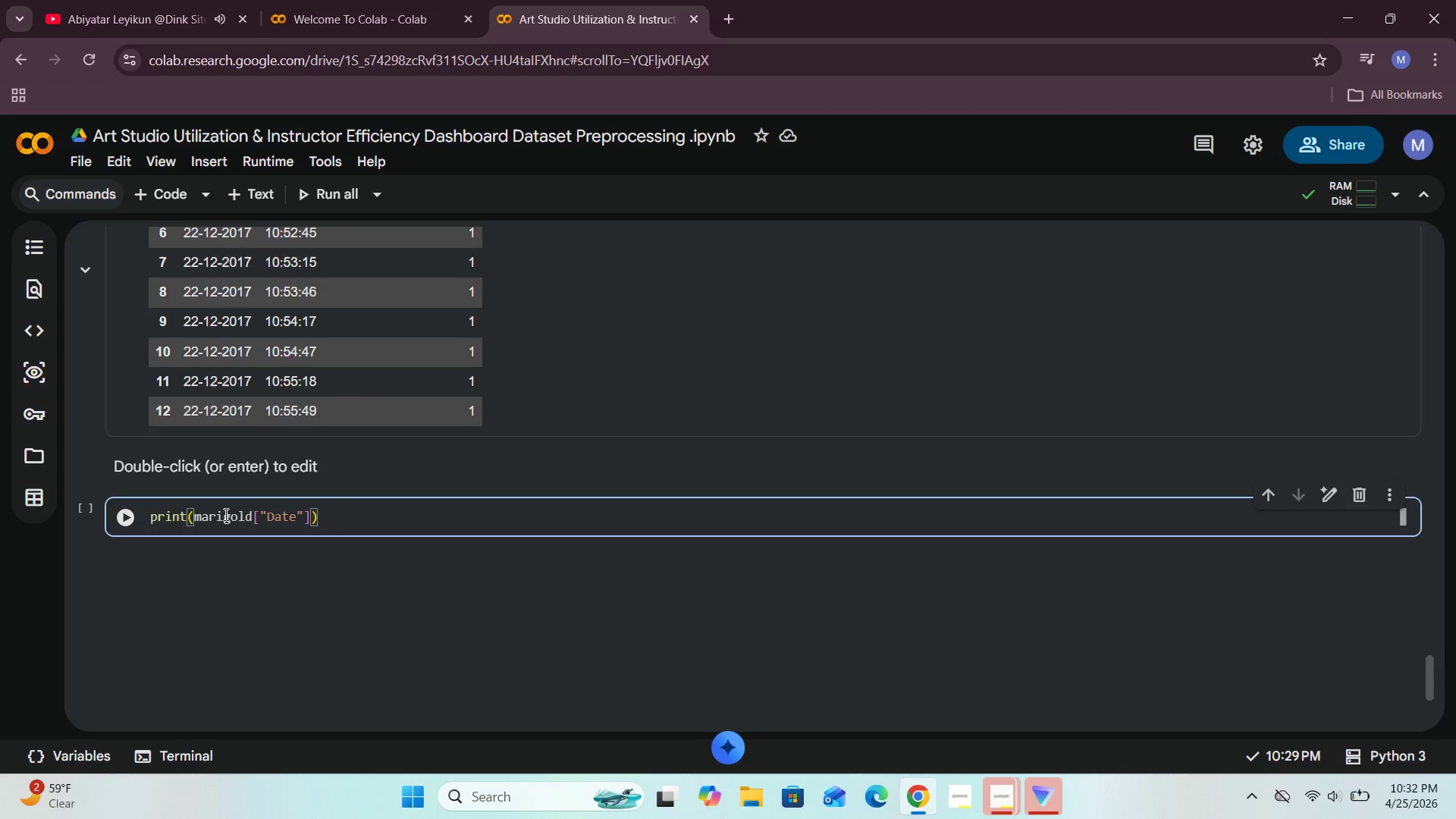 
type(.nunique()
 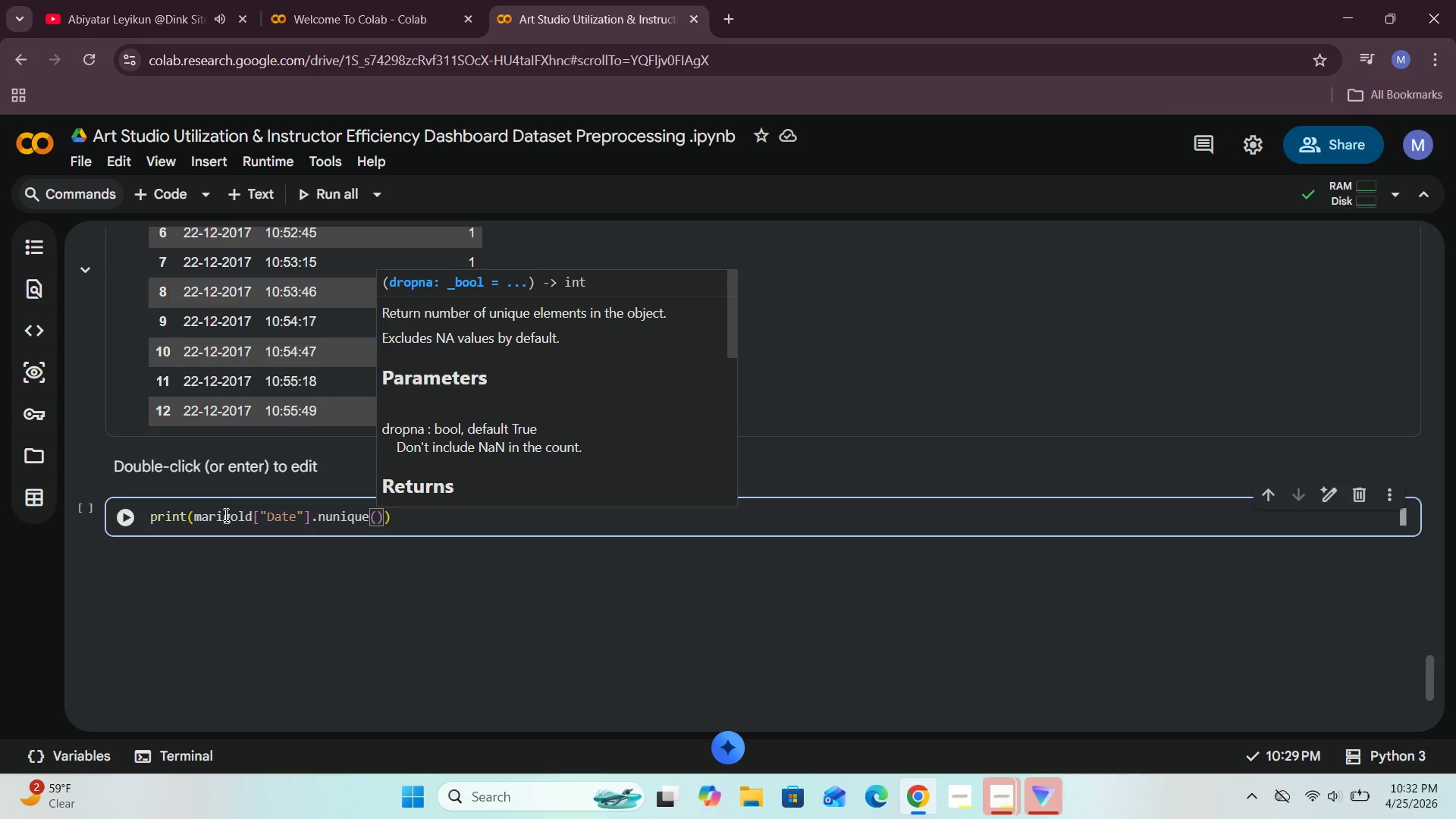 
wait(7.75)
 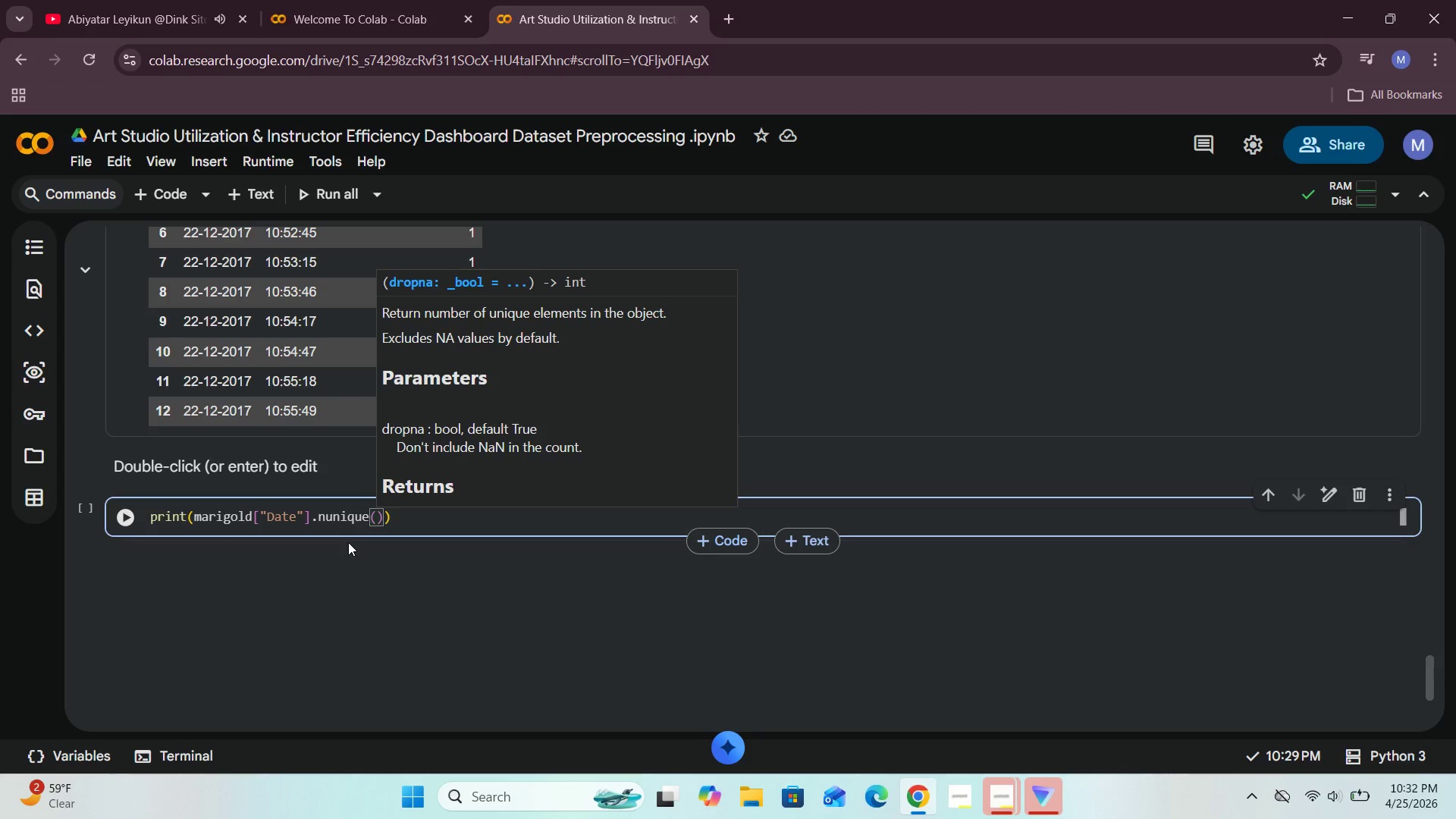 
left_click([399, 520])
 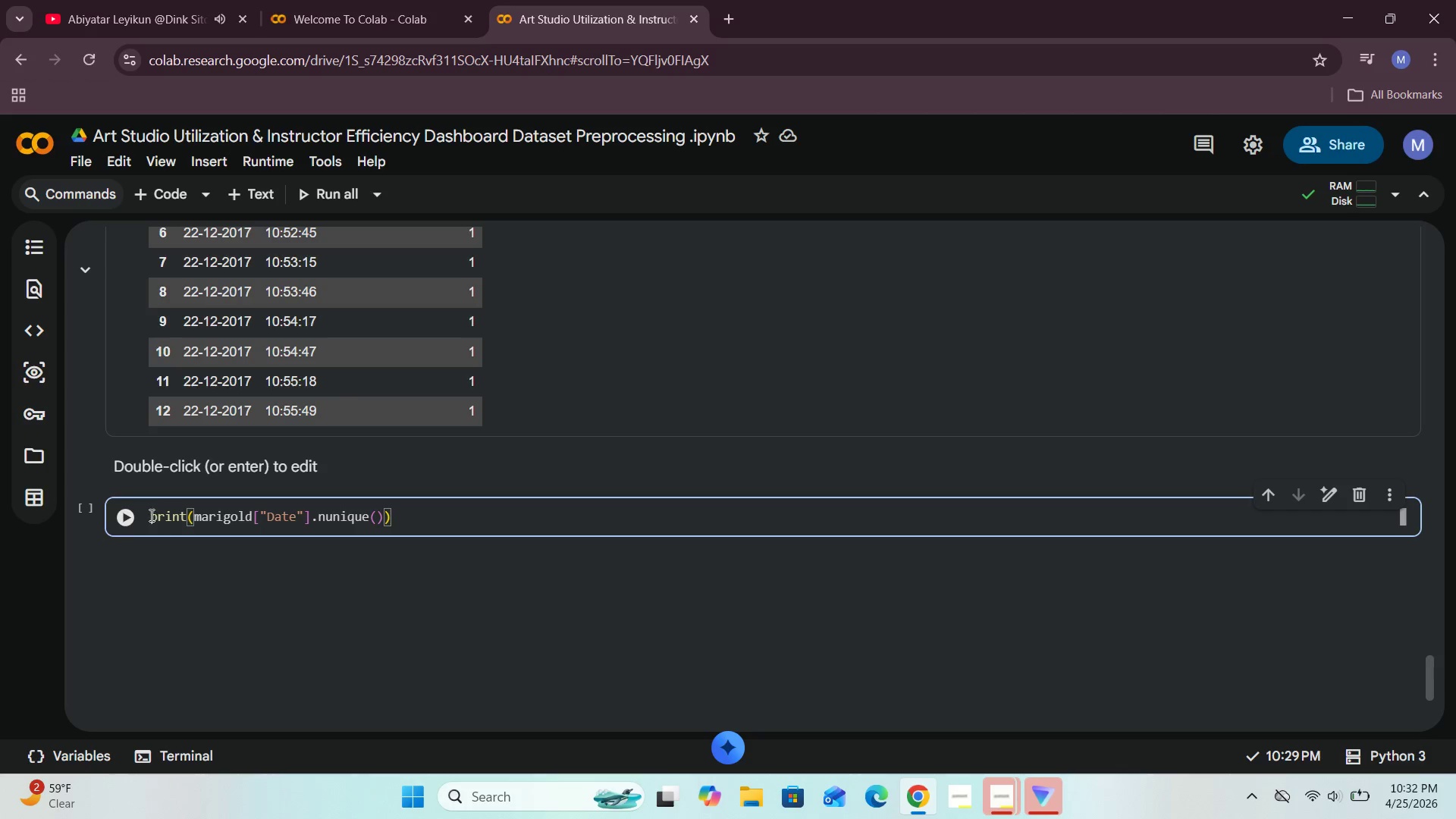 
left_click([134, 521])
 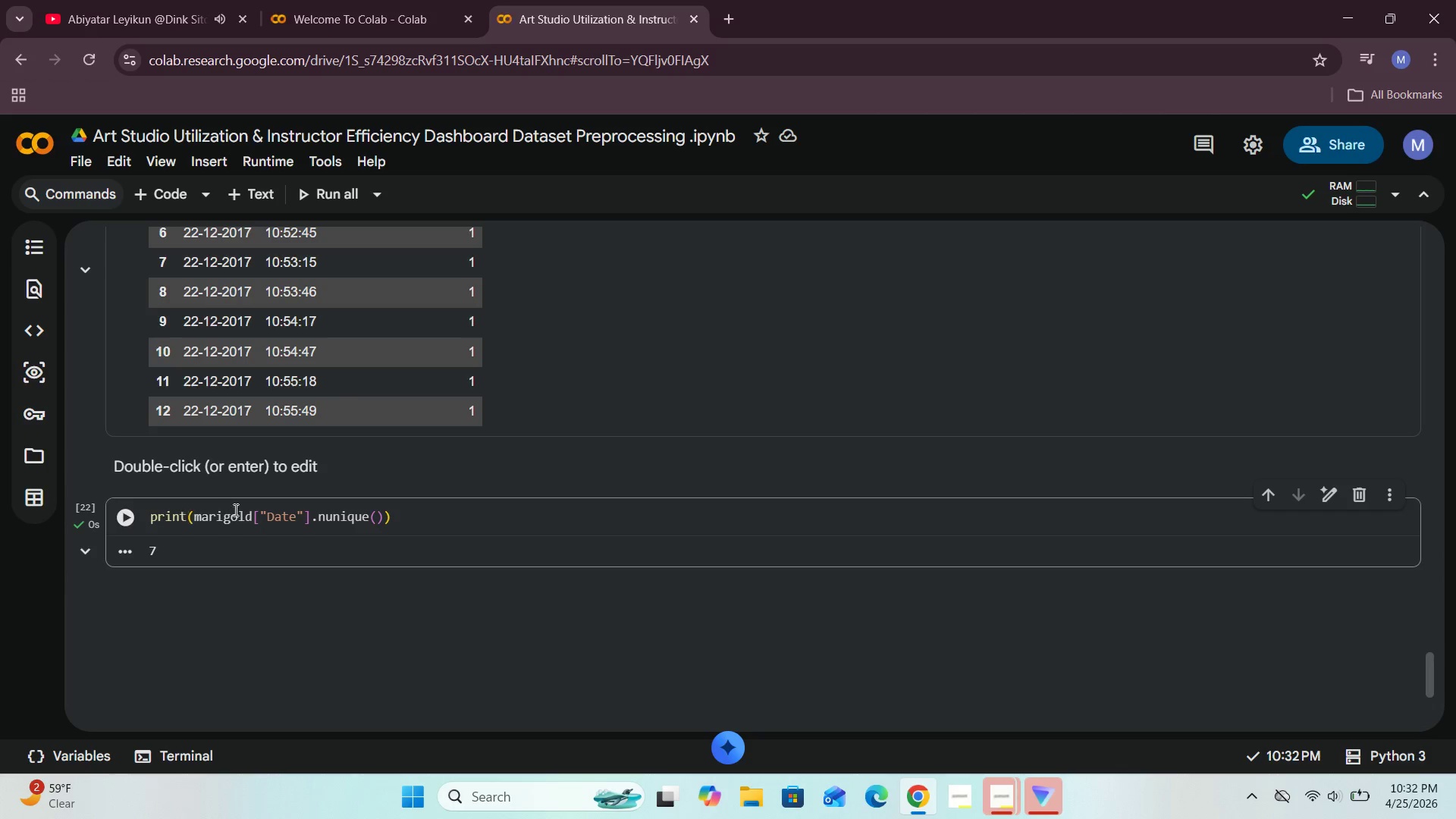 
scroll: coordinate [234, 510], scroll_direction: down, amount: 1.0
 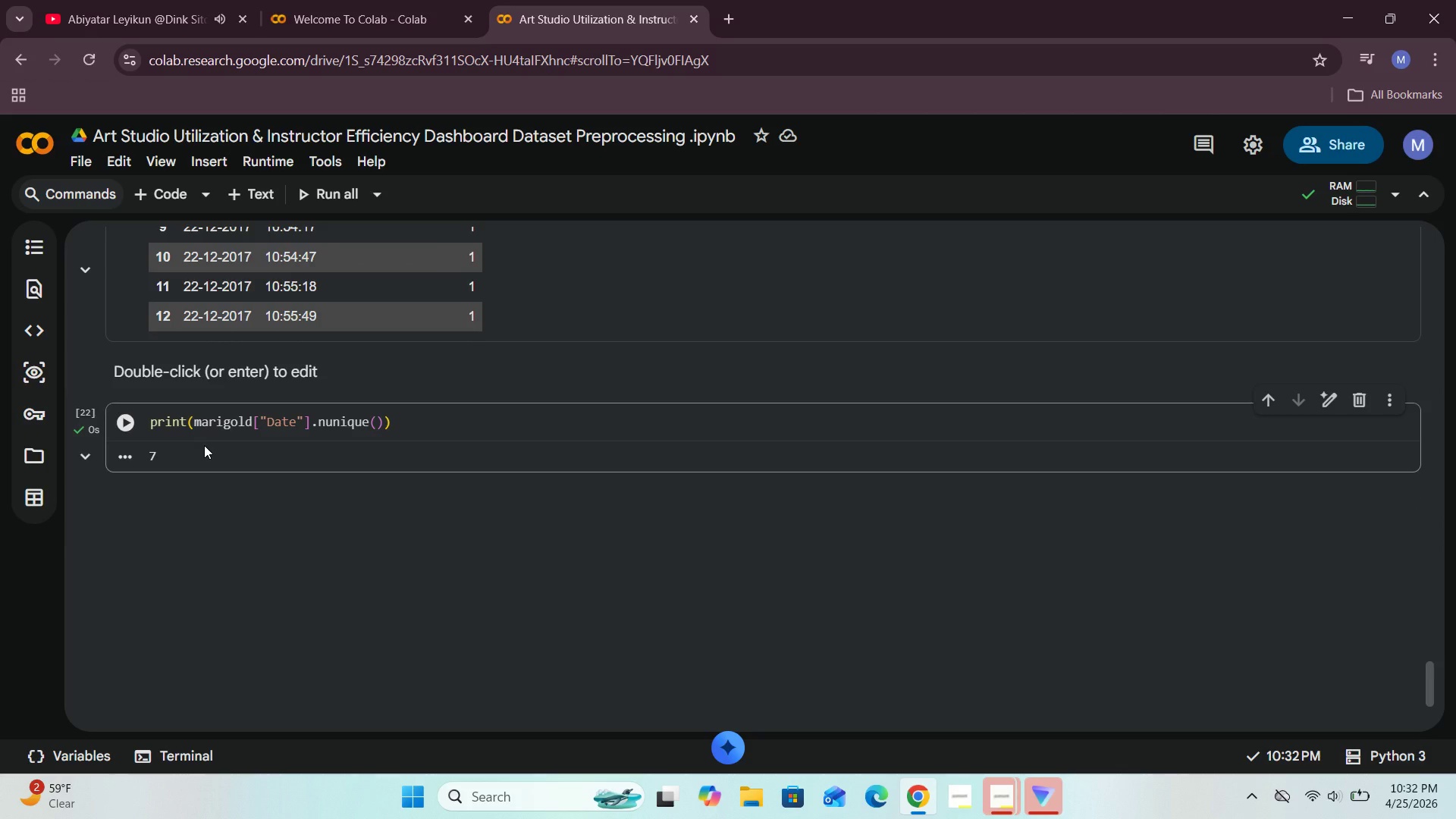 
left_click([195, 423])
 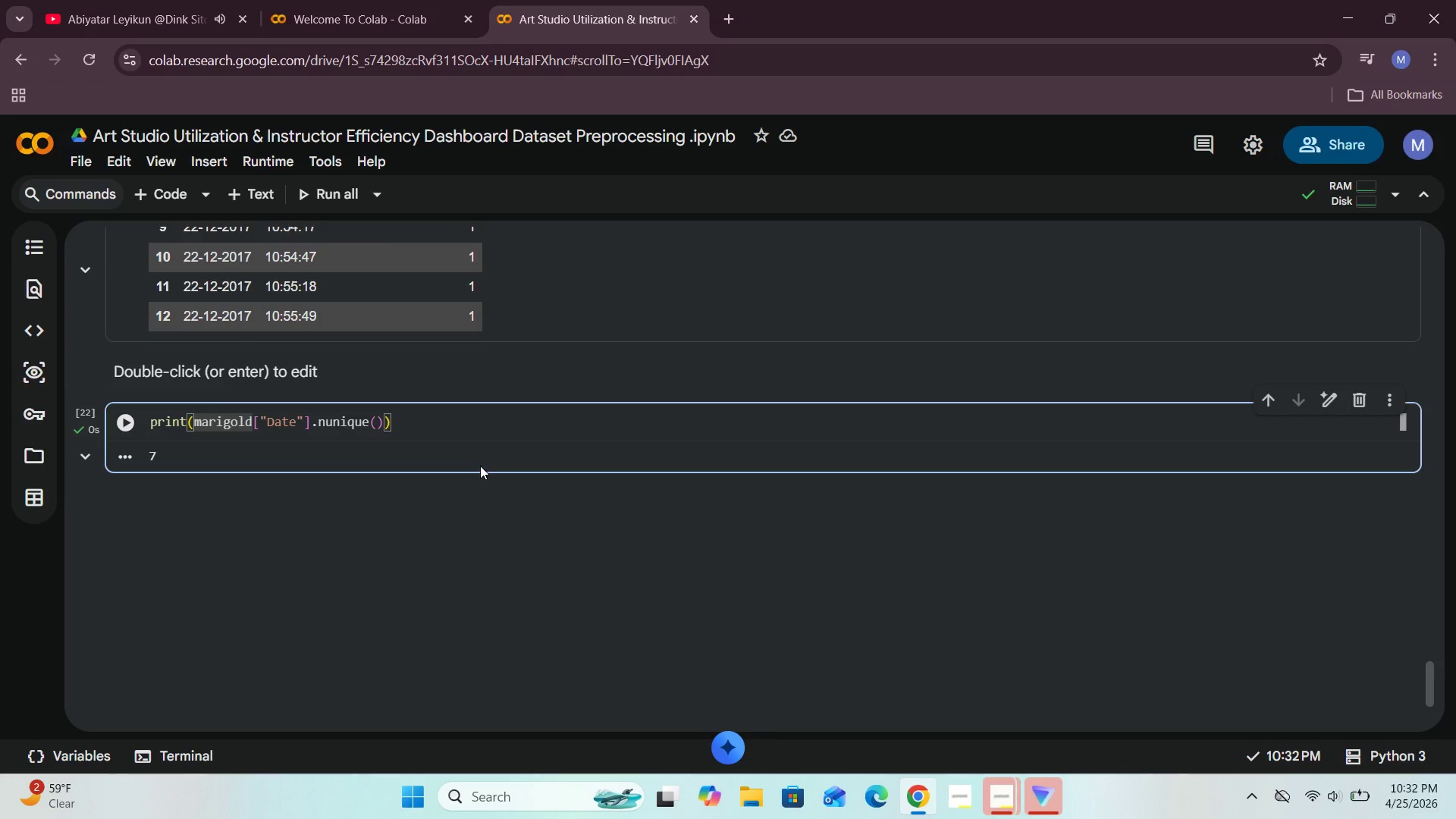 
type("Unique Date)
key(Backspace)
key(Backspace)
key(Backspace)
key(Backspace)
key(Backspace)
key(Backspace)
key(Backspace)
key(Backspace)
key(Backspace)
key(Backspace)
key(Backspace)
type(Dates which are unique in this dataset " : )
 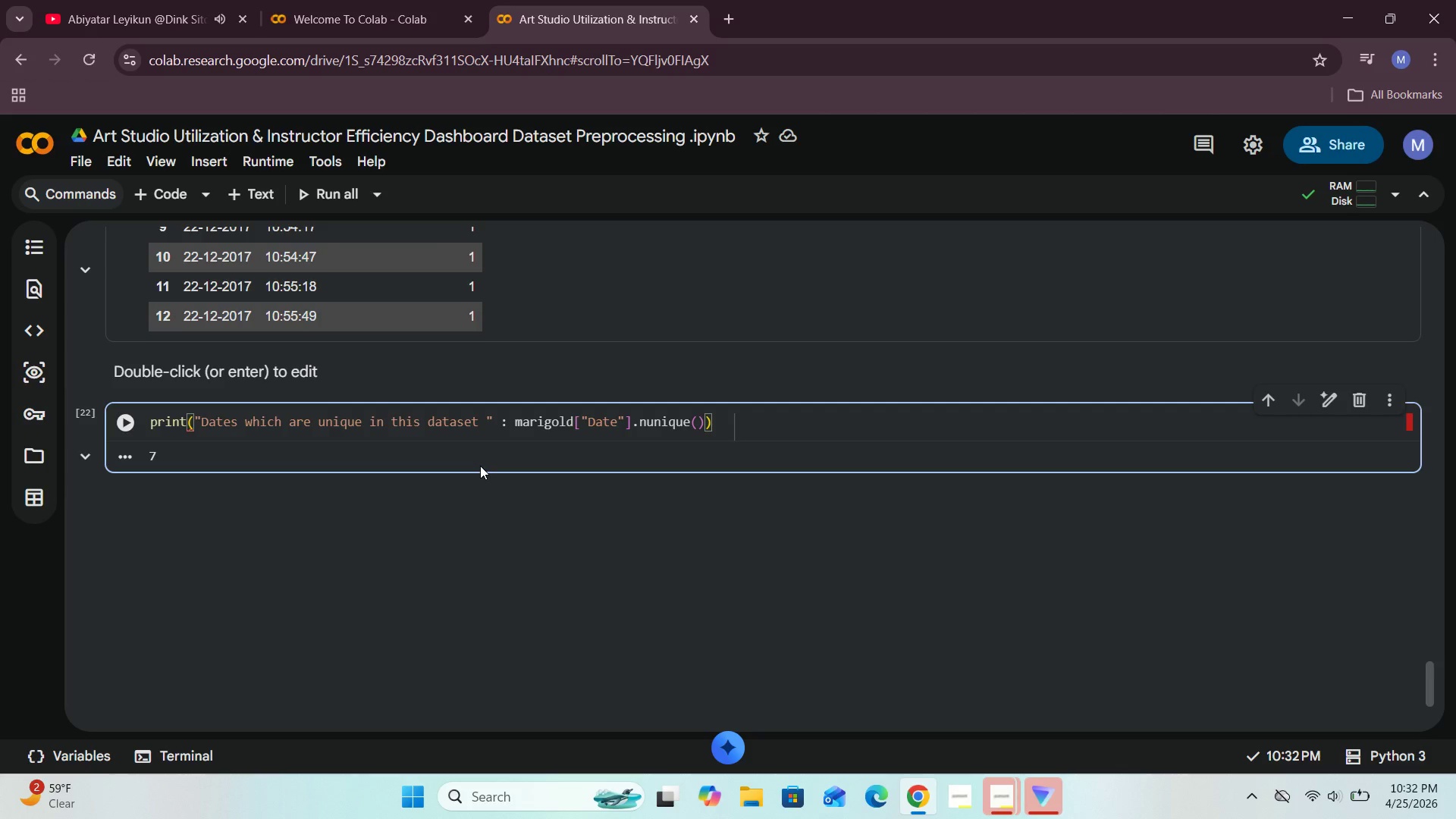 
key(Backspace)
 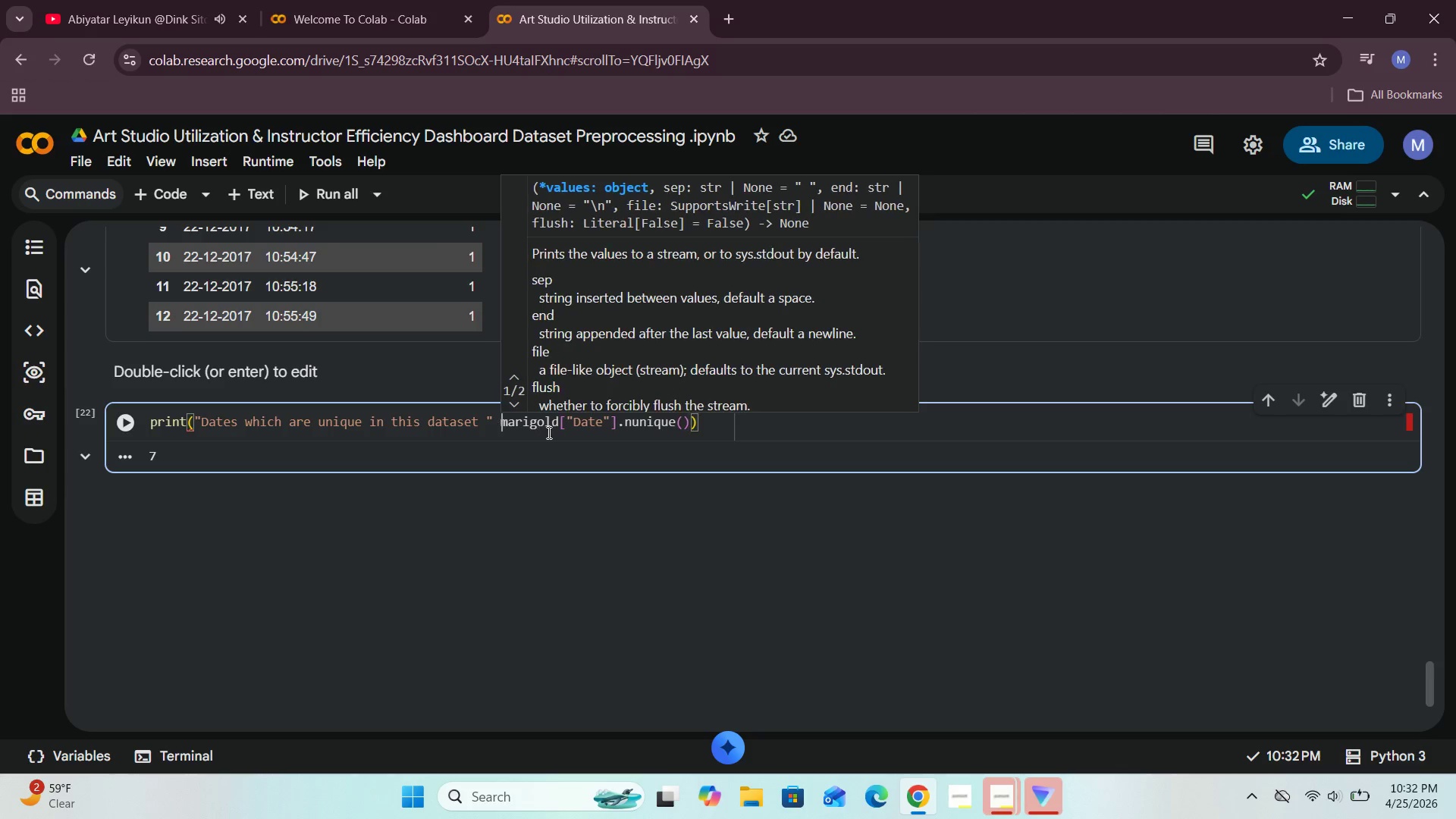 
key(Backspace)
 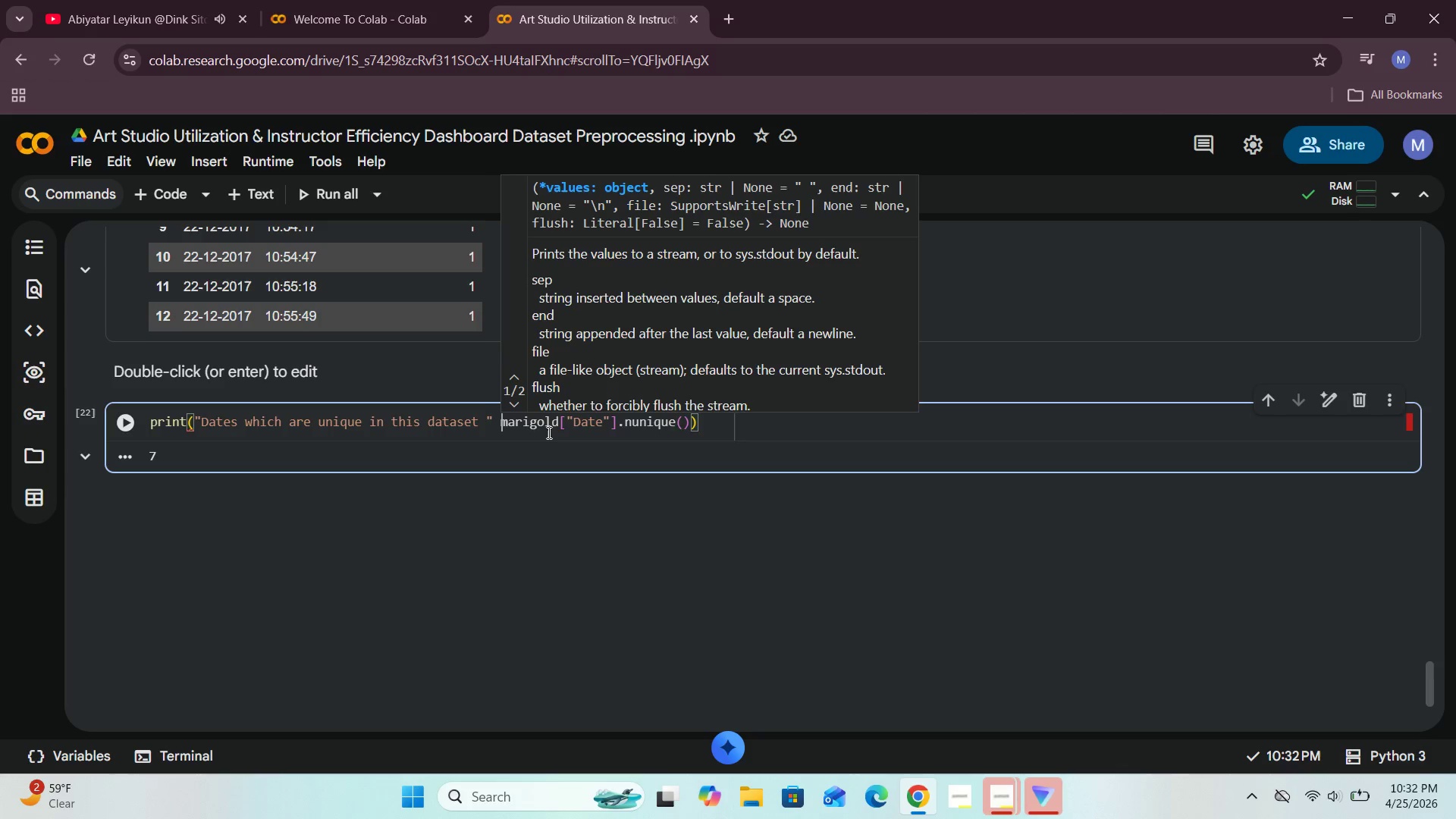 
key(Backspace)
 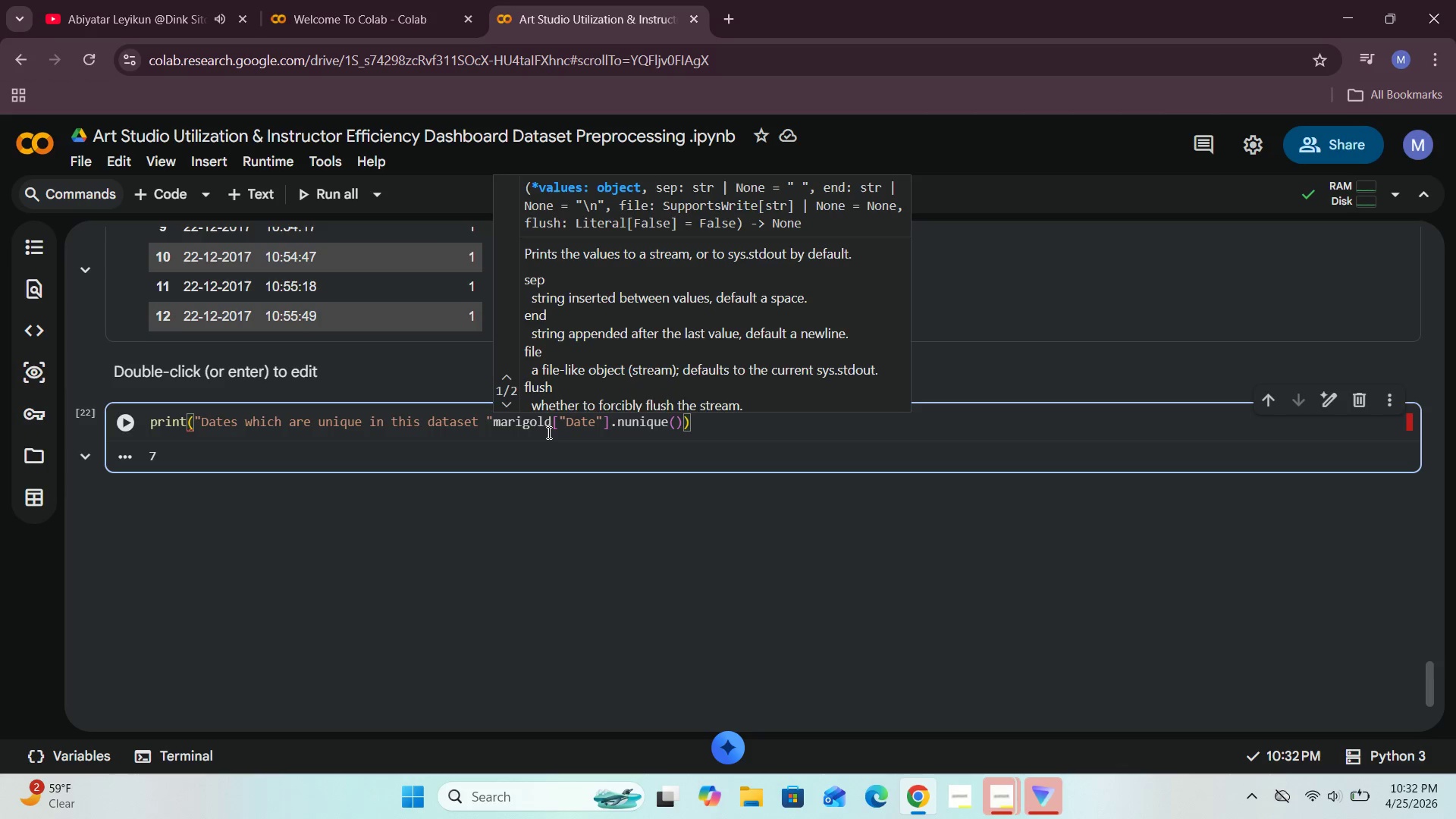 
key(ArrowLeft)
 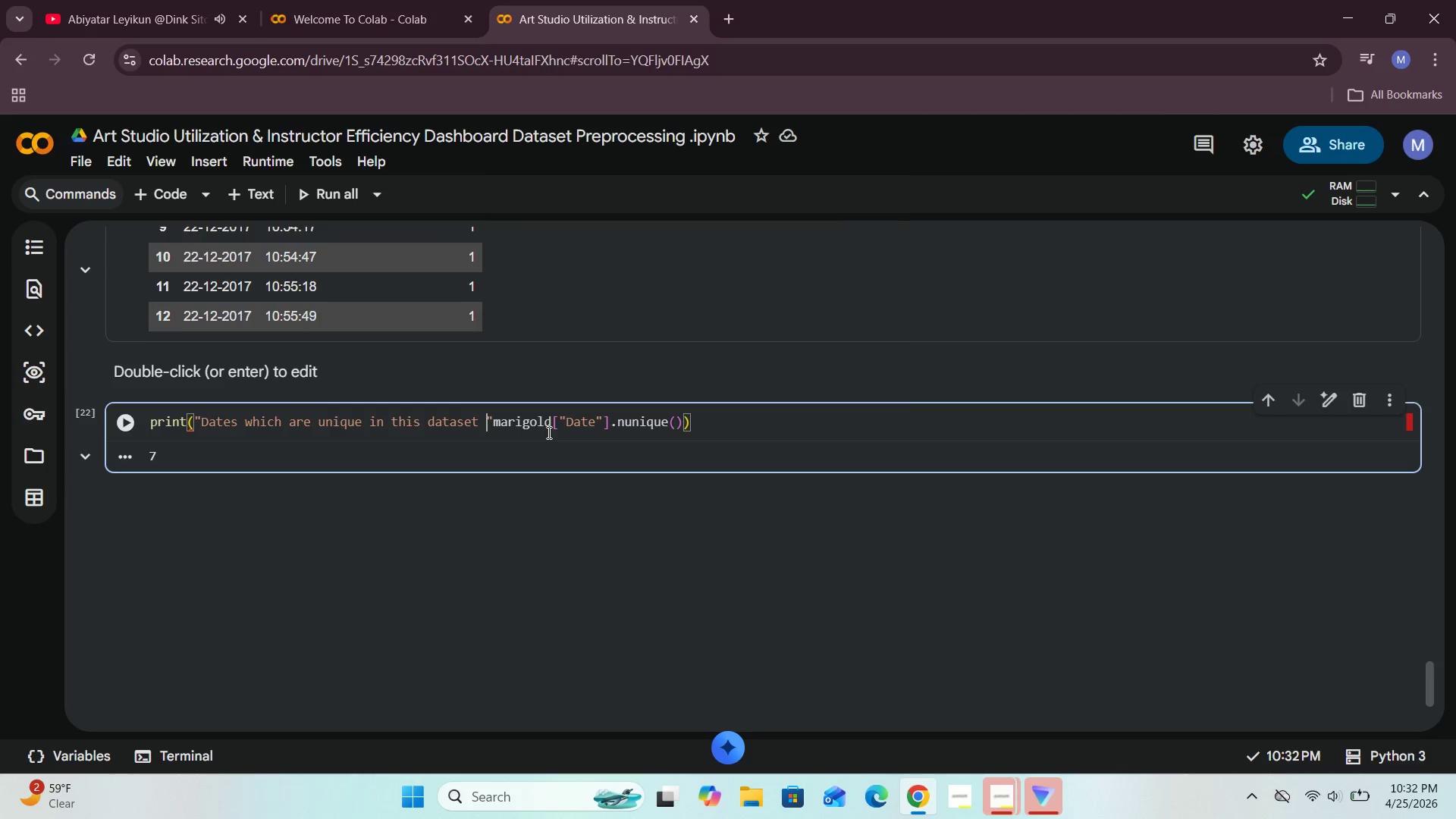 
key(ArrowLeft)
 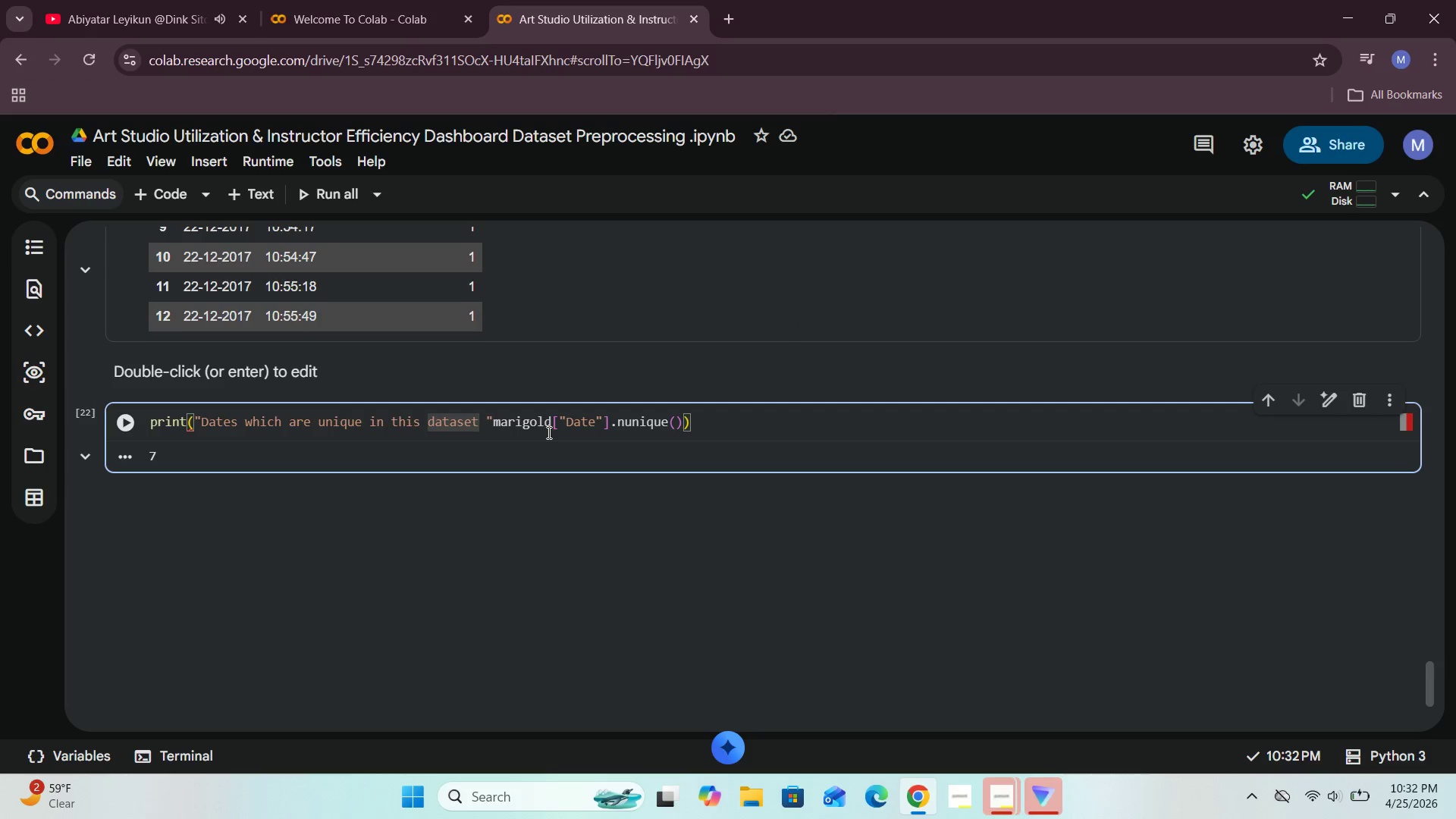 
key(ArrowRight)
 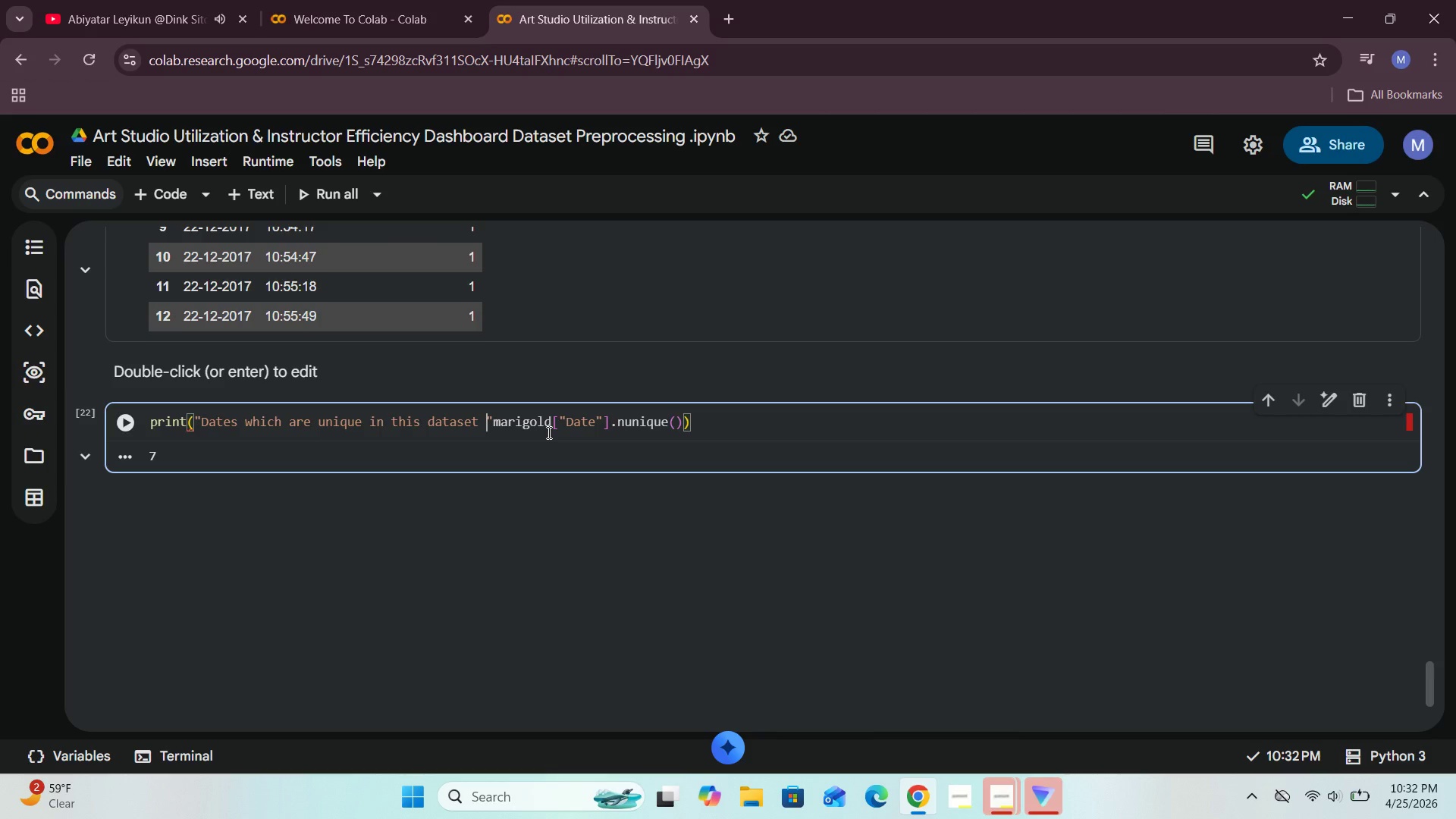 
key(Shift+Semicolon)
 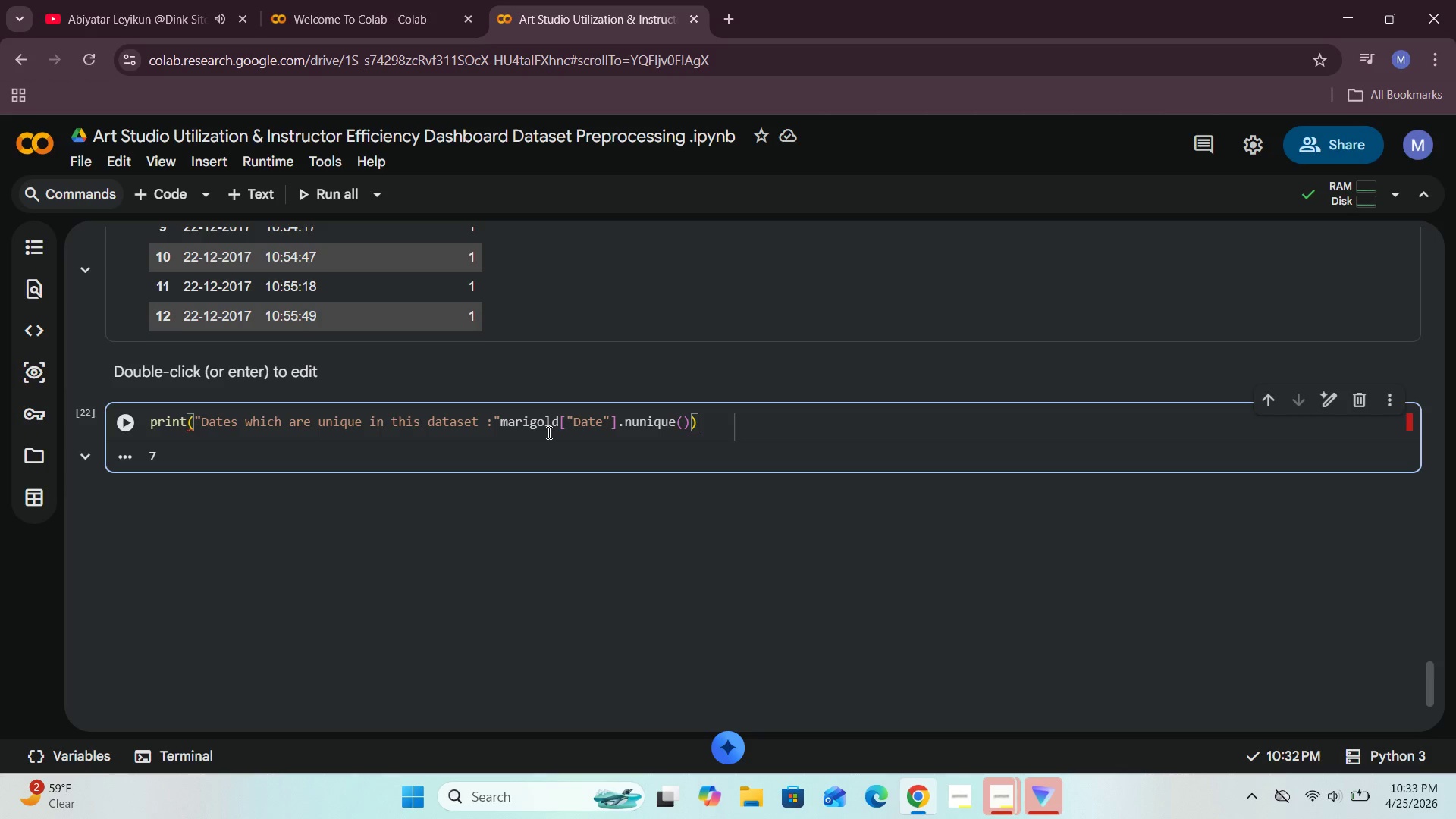 
key(ArrowRight)
 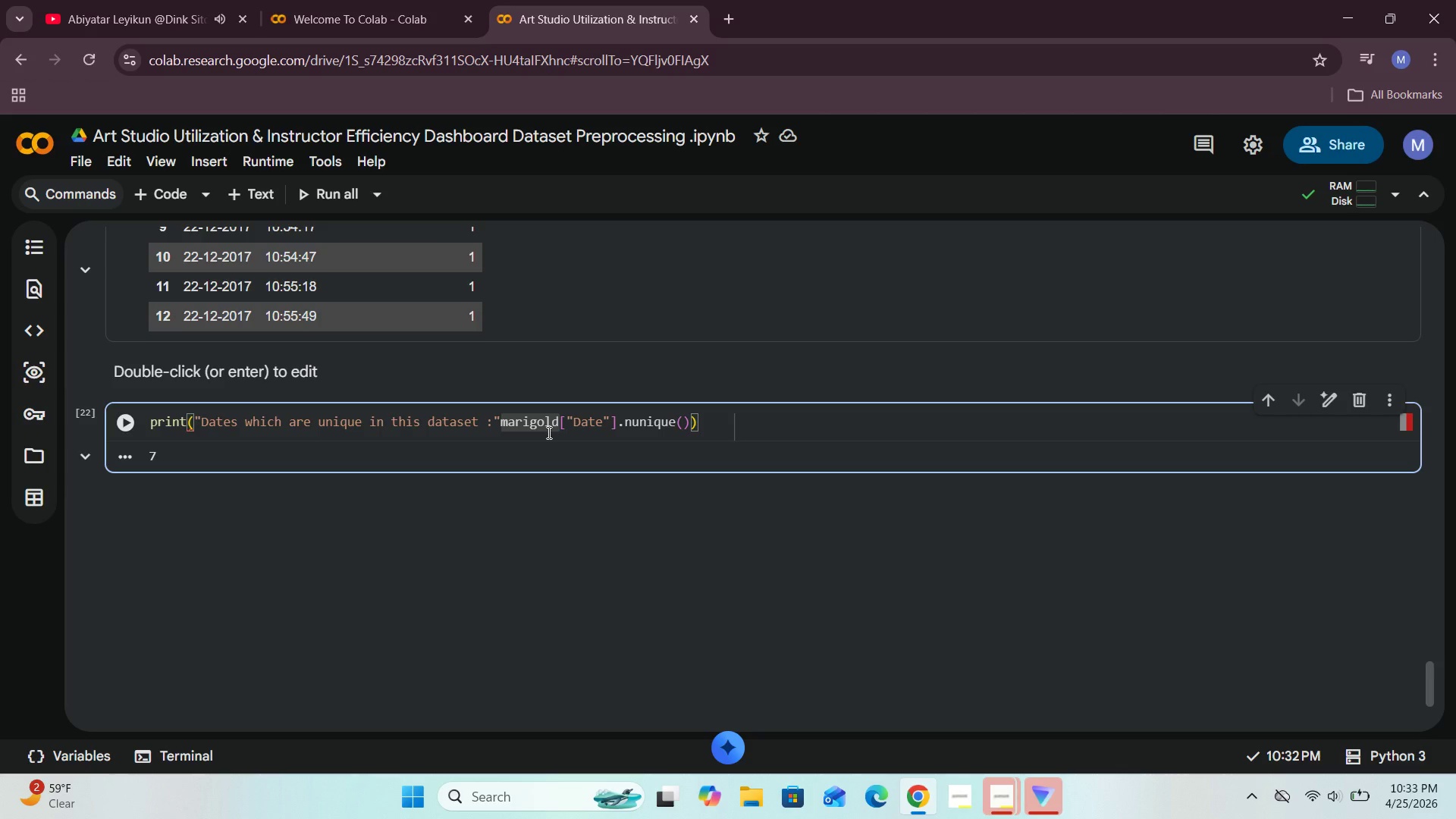 
key(Comma)
 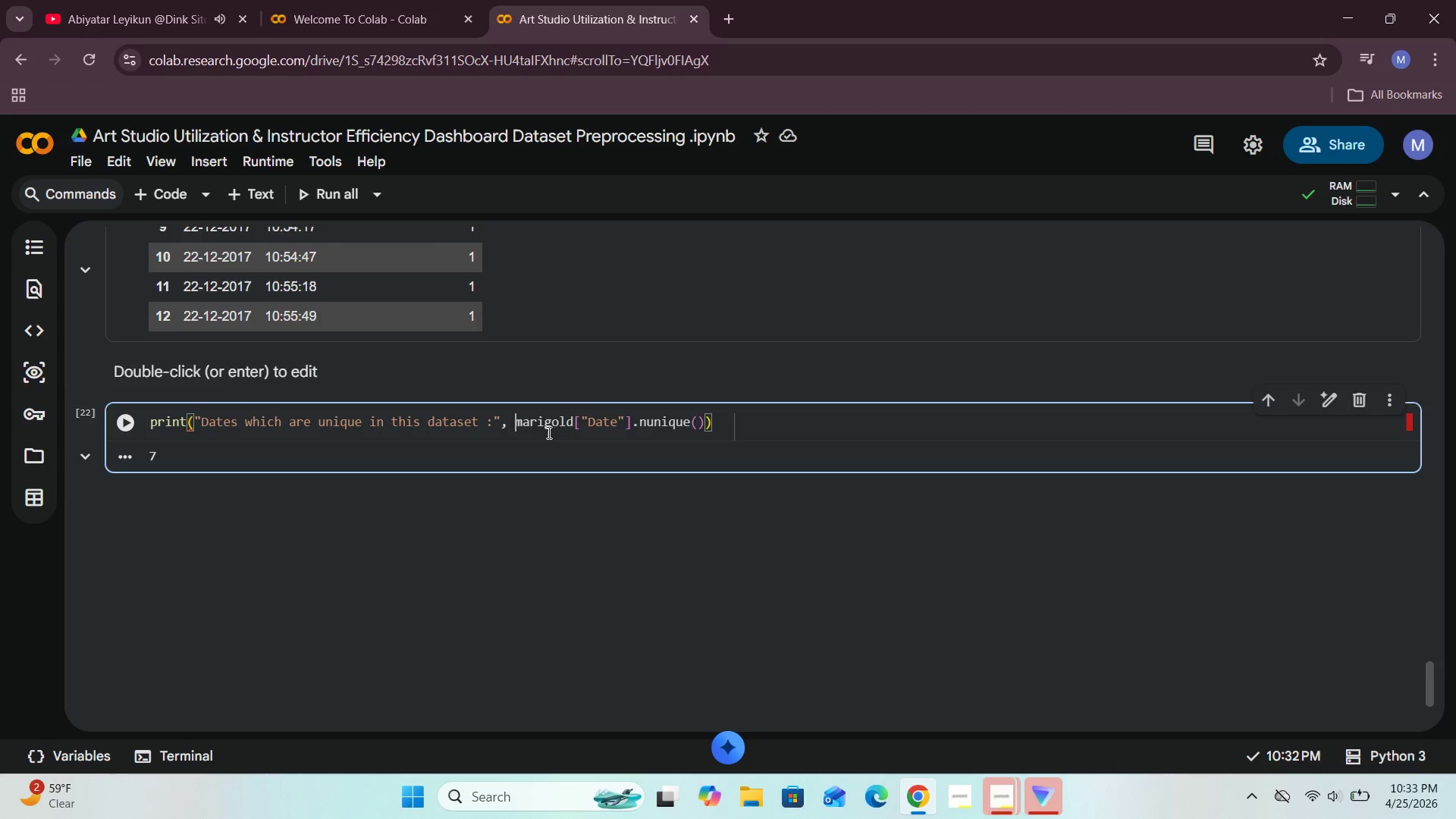 
key(Space)
 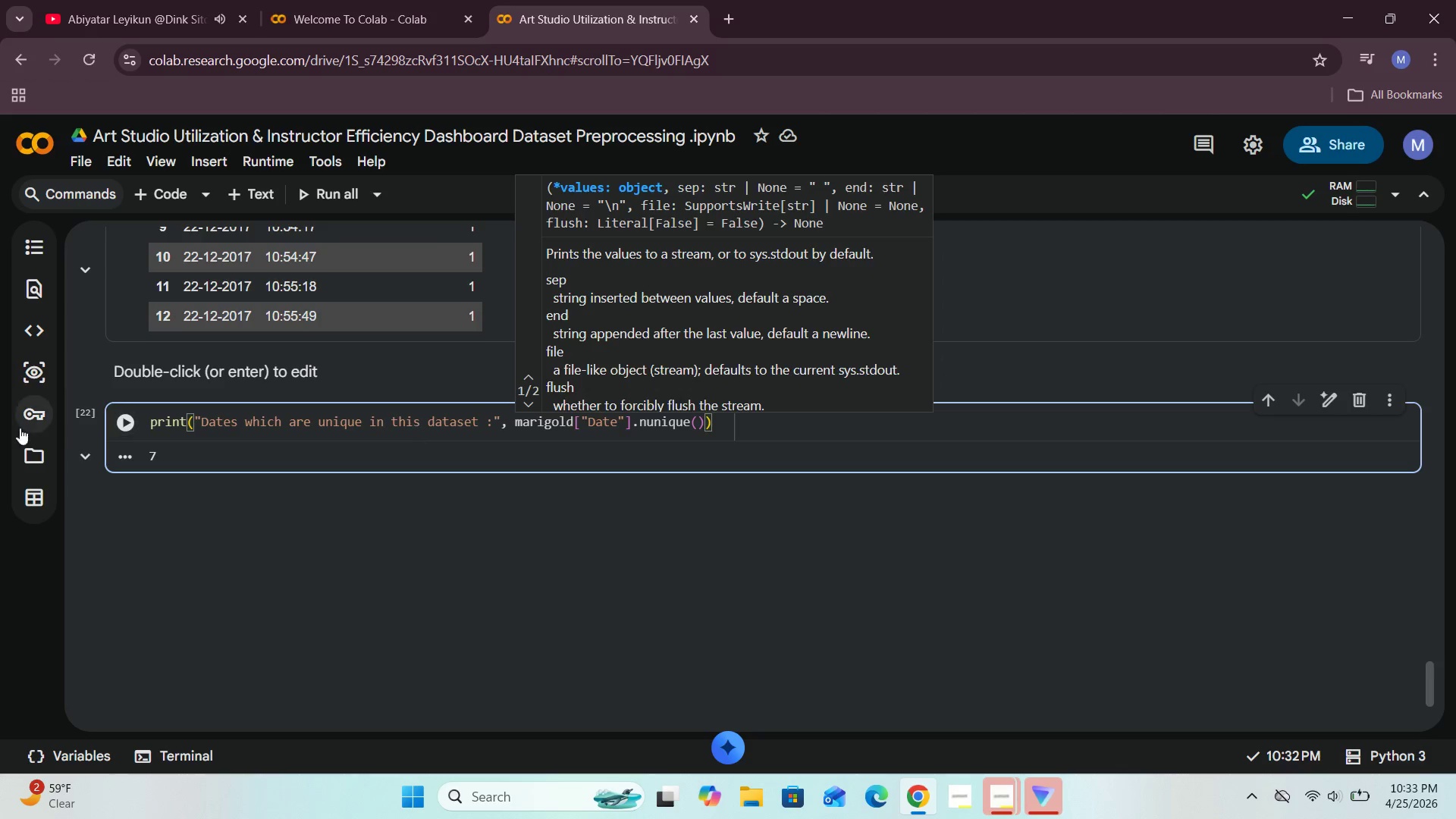 
left_click([115, 421])
 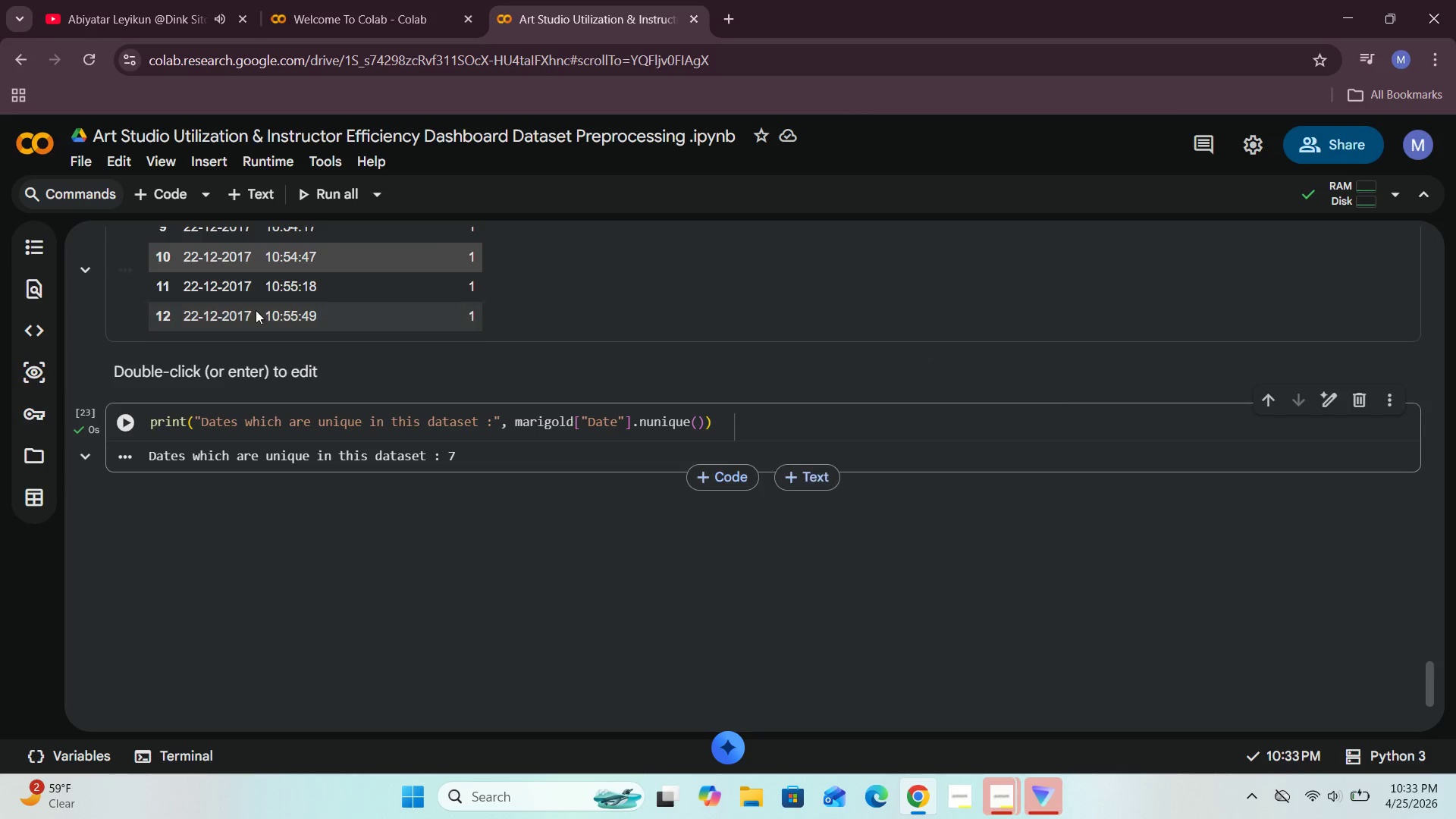 
left_click([237, 184])
 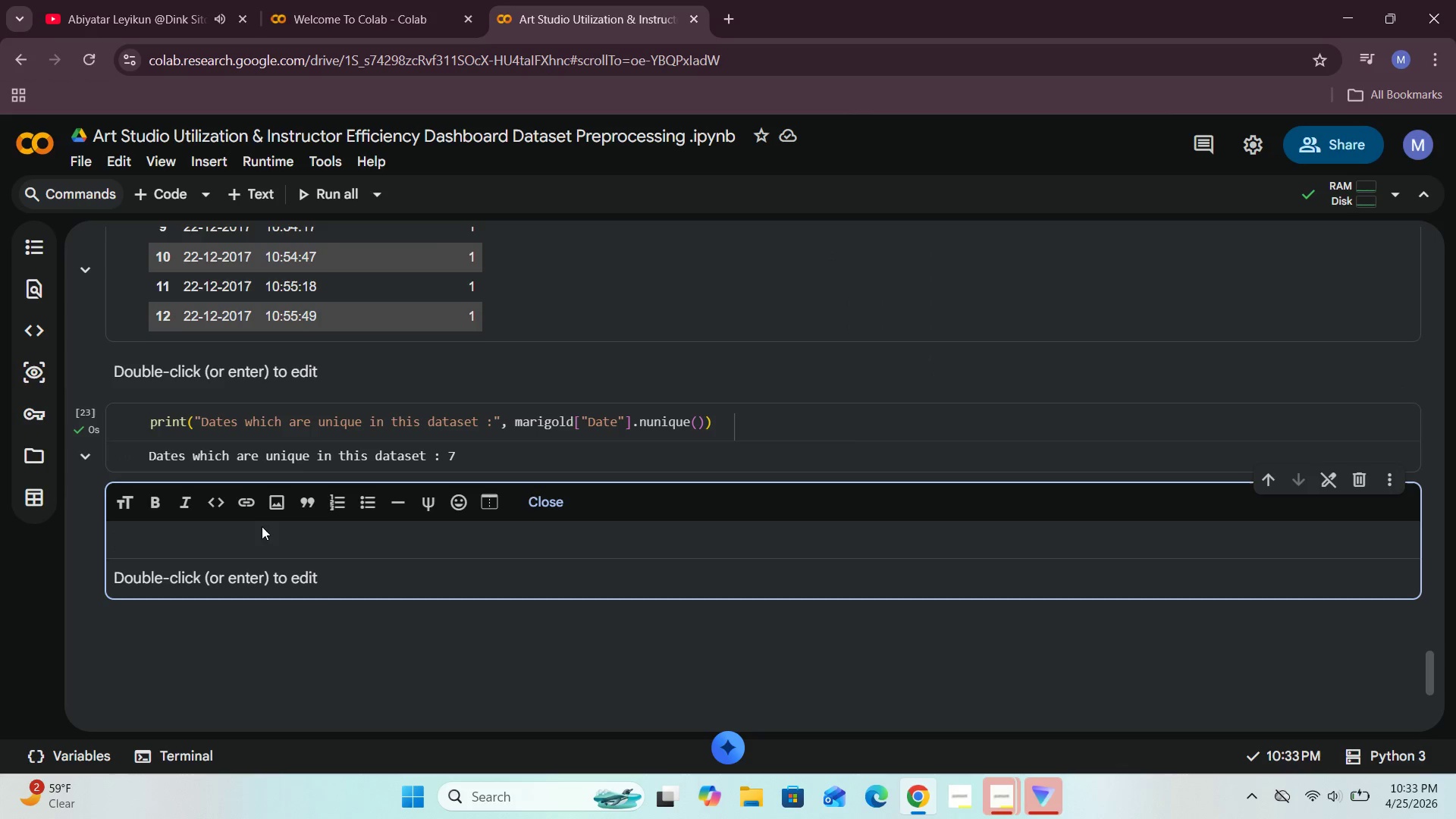 
double_click([261, 535])
 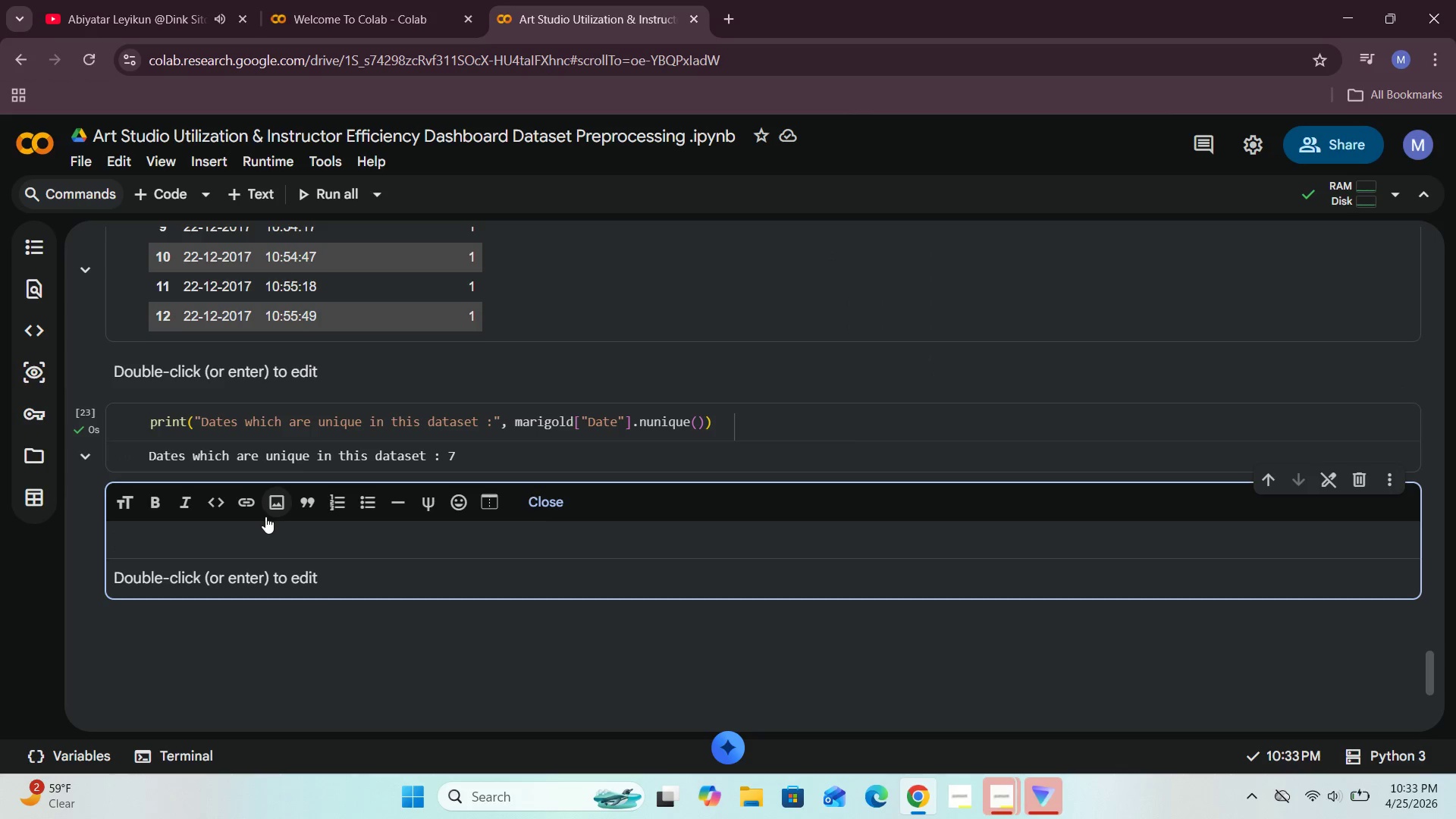 
type(So n this dataset we have only)
 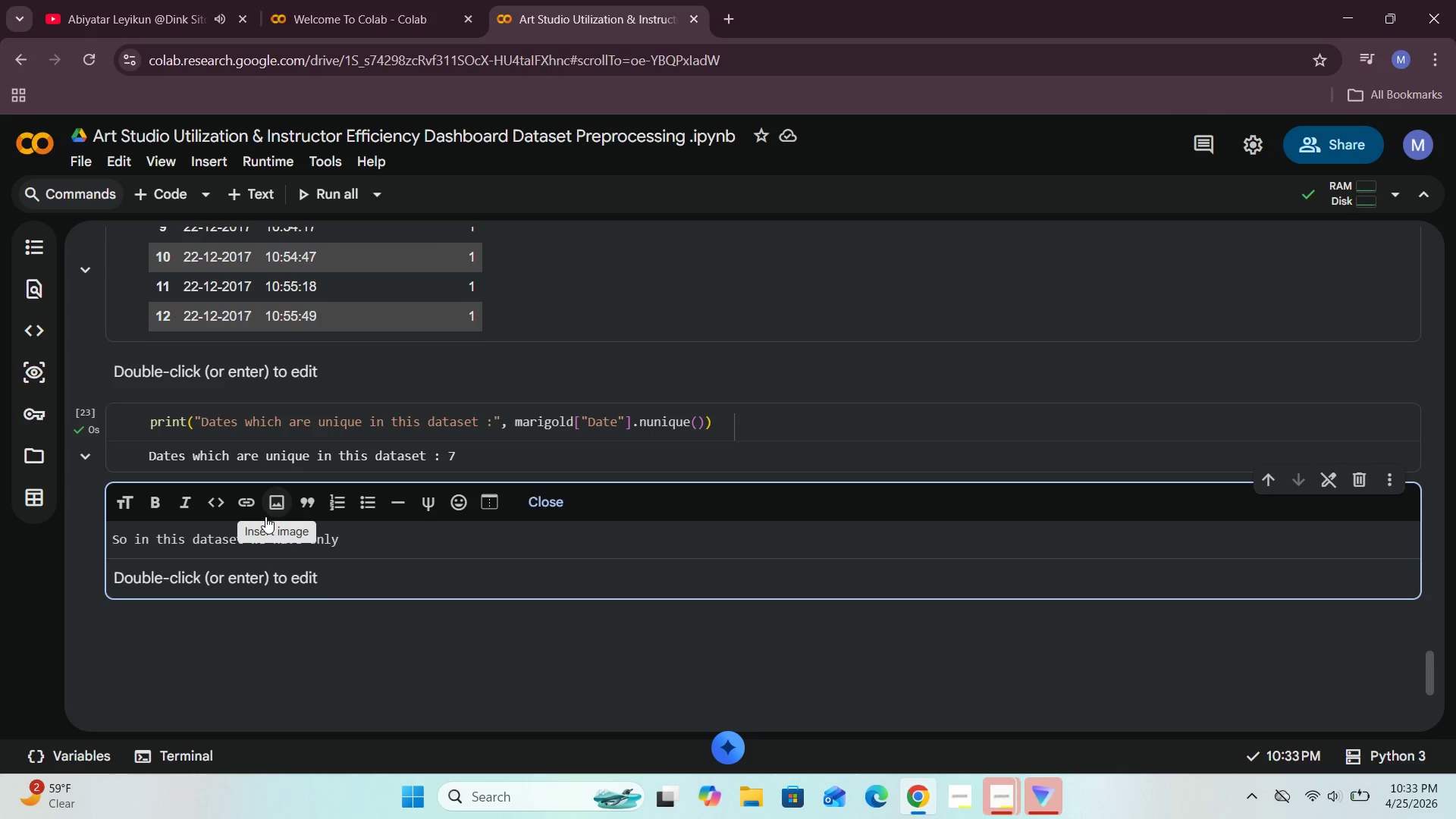 
left_click([390, 548])
 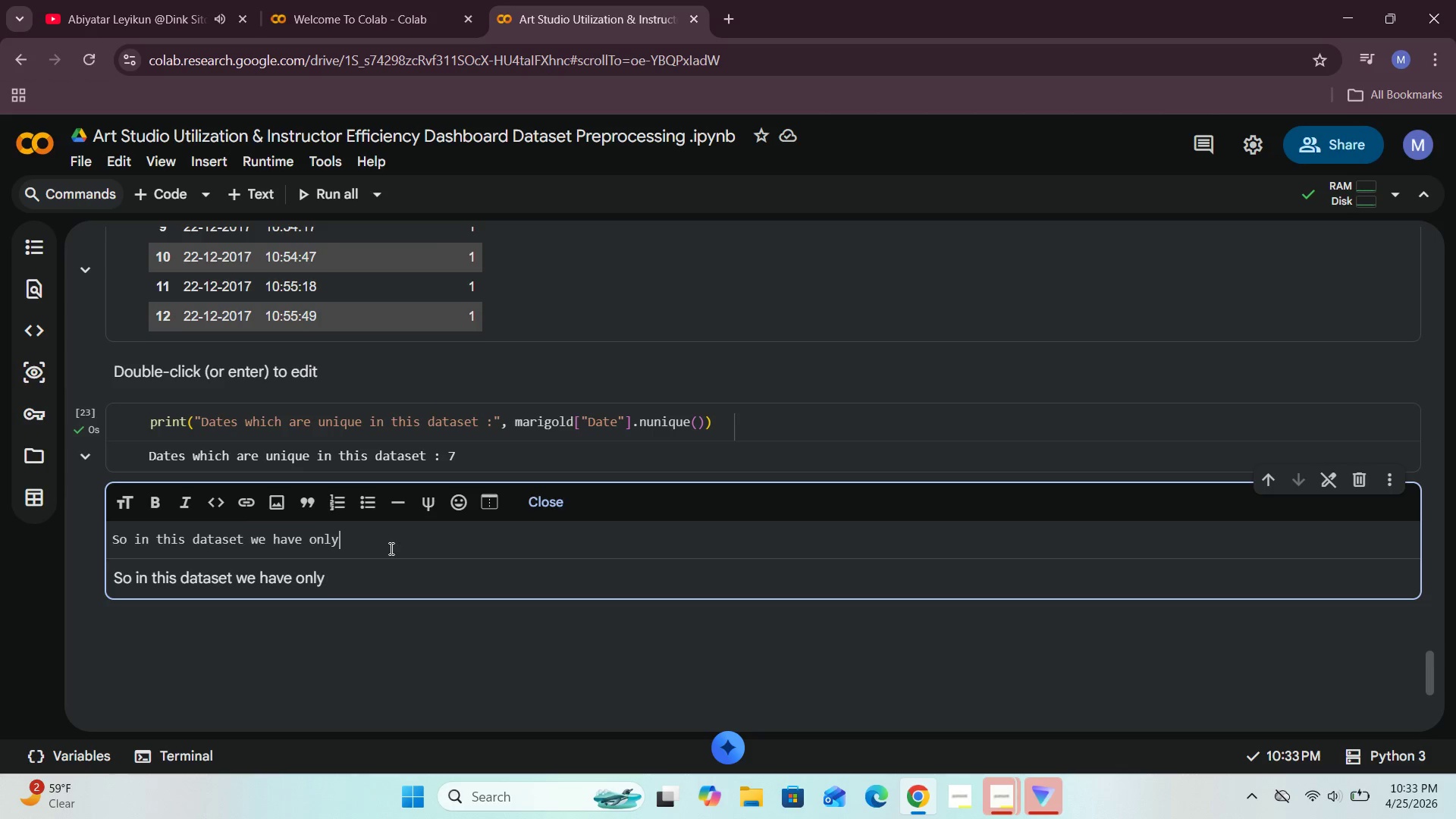 
type(7 )
key(Backspace)
key(Backspace)
type( 7 uni)
key(Backspace)
key(Backspace)
key(Backspace)
key(Backspace)
key(Backspace)
type( 7 unique days)
 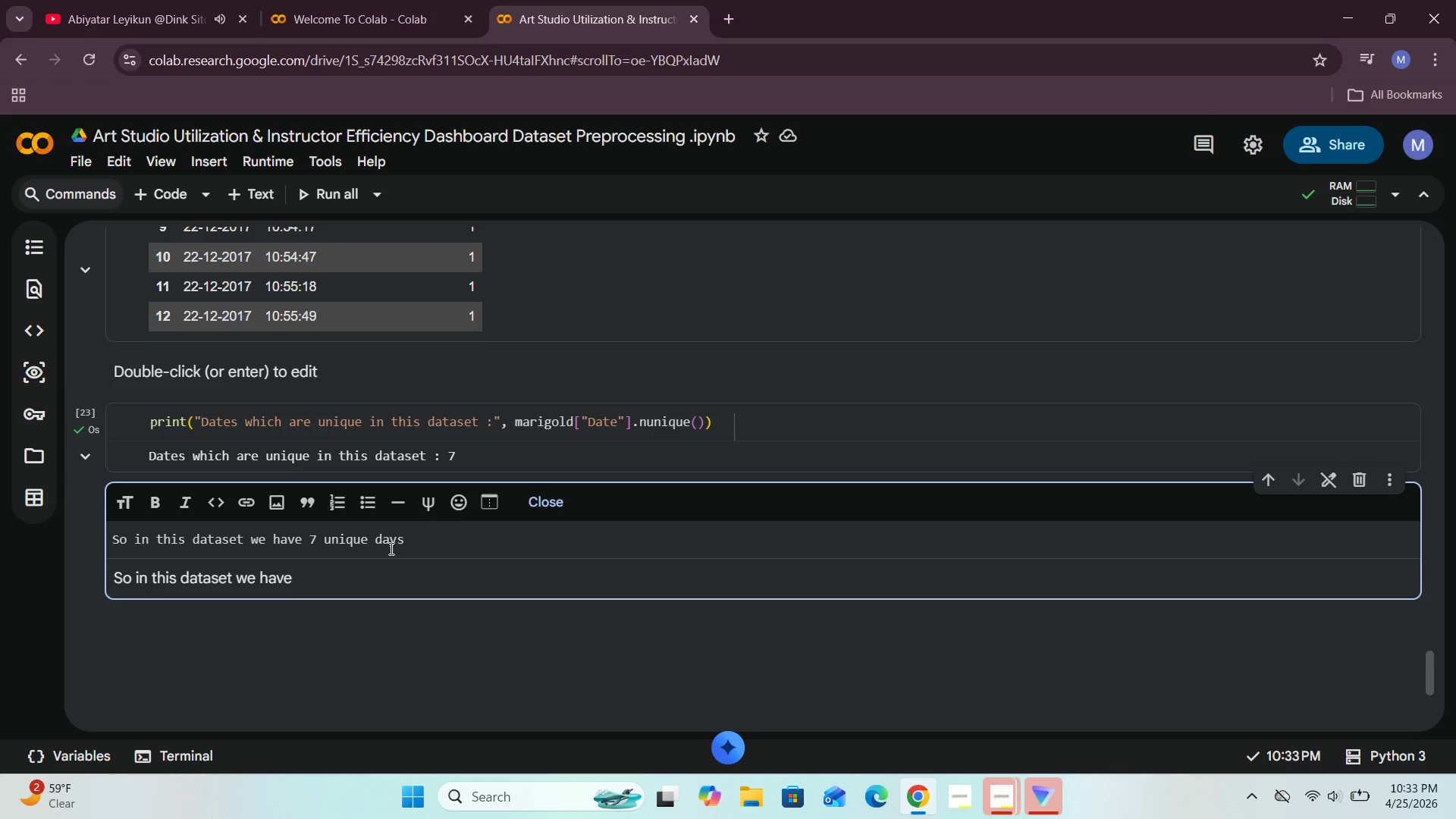 
left_click_drag(start_coordinate=[575, 623], to_coordinate=[573, 615])
 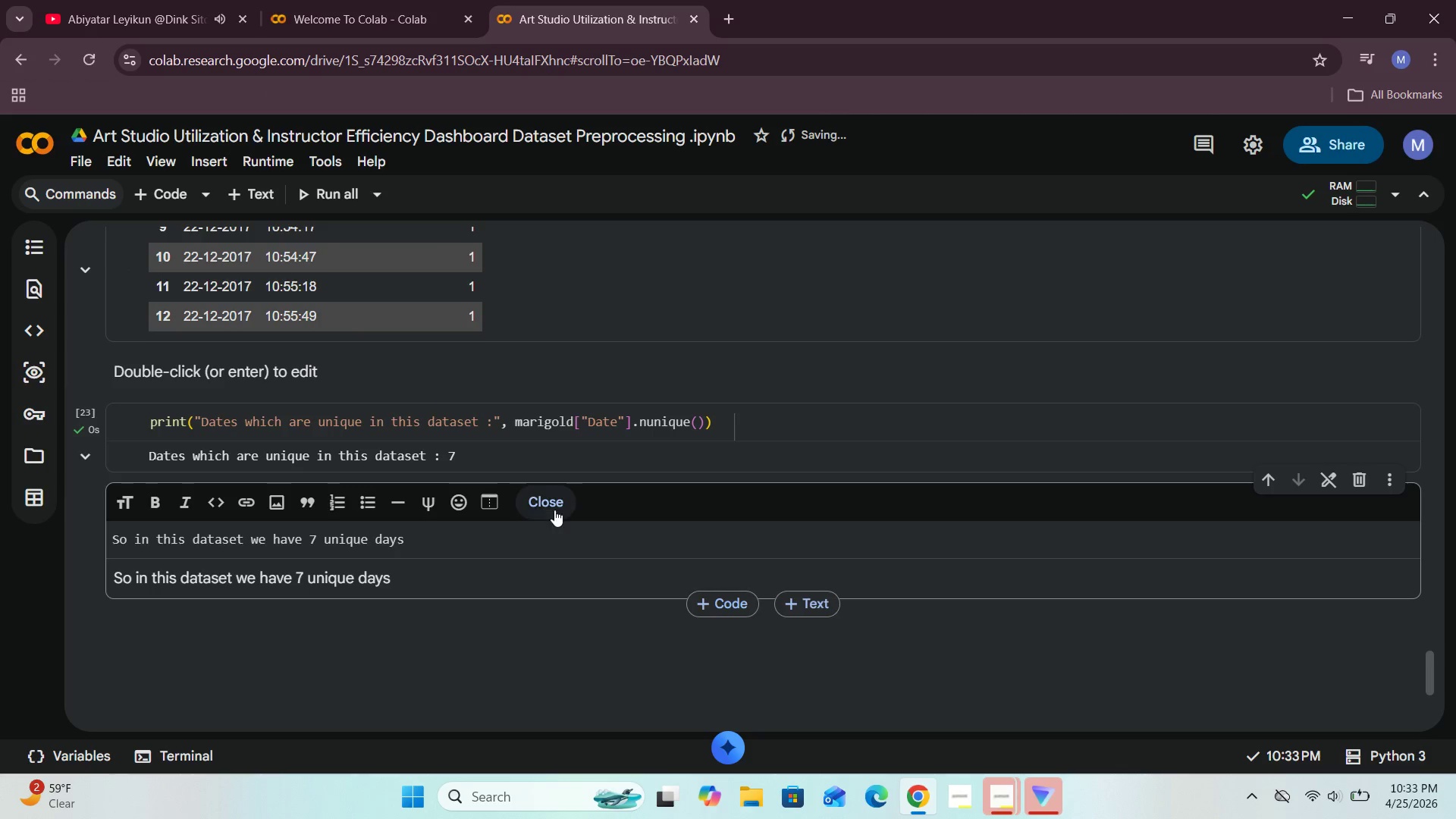 
double_click([554, 510])
 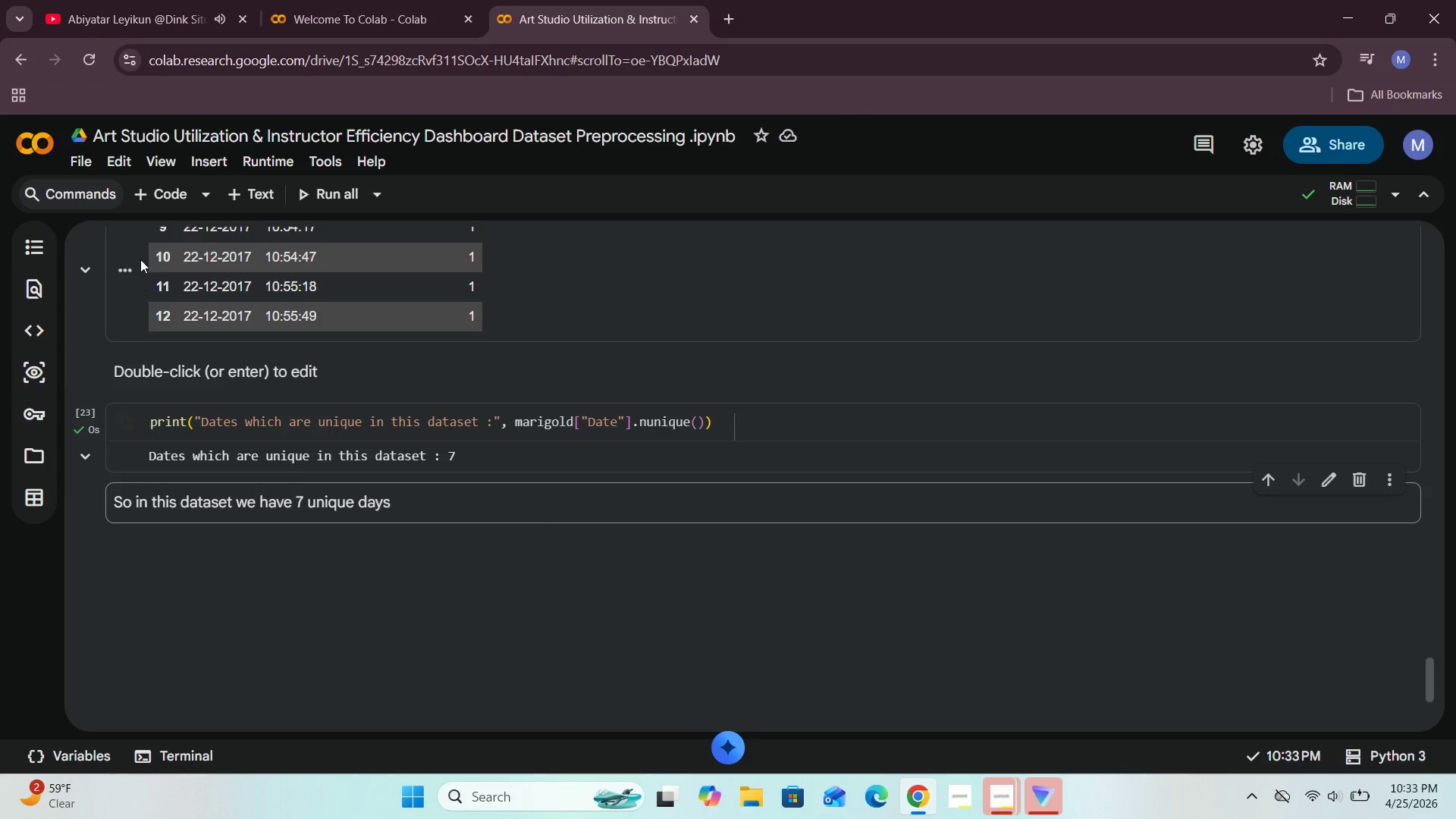 
left_click([148, 195])
 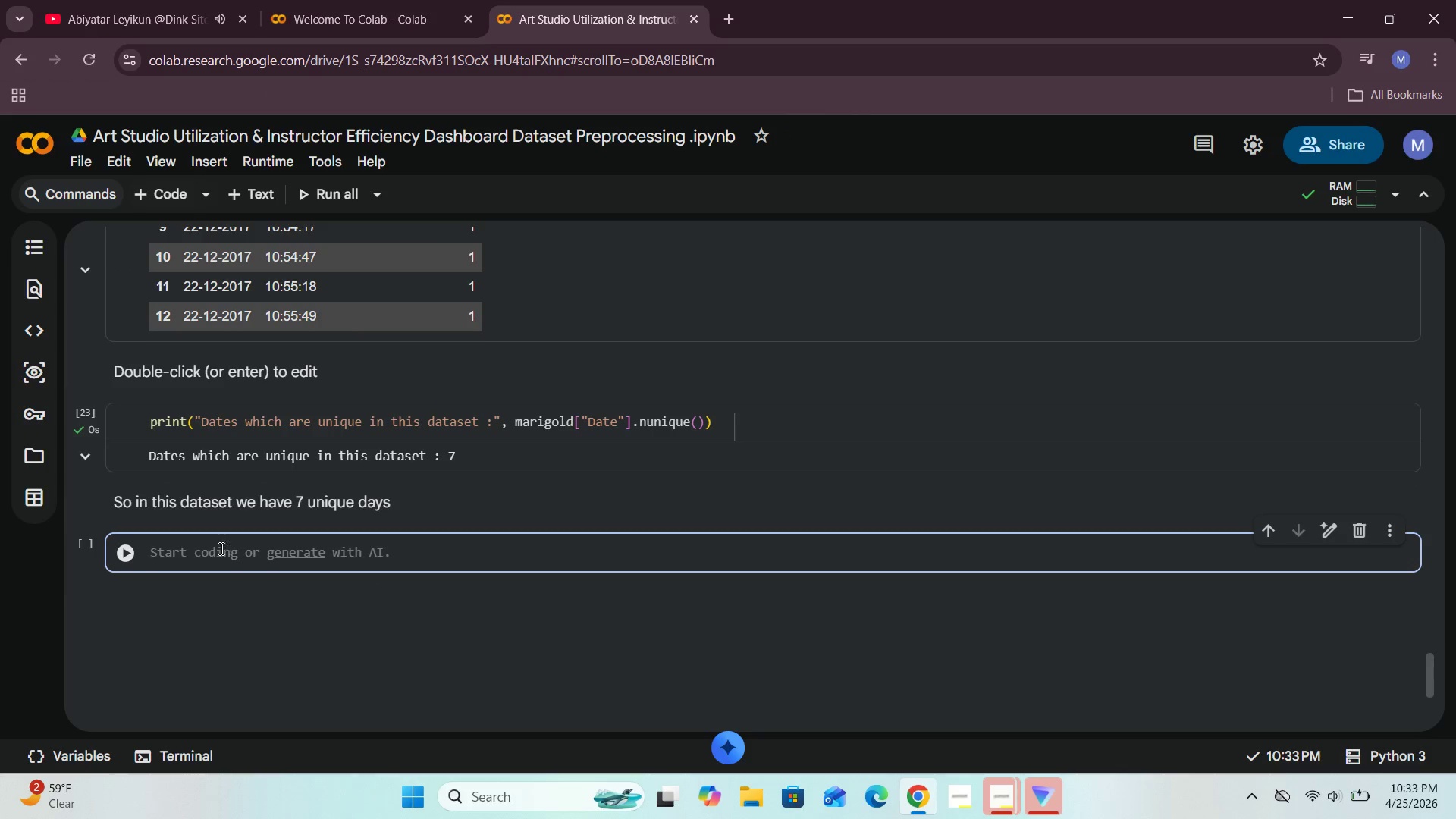 
left_click([210, 557])
 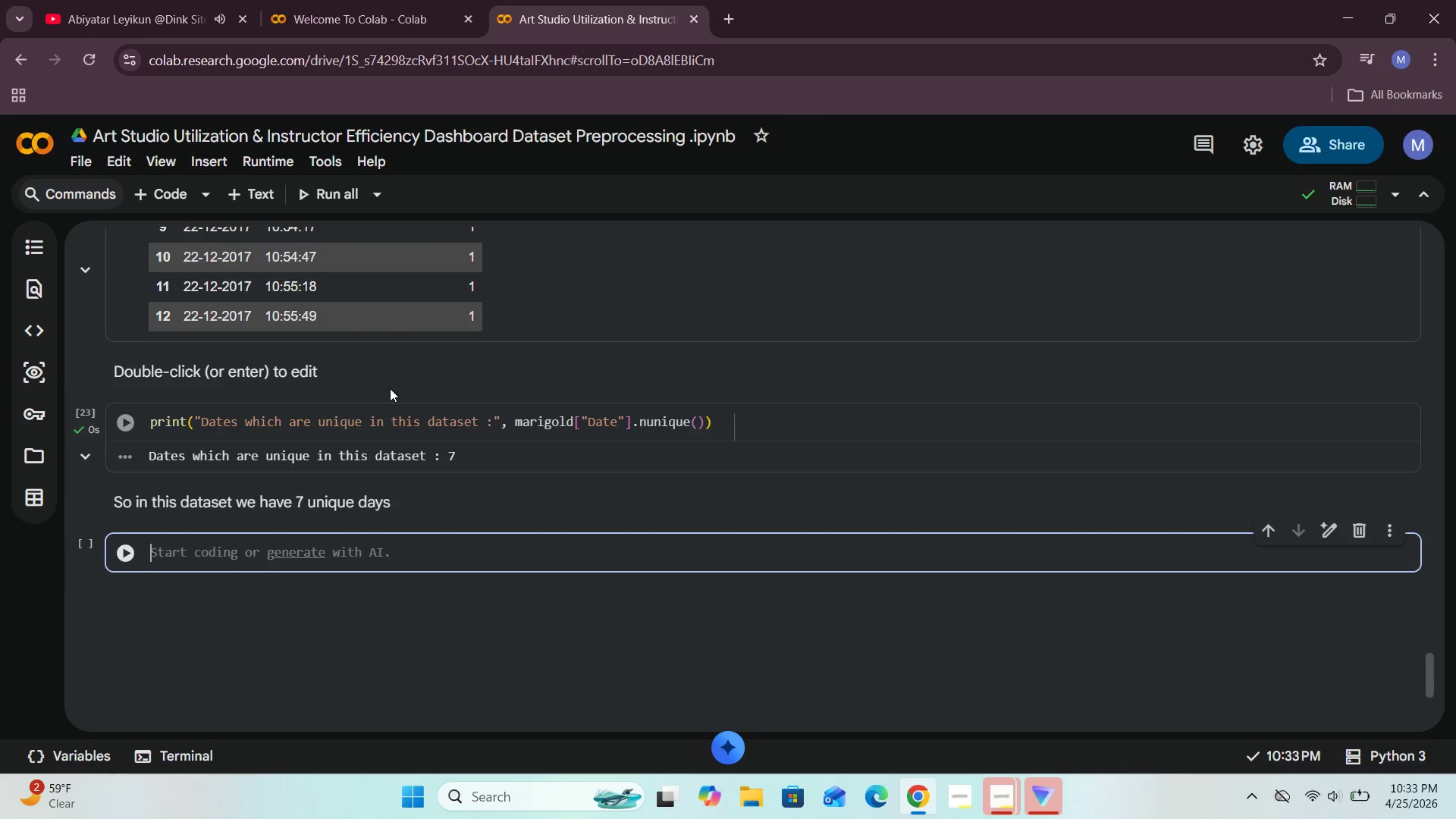 
left_click([396, 384])
 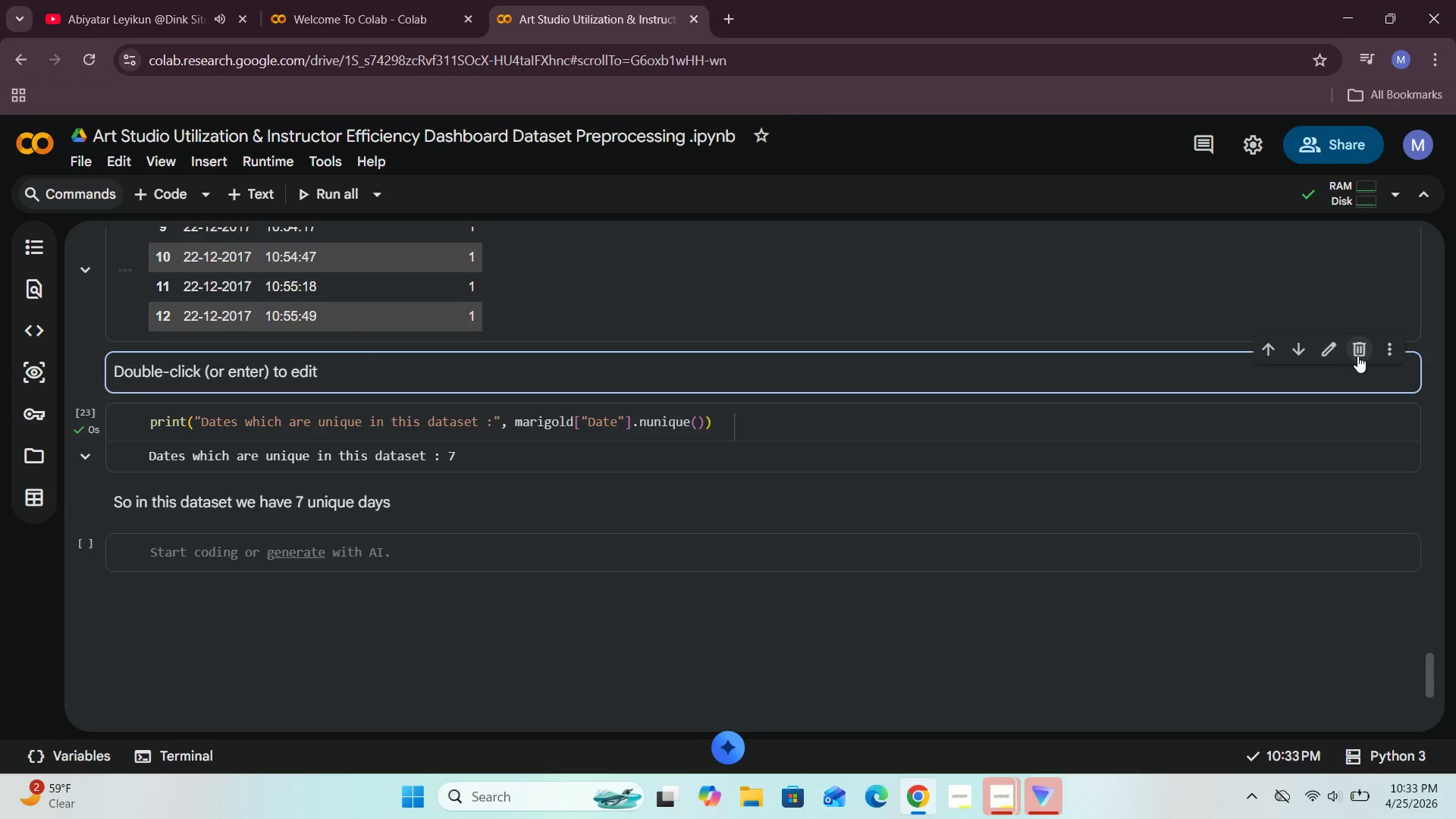 
left_click([1360, 355])
 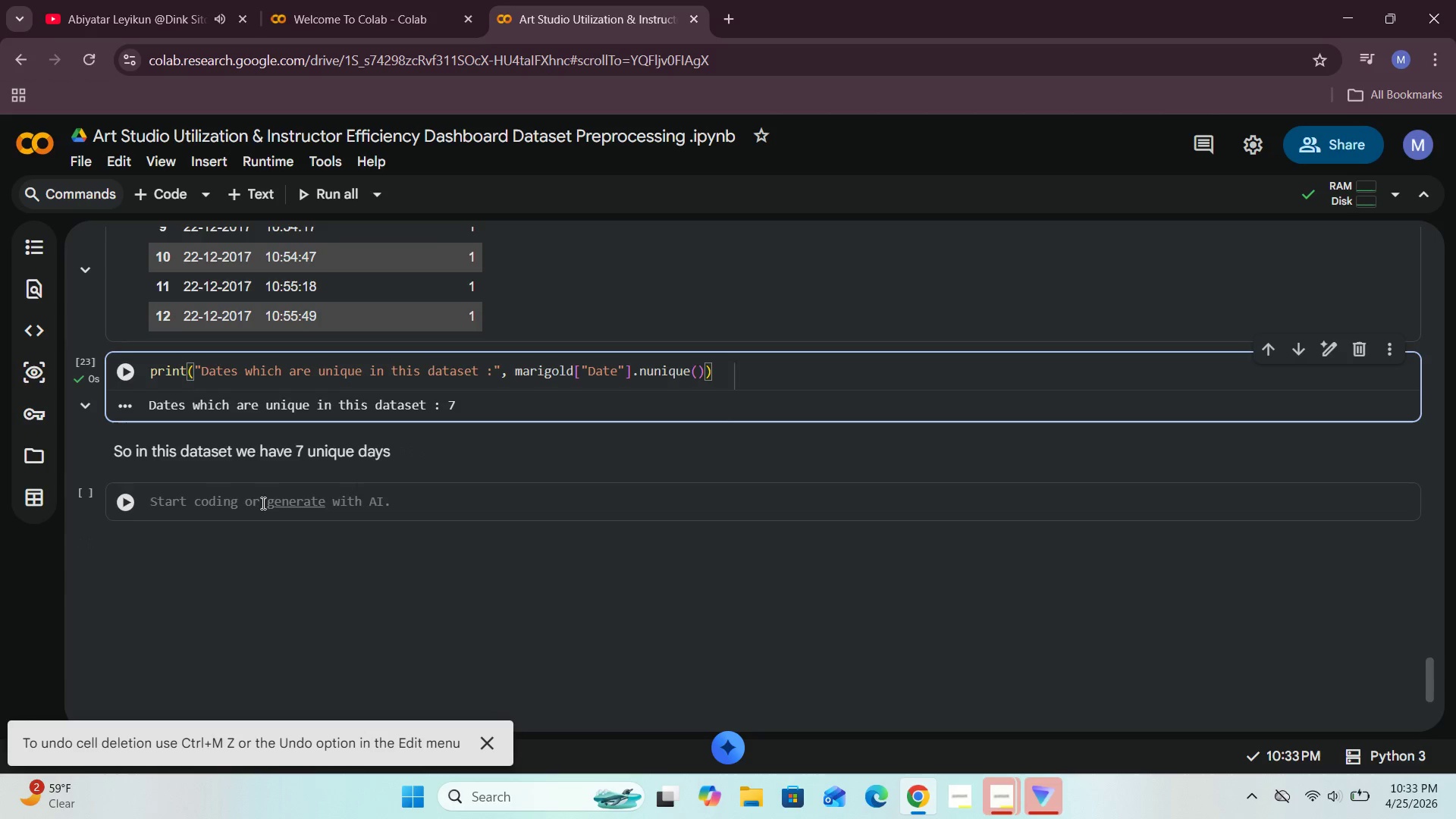 
left_click([211, 501])
 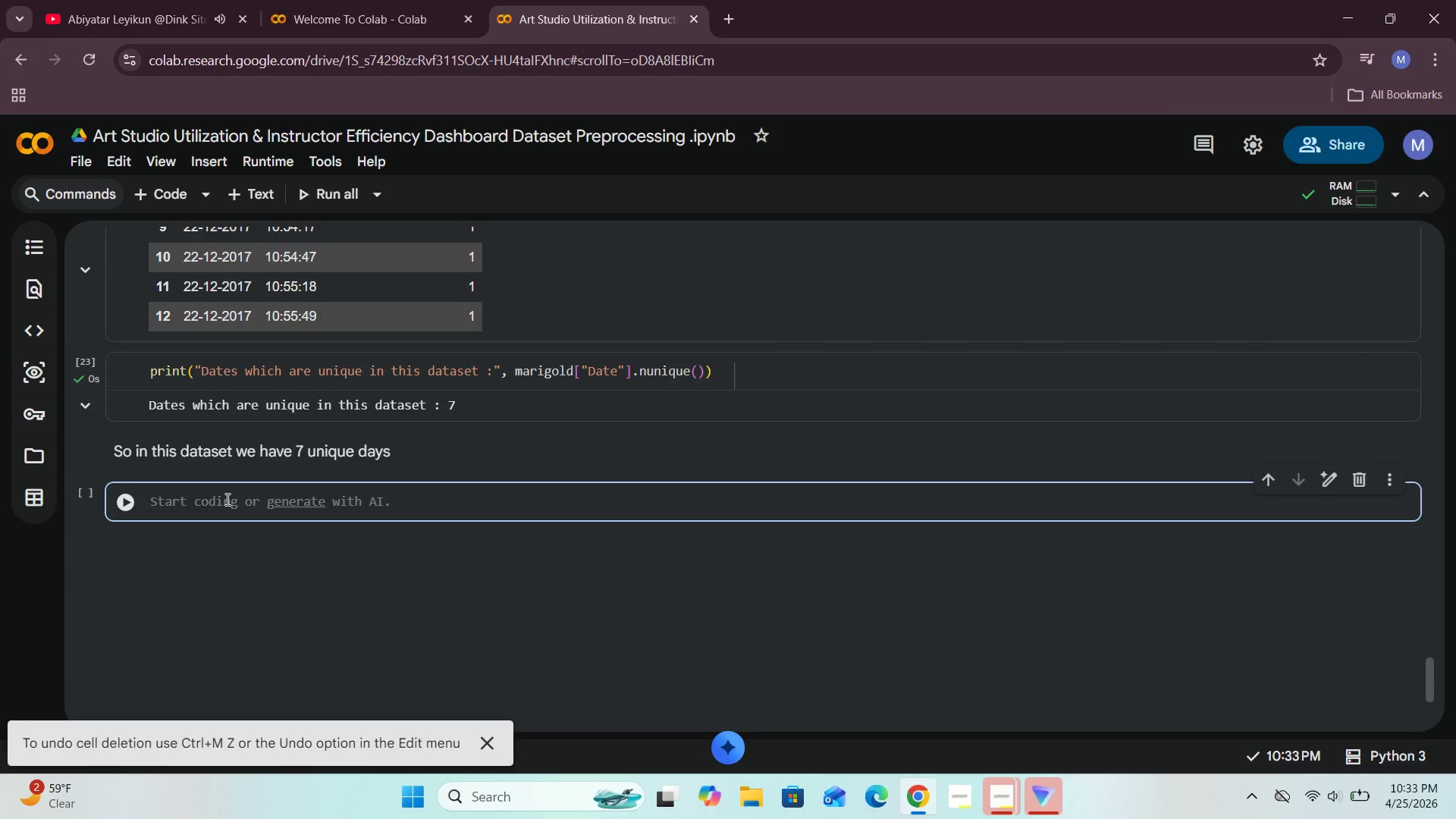 
type(print(")
 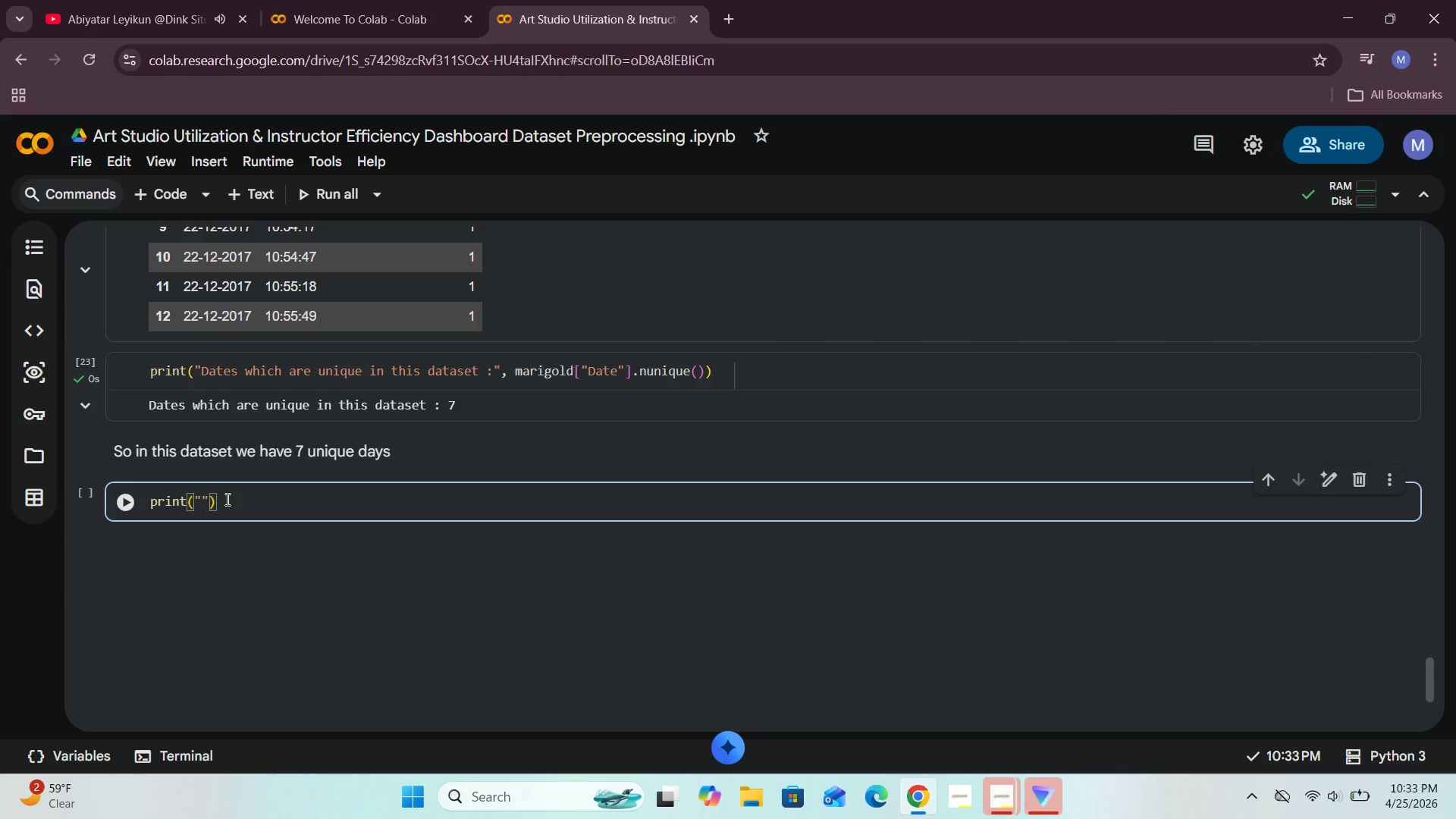 
wait(11.17)
 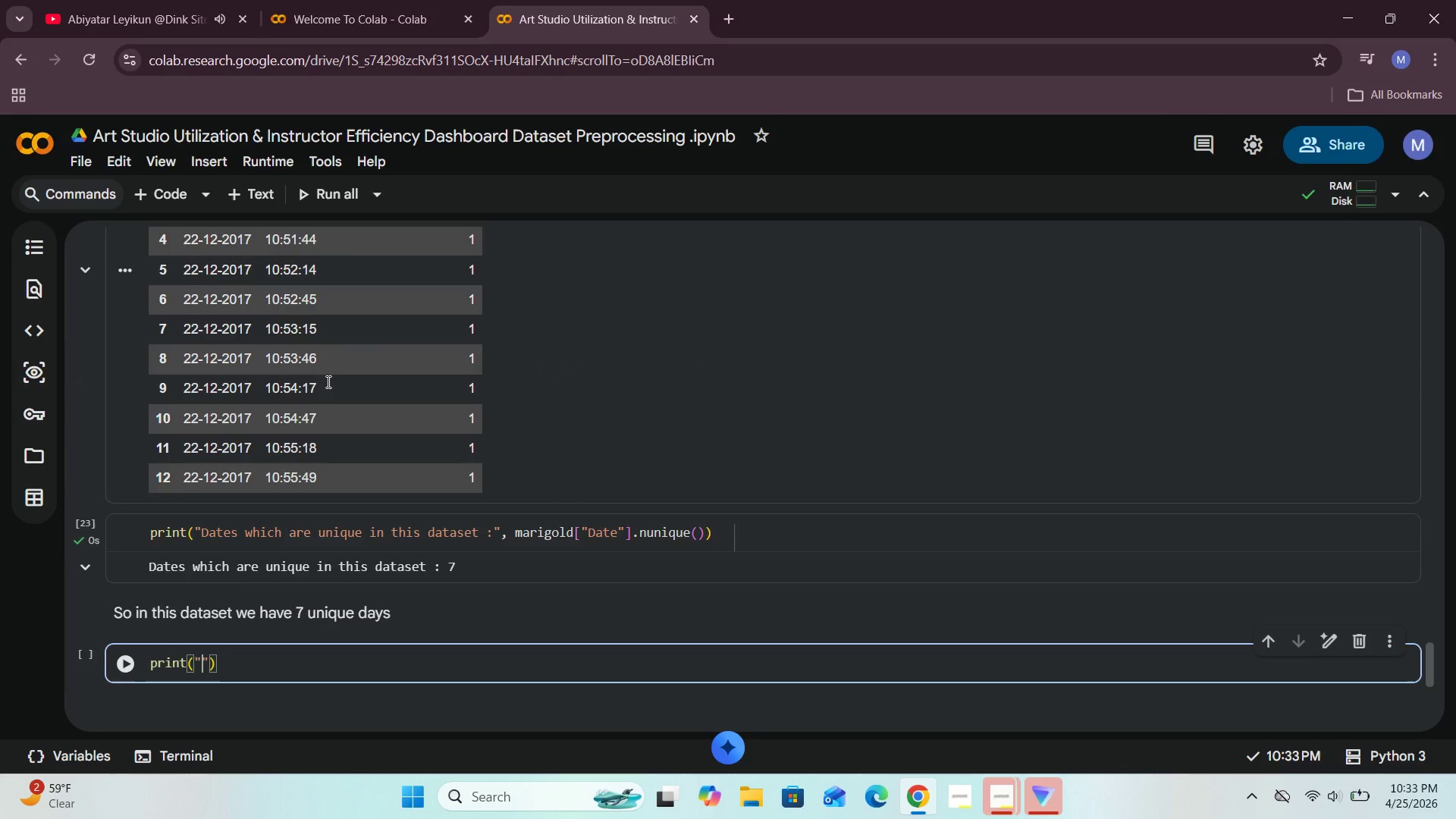 
key(Backspace)
type(marigold["Time)
 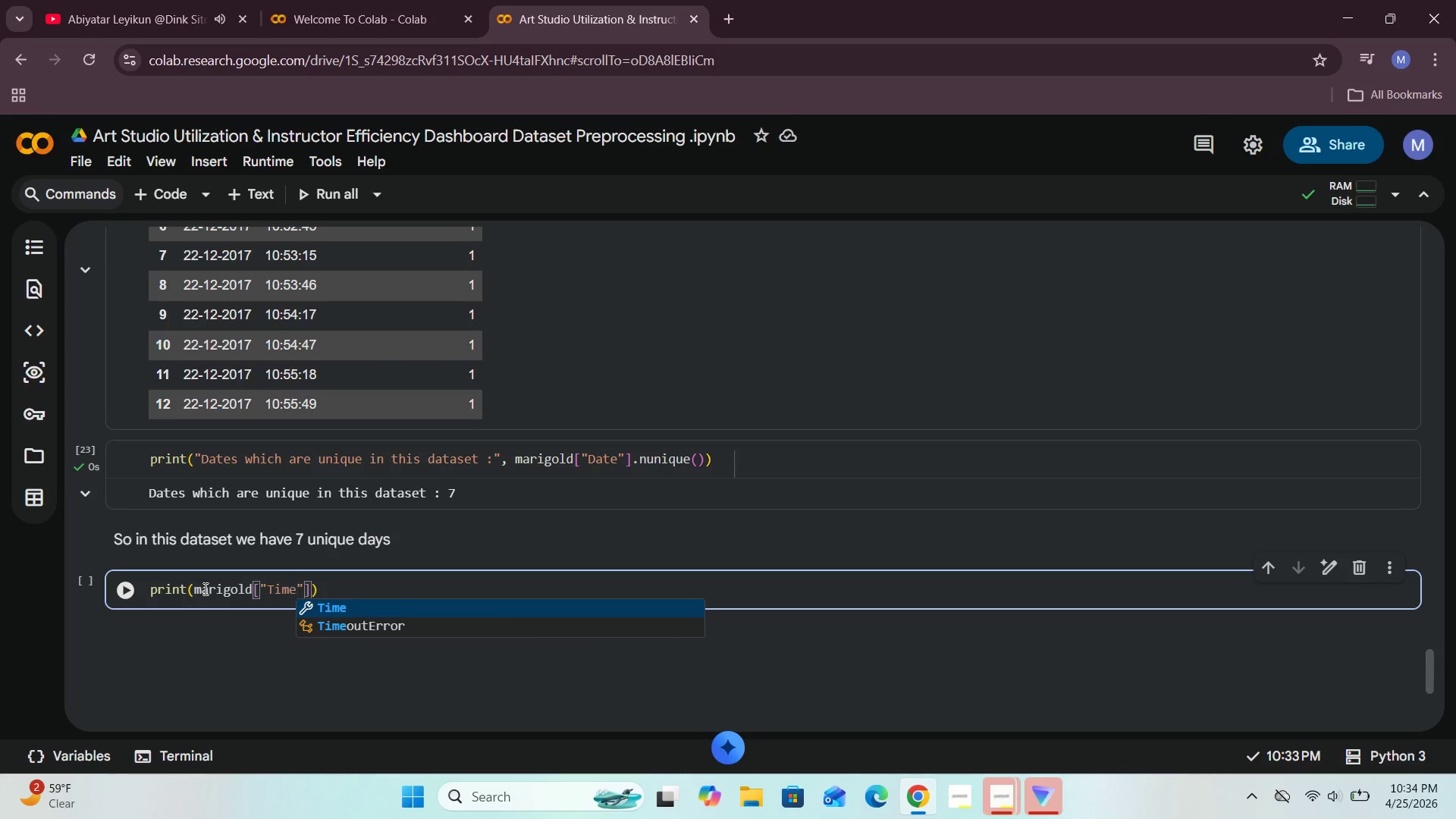 
key(ArrowRight)
 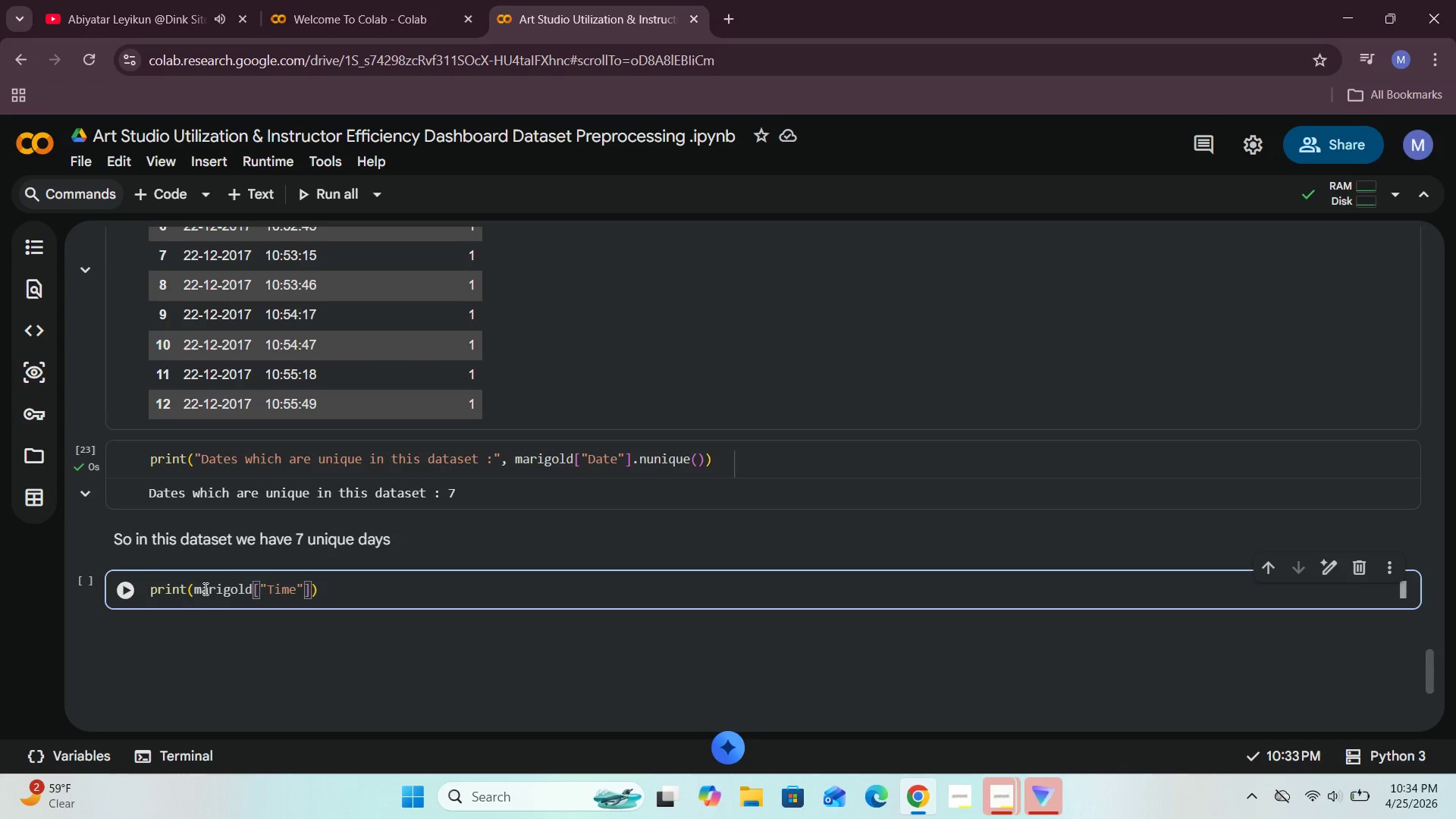 
key(ArrowRight)
 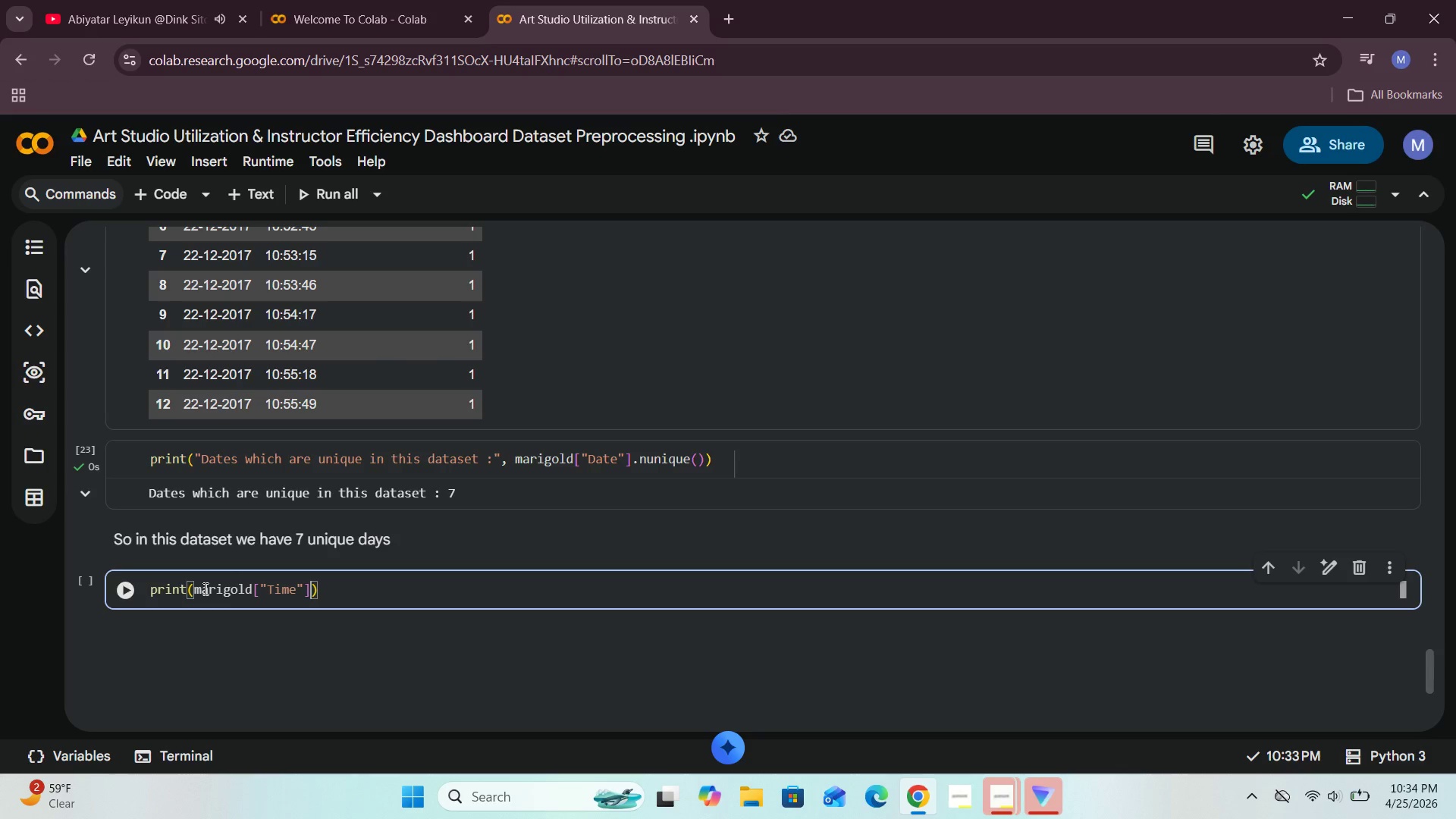 
type(.nunique()
 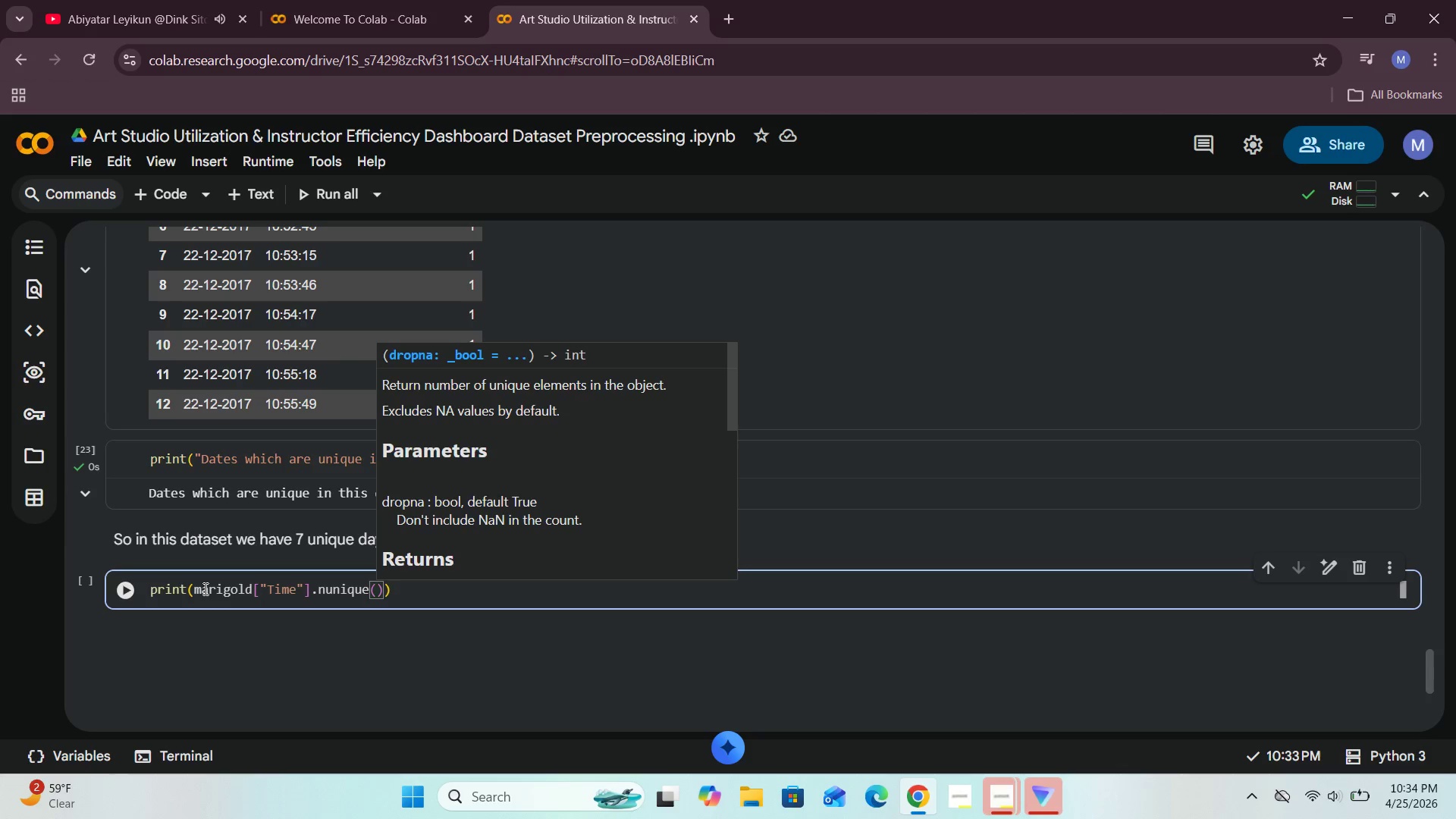 
left_click([117, 585])
 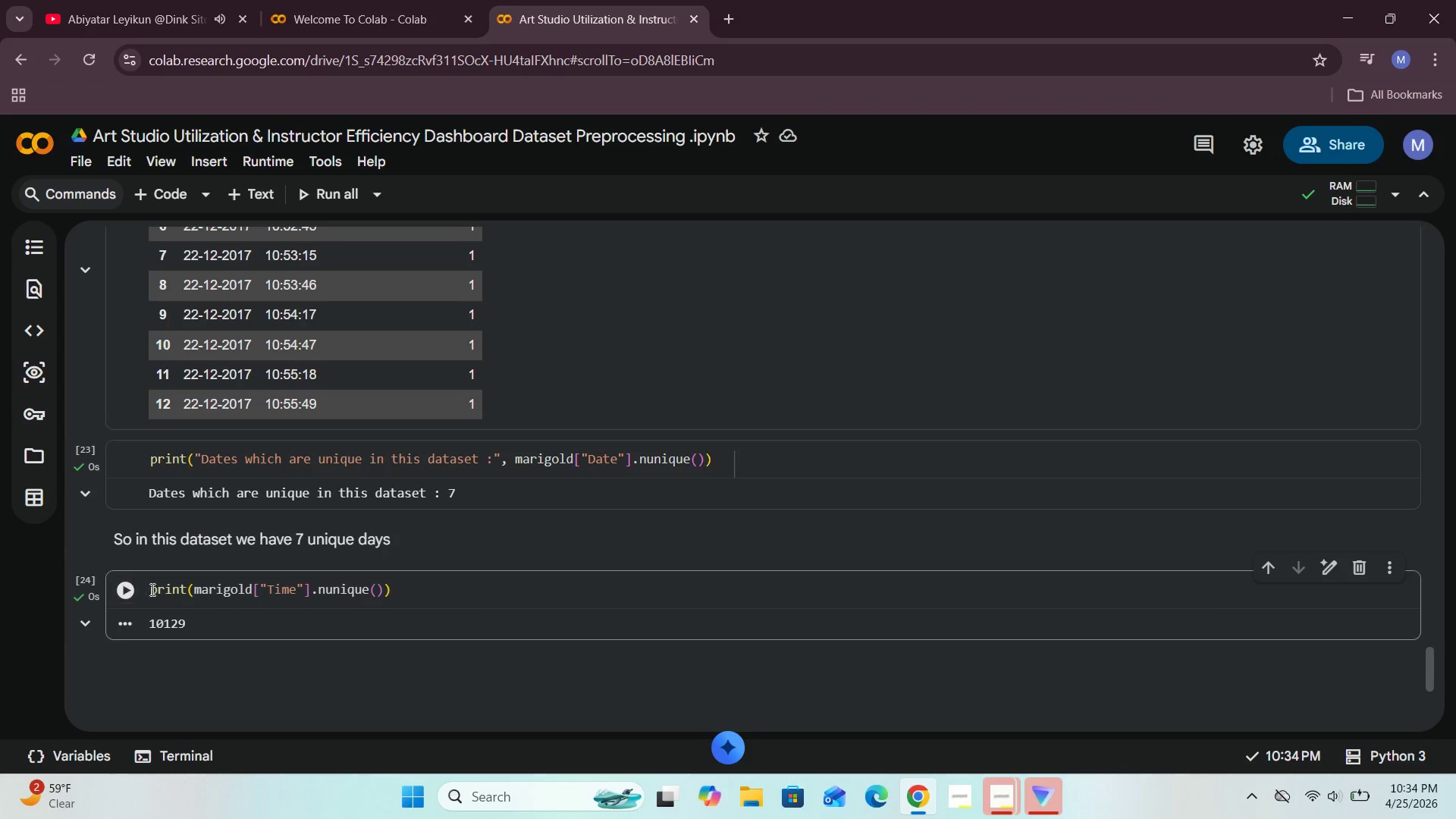 
scroll: coordinate [212, 590], scroll_direction: down, amount: 2.0
 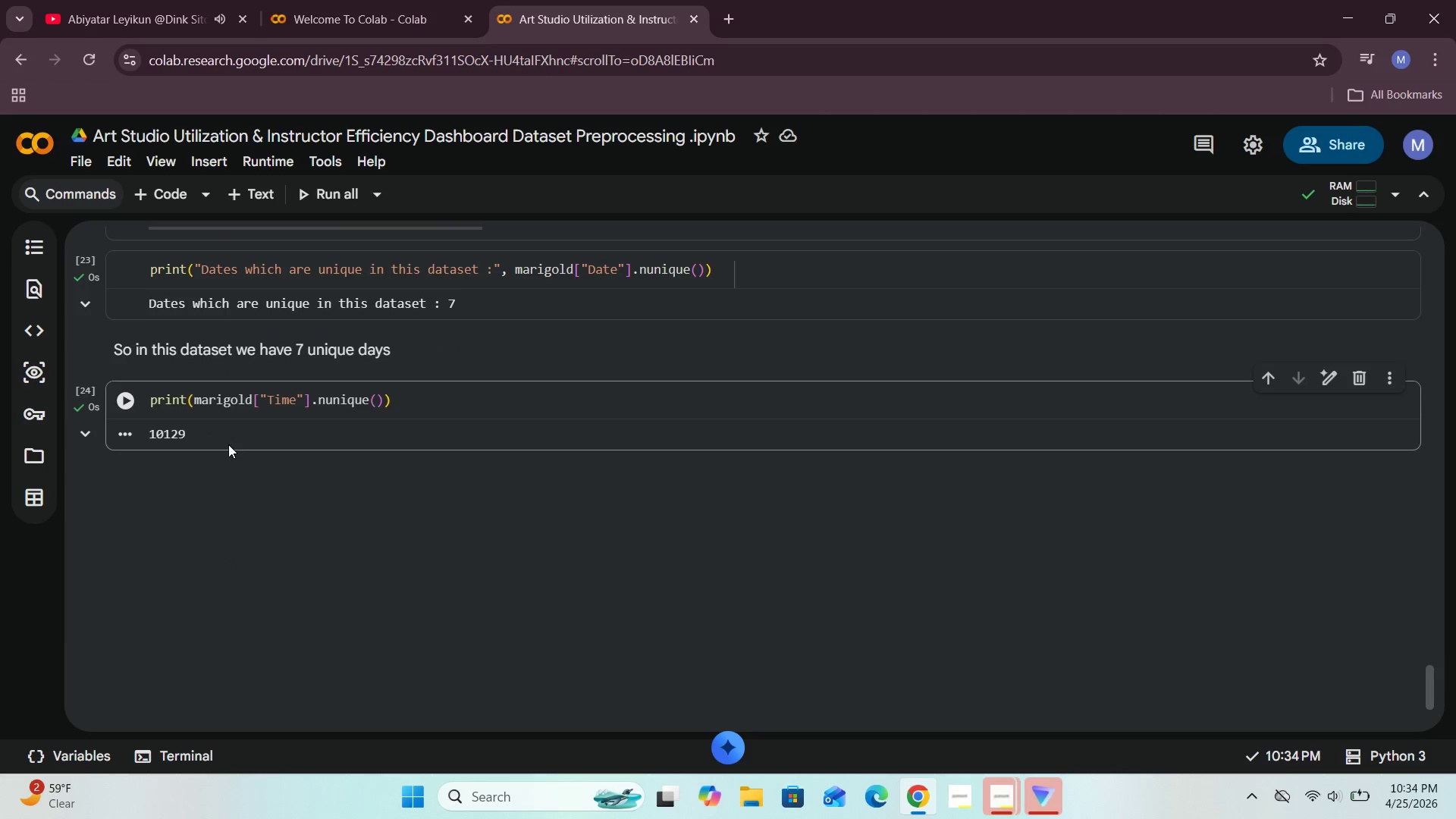 
left_click_drag(start_coordinate=[206, 435], to_coordinate=[73, 416])
 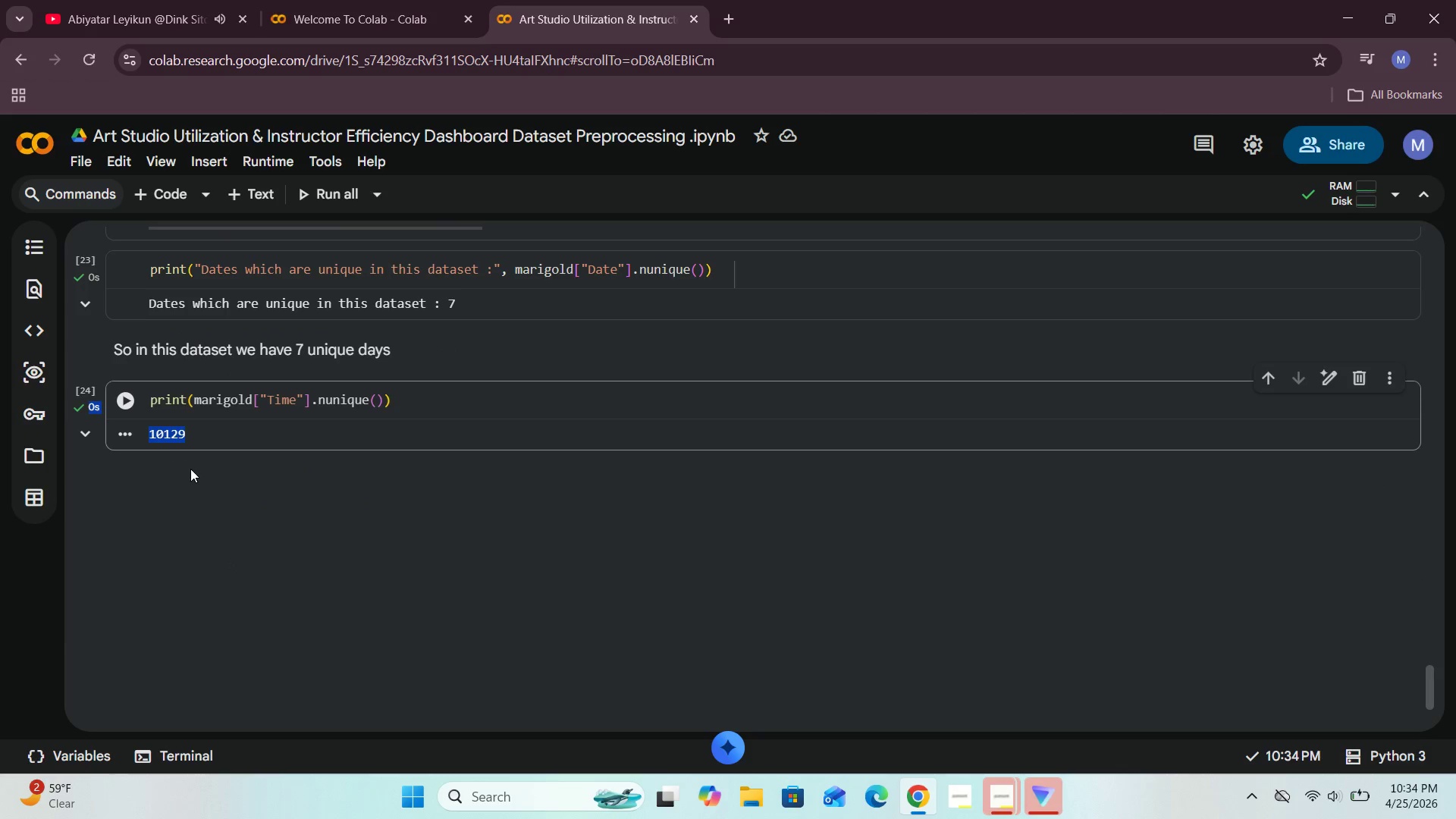 
left_click([190, 469])
 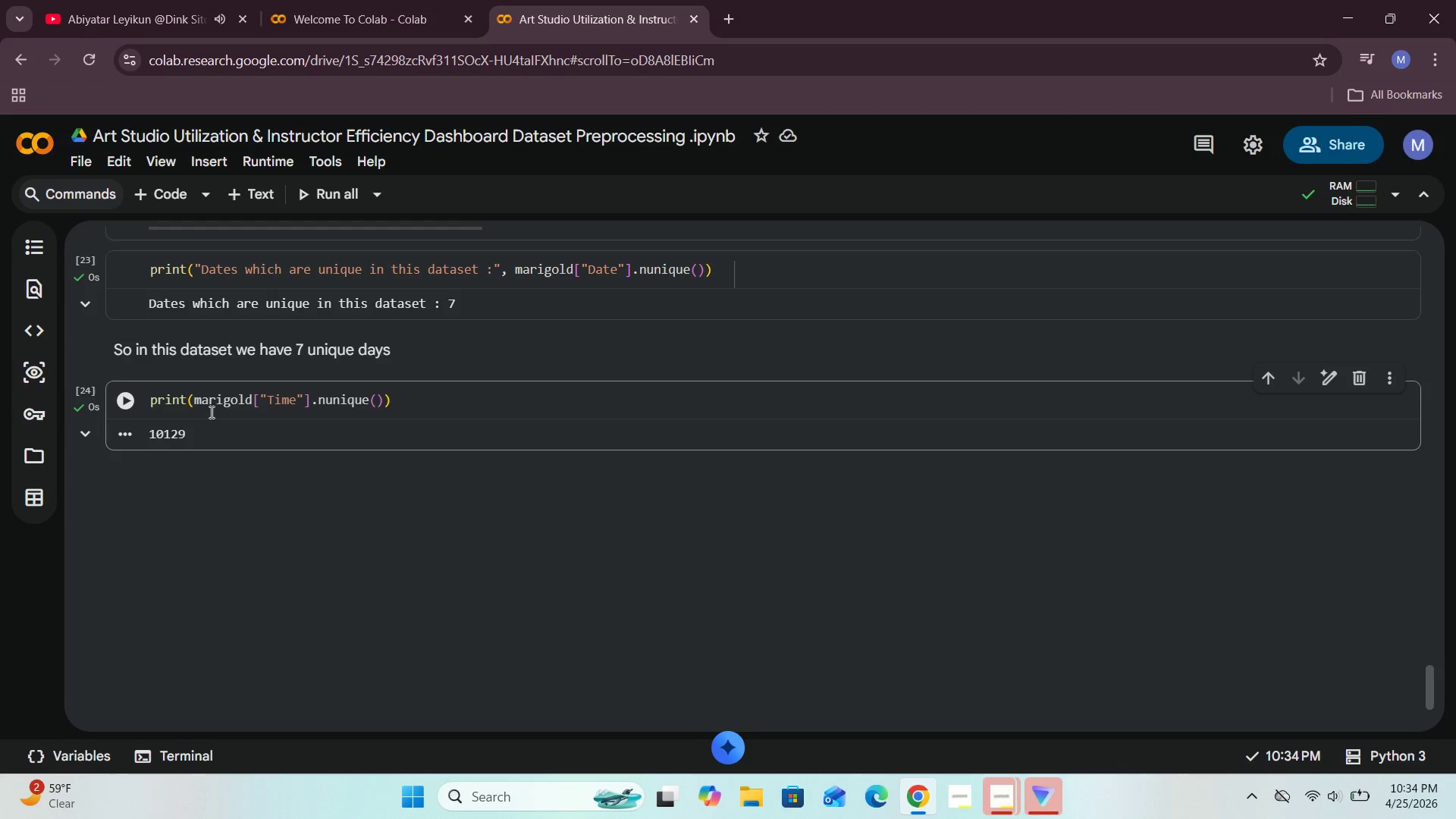 
left_click([191, 398])
 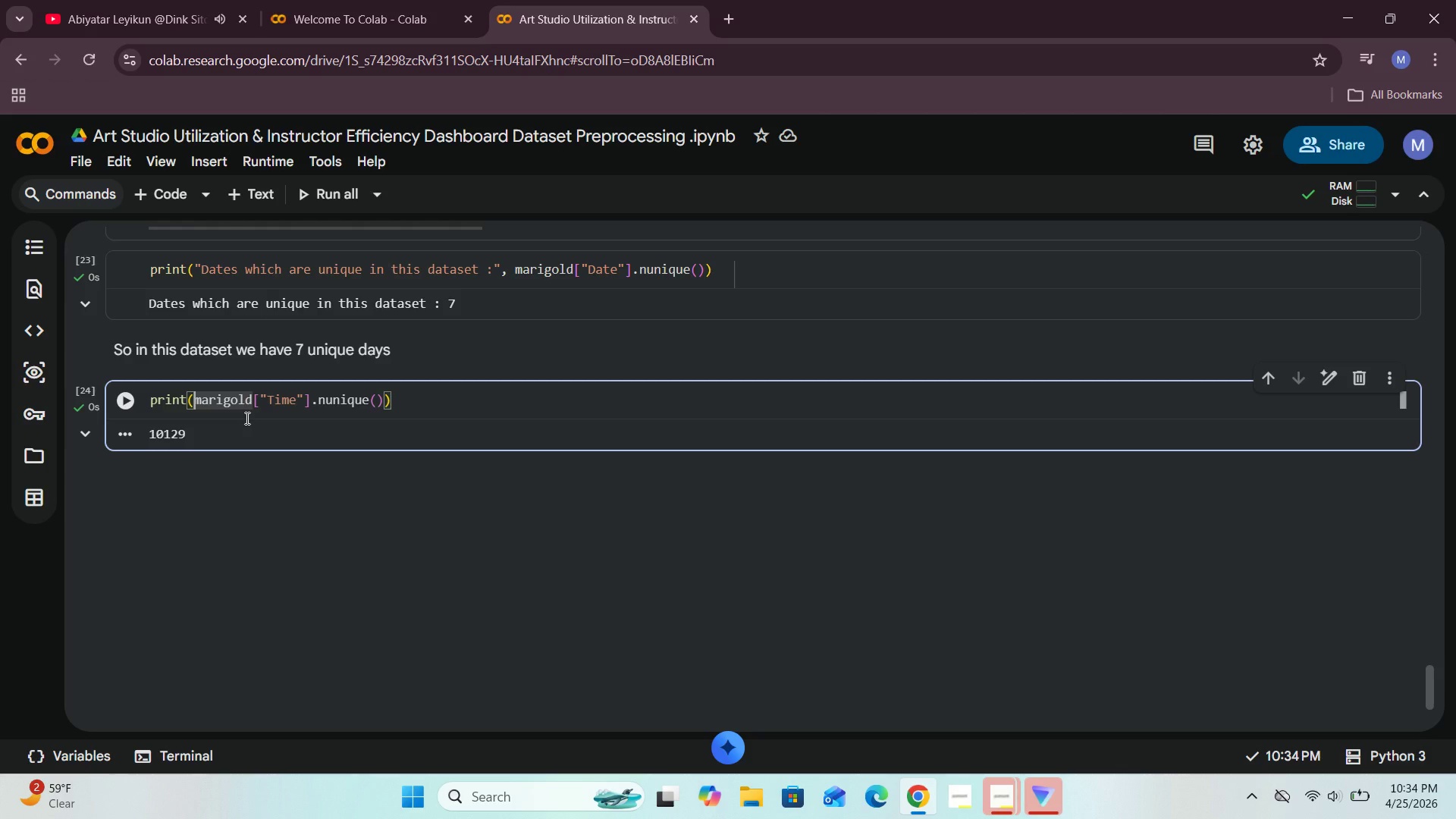 
key(Shift+Quote)
 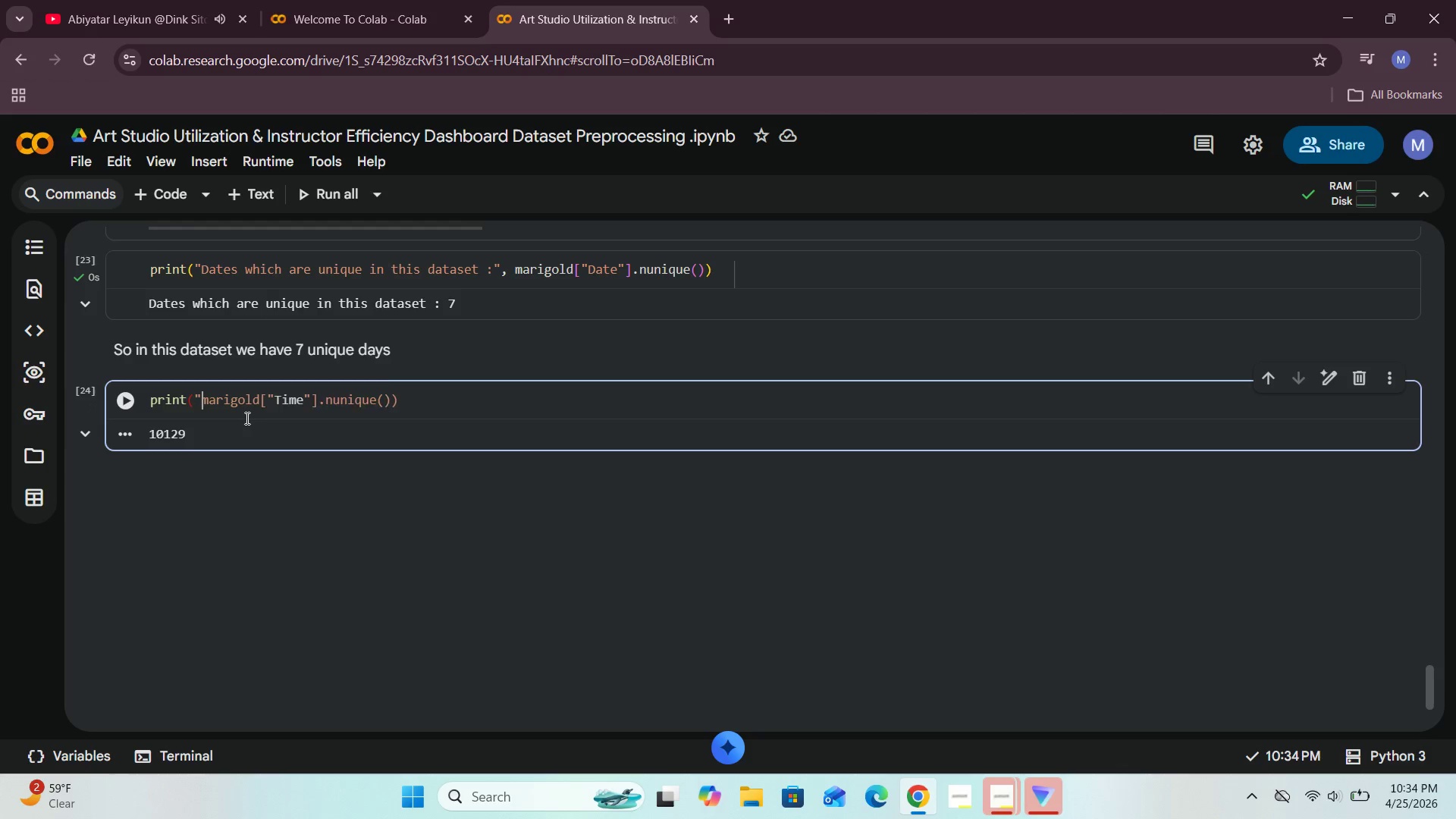 
key(Shift+Quote)
 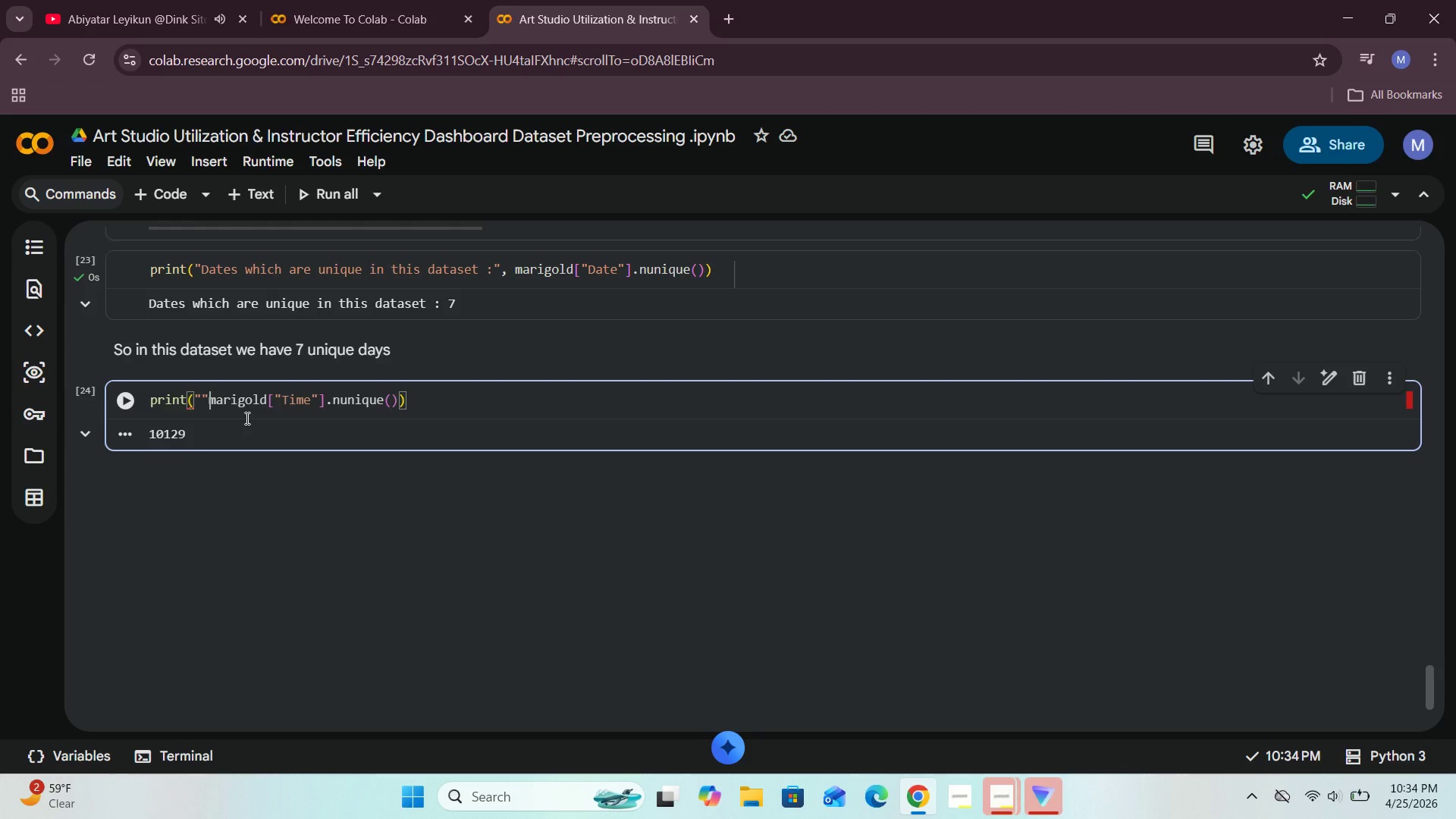 
key(ArrowLeft)
 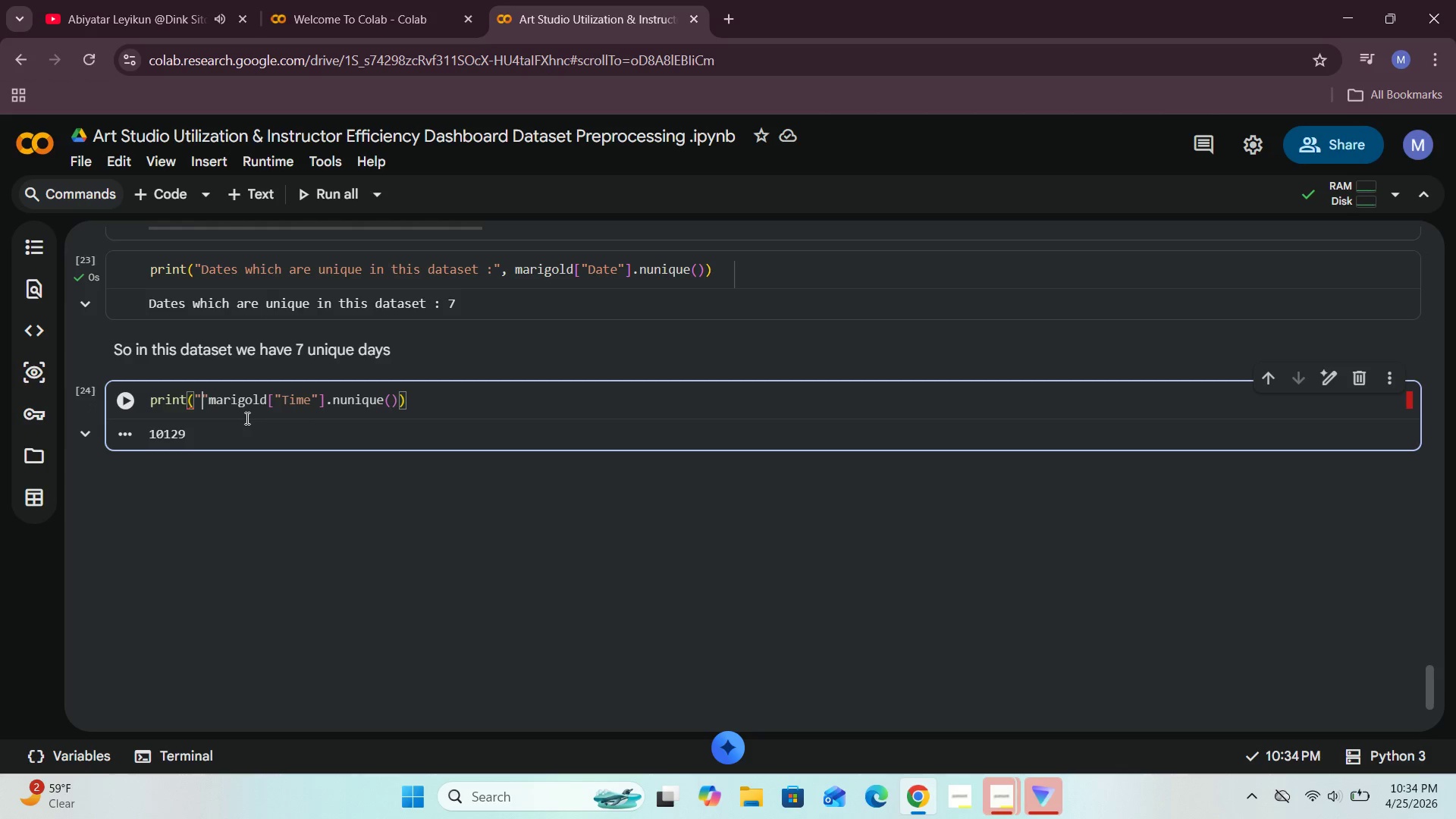 
key(Shift+Semicolon)
 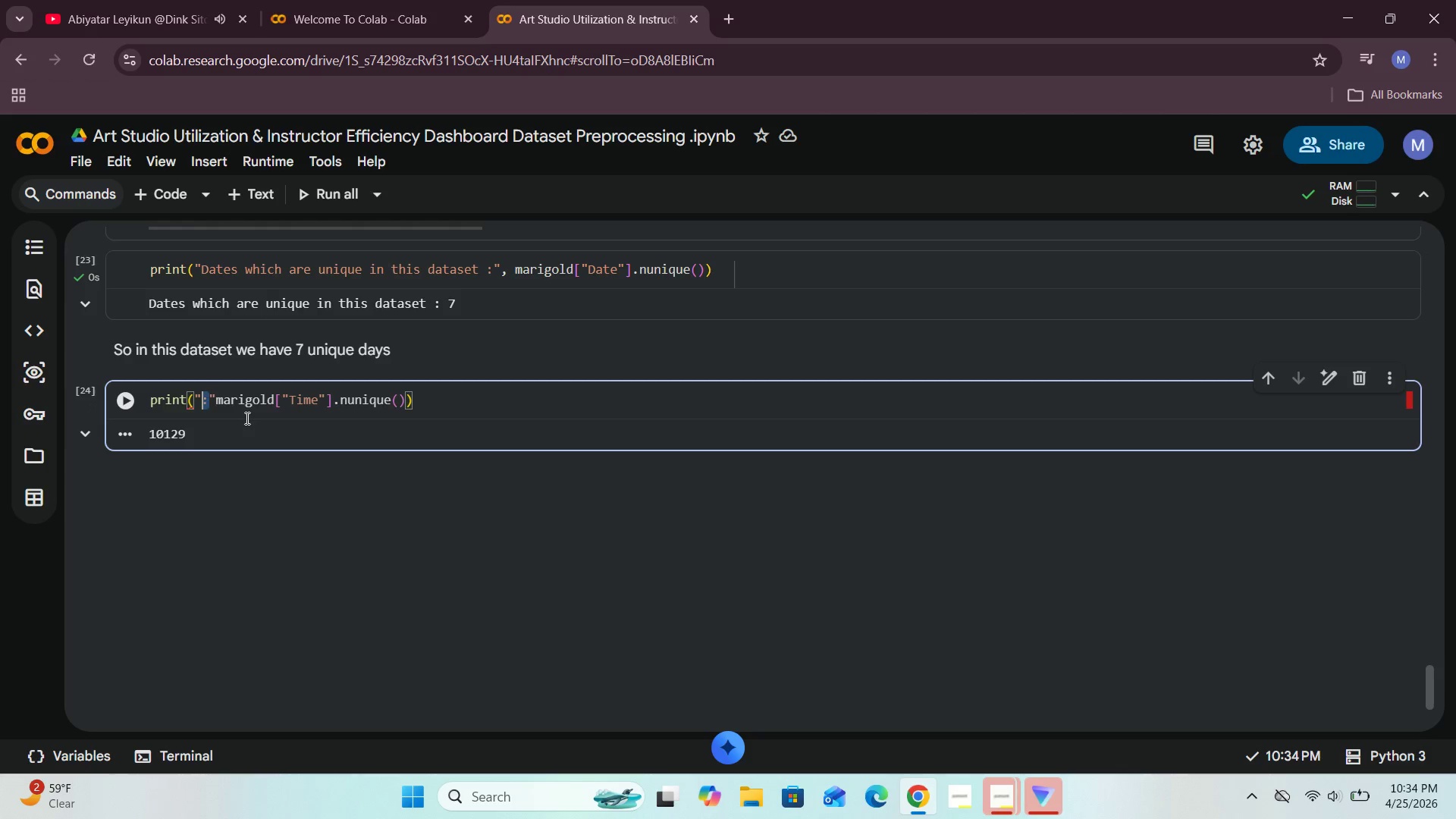 
key(Shift+ArrowLeft)
 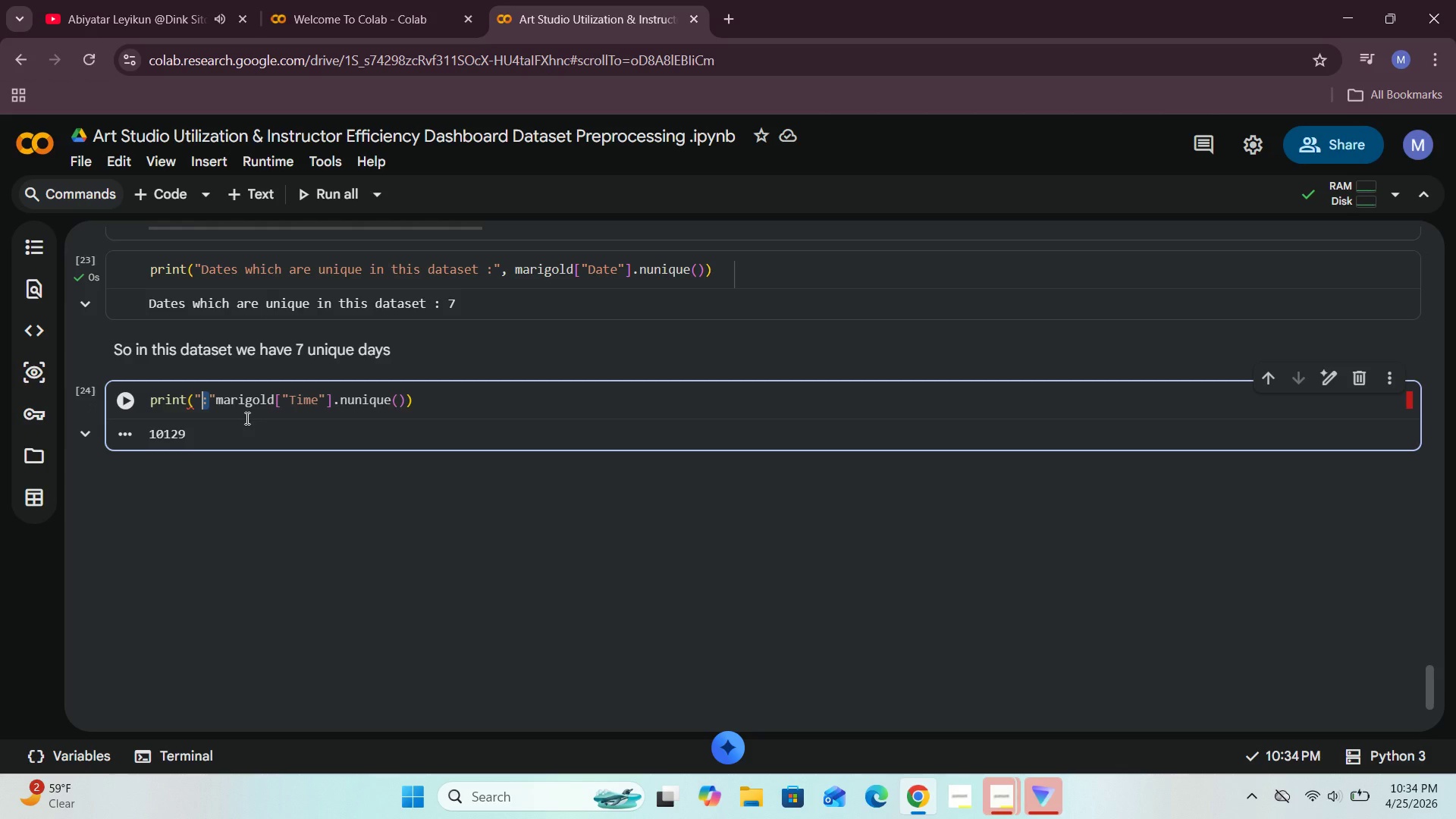 
type(Unique Times: )
 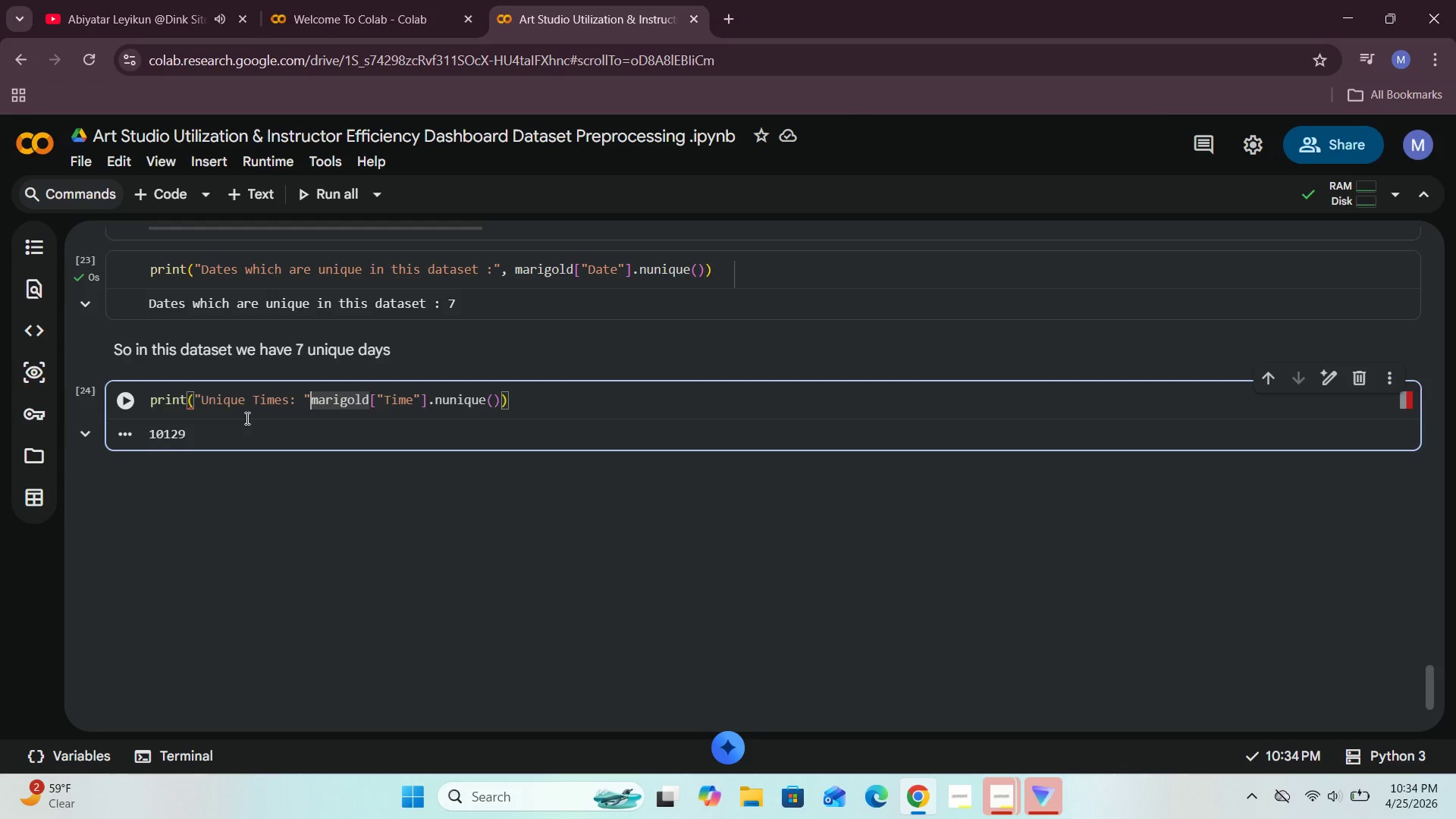 
 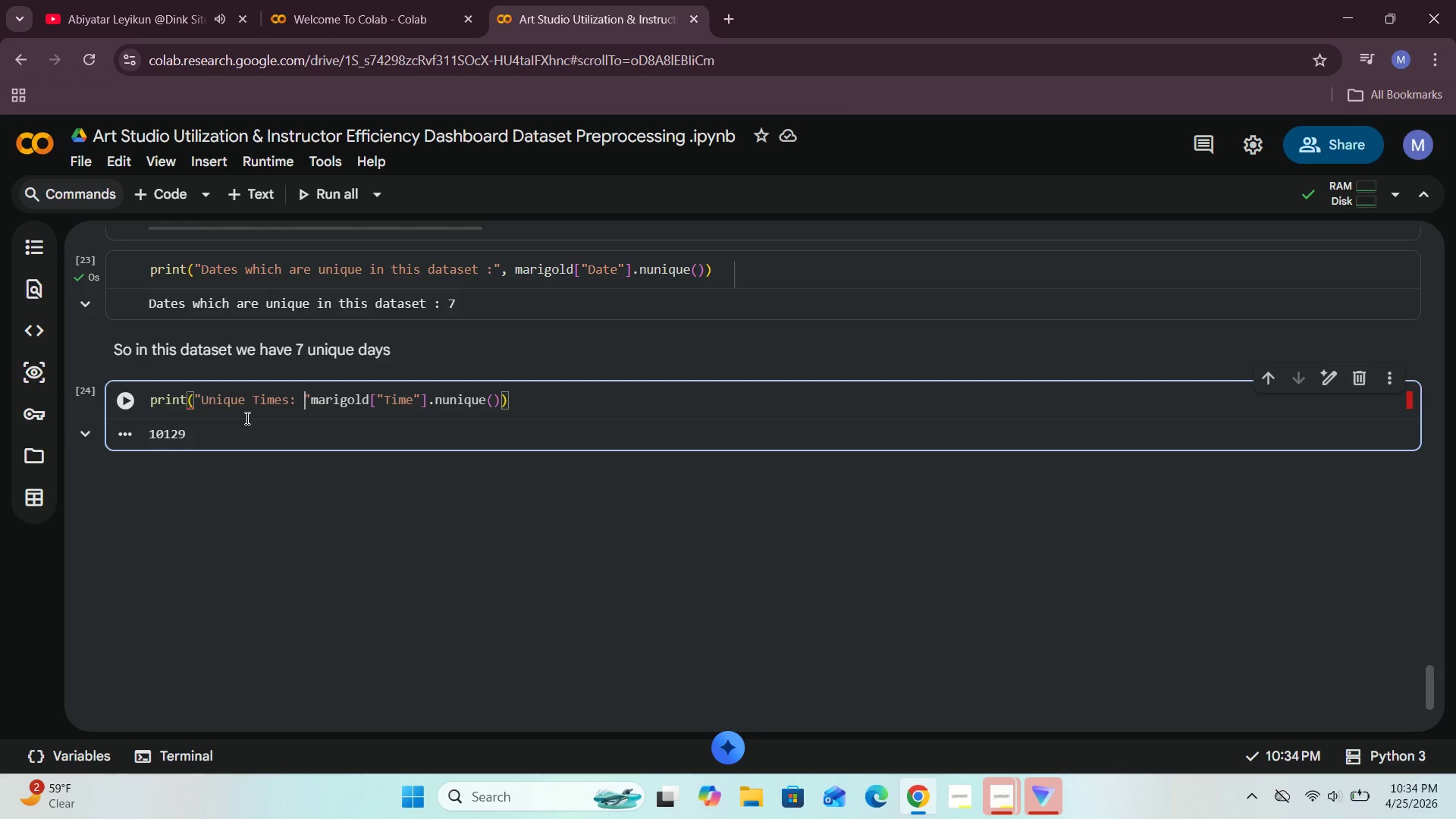 
key(ArrowRight)
 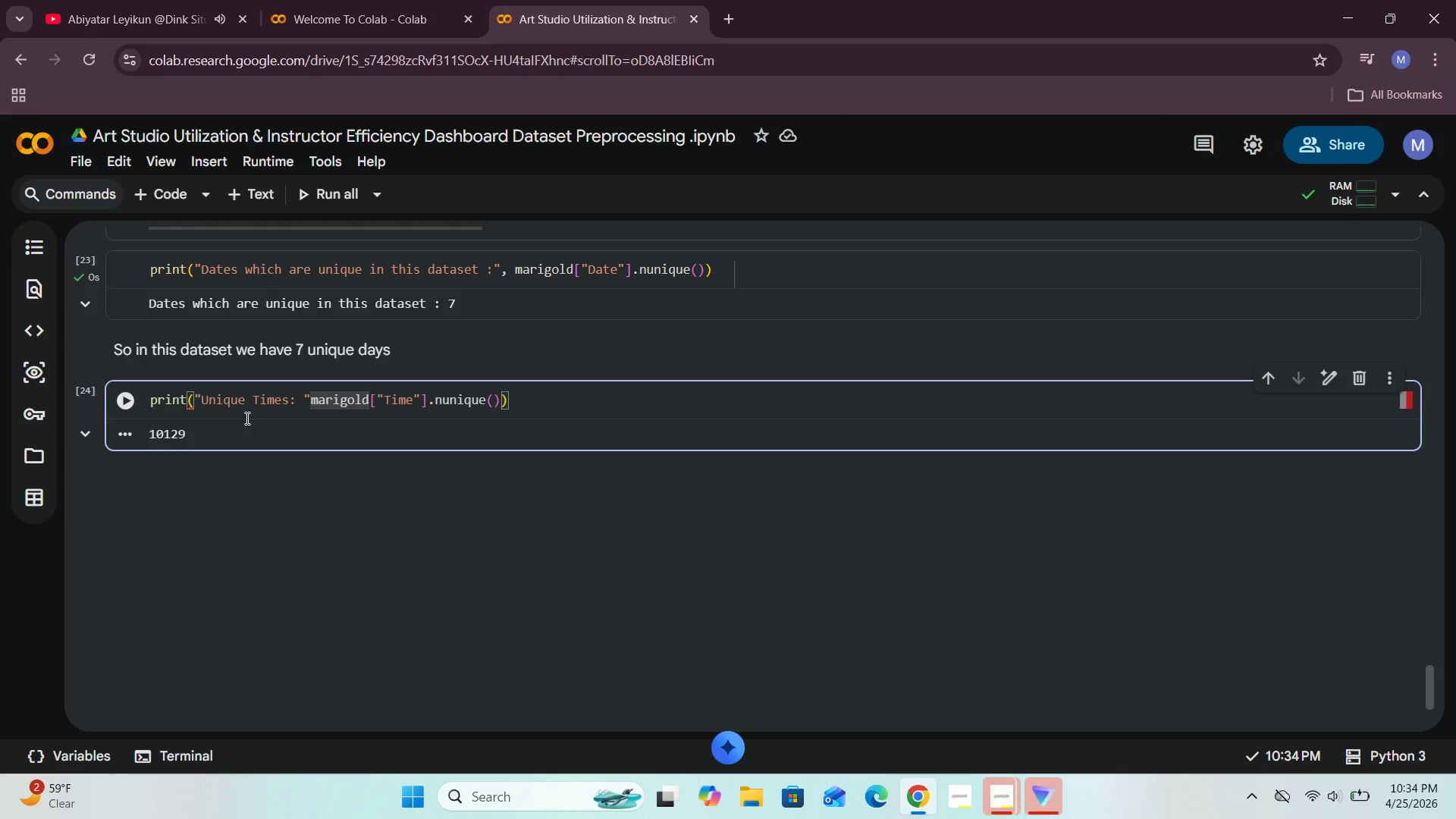 
key(Comma)
 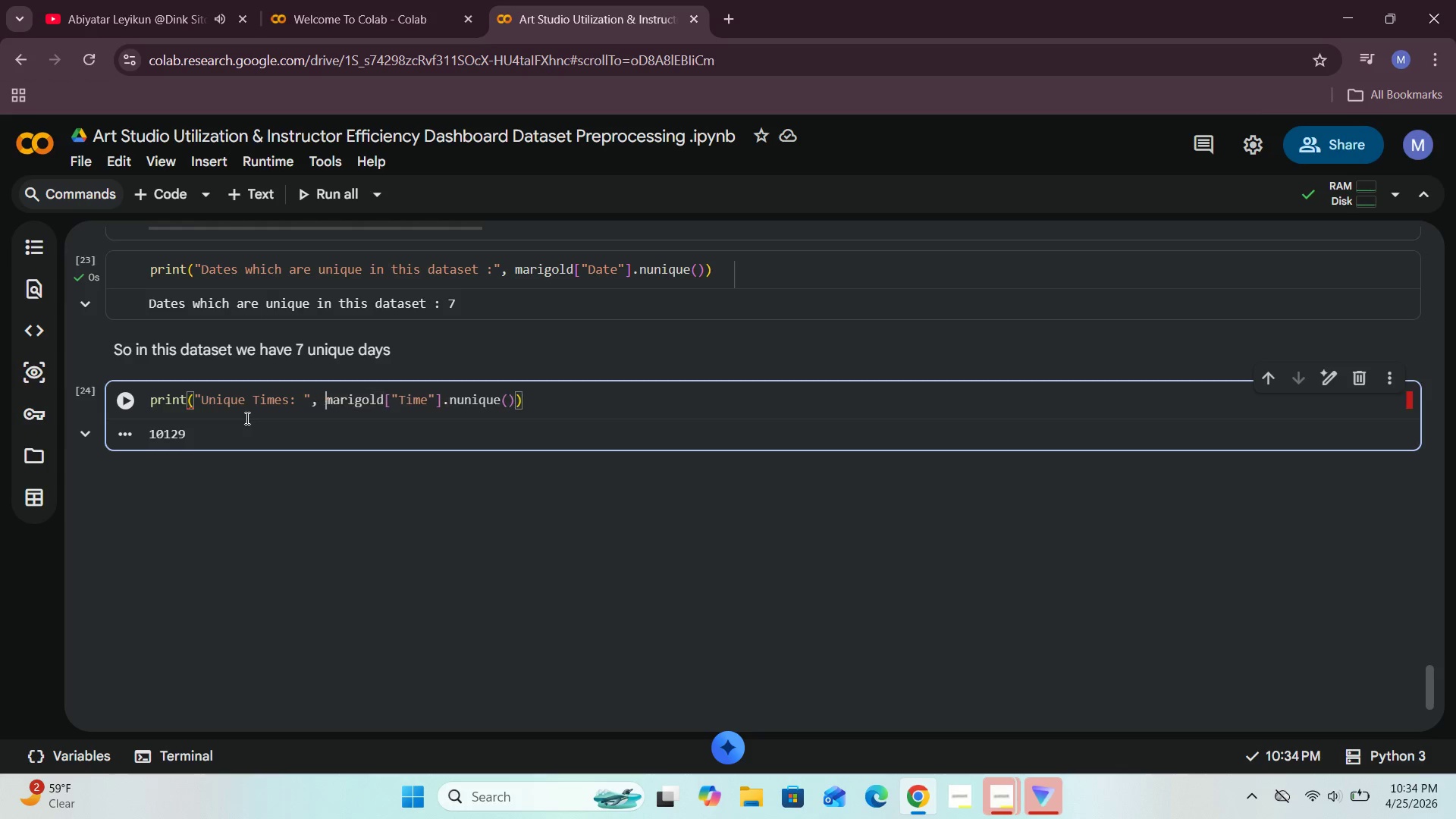 
key(Space)
 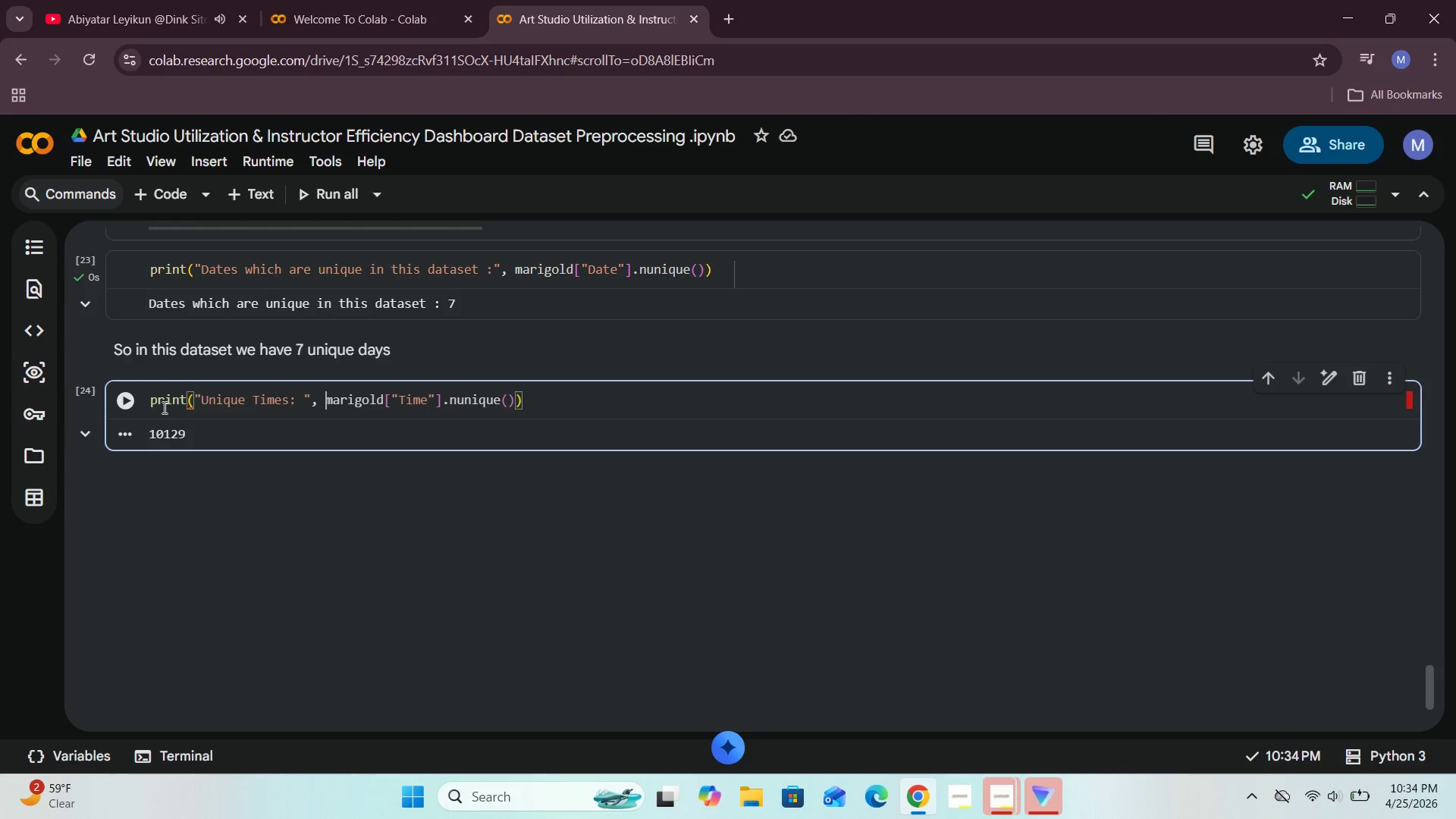 
left_click([132, 411])
 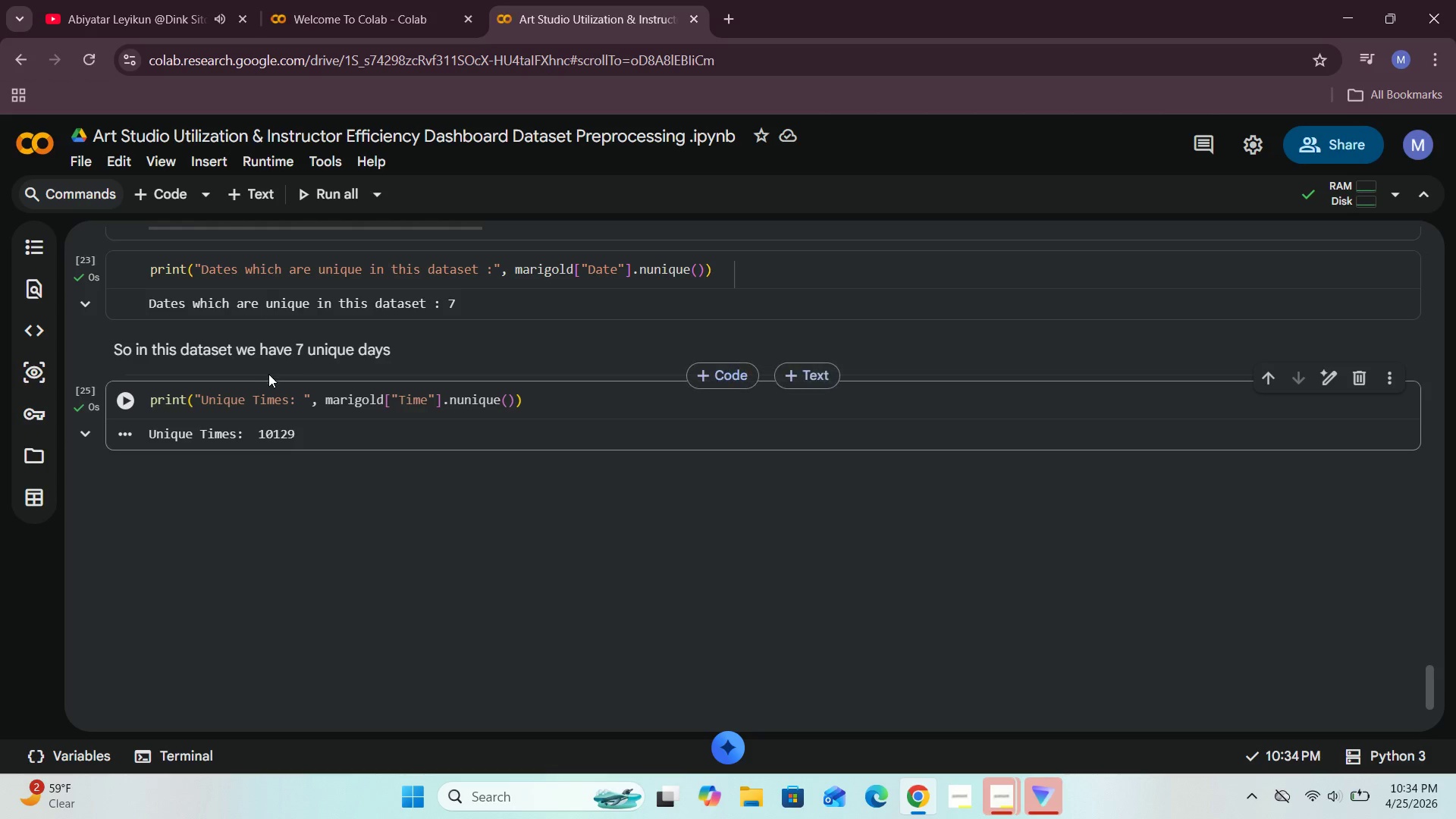 
scroll: coordinate [268, 374], scroll_direction: down, amount: 1.0
 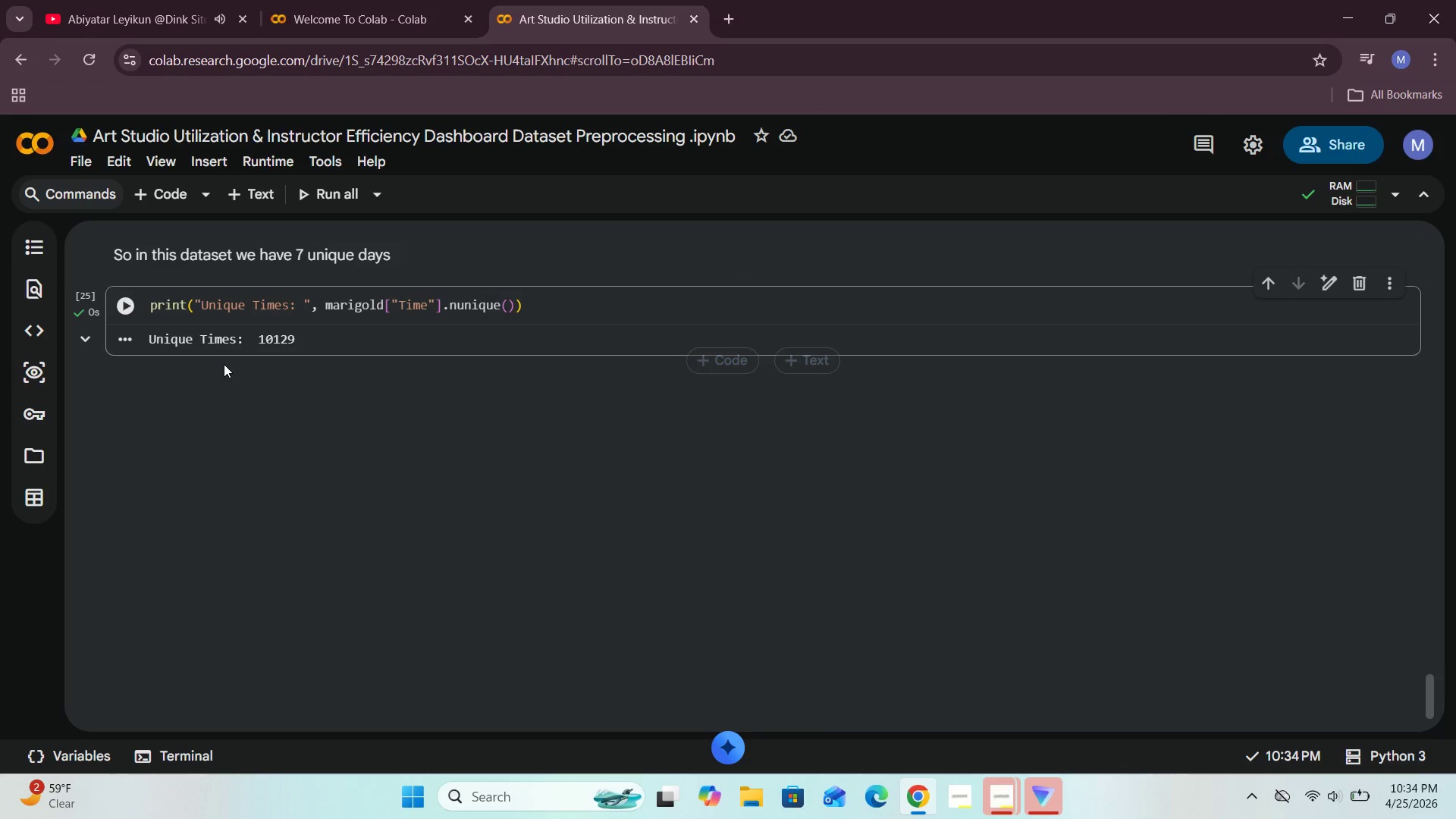 
scroll: coordinate [224, 361], scroll_direction: up, amount: 1.0
 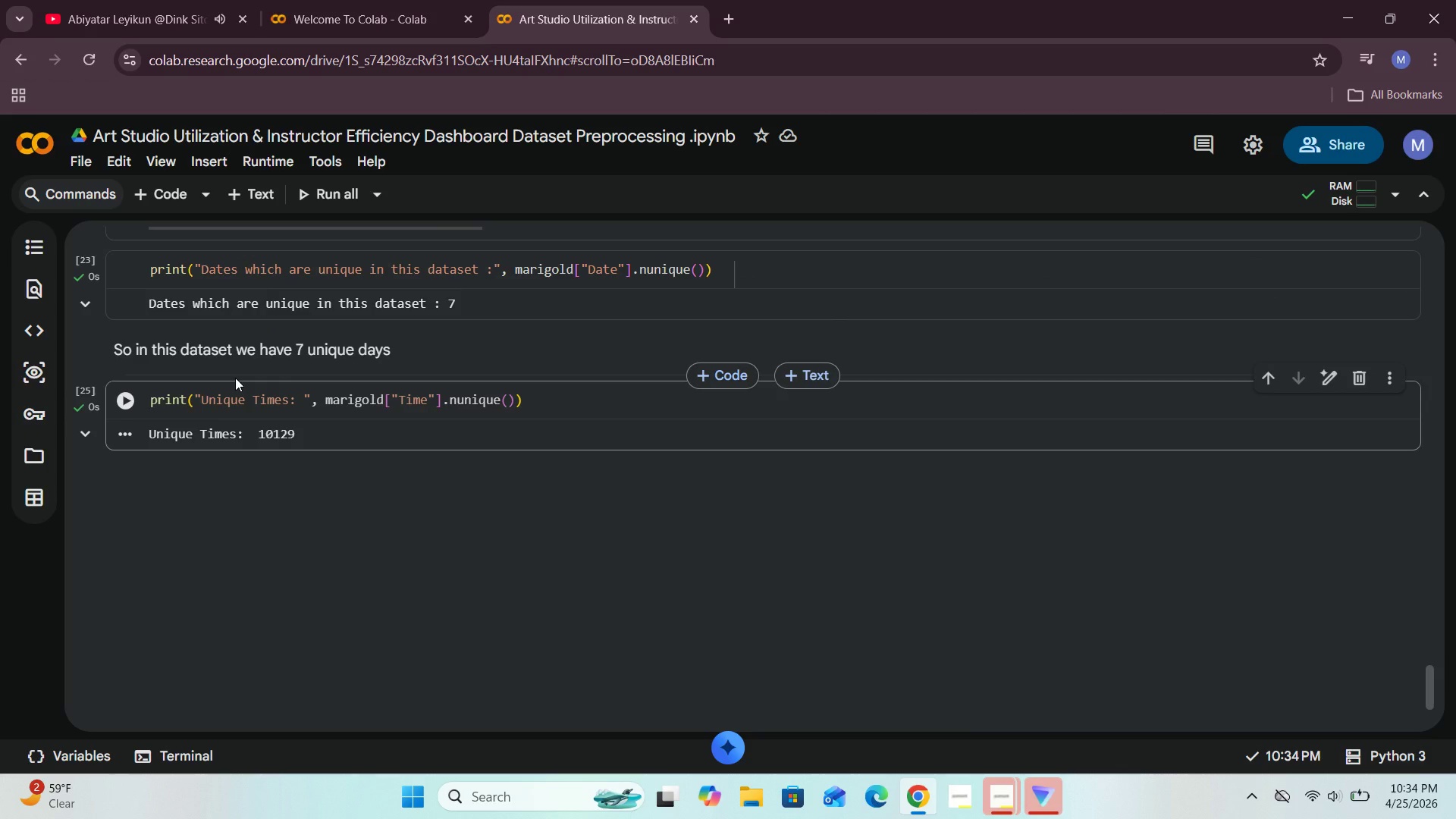 
wait(8.22)
 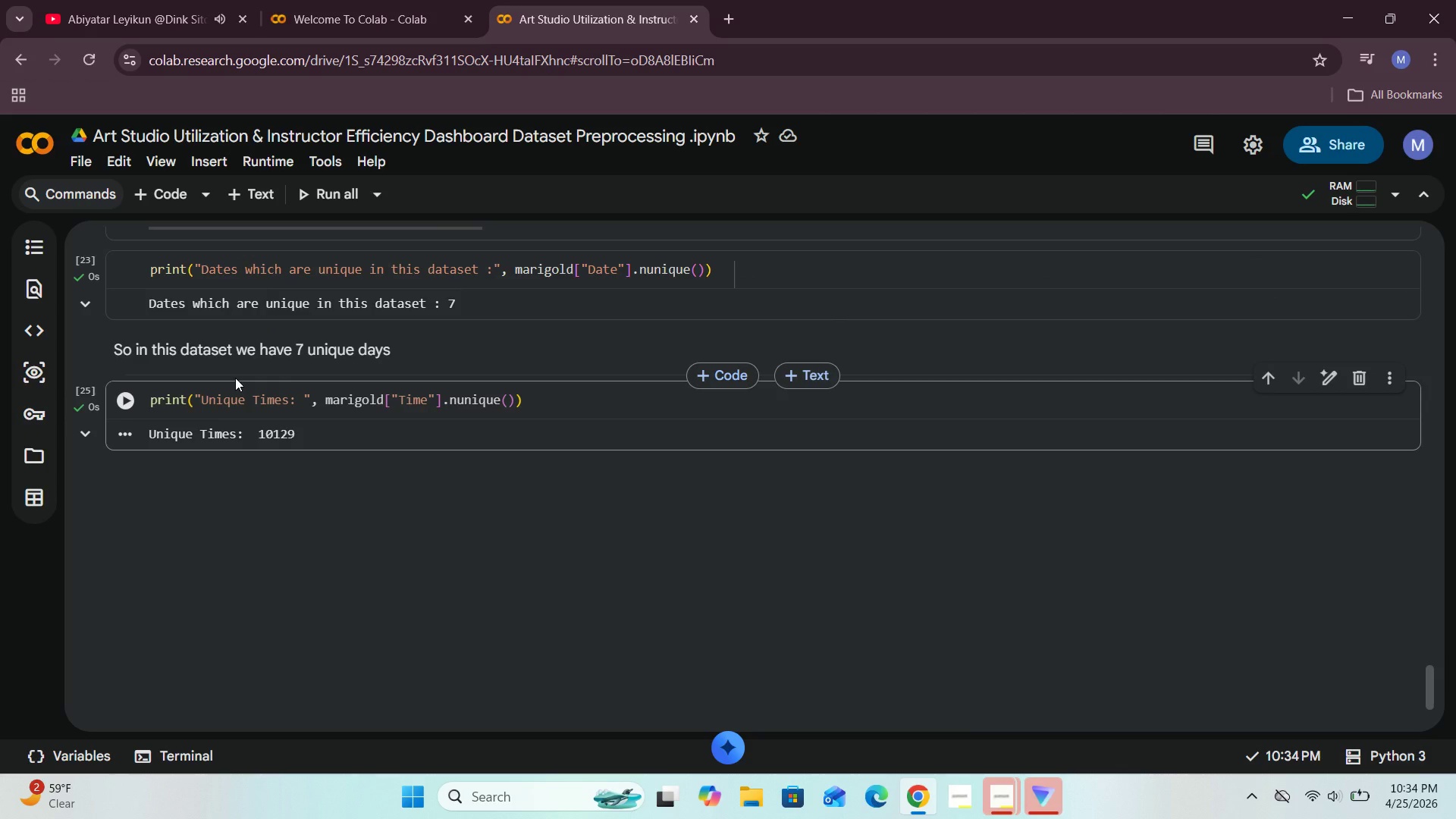 
scroll: coordinate [234, 379], scroll_direction: down, amount: 1.0
 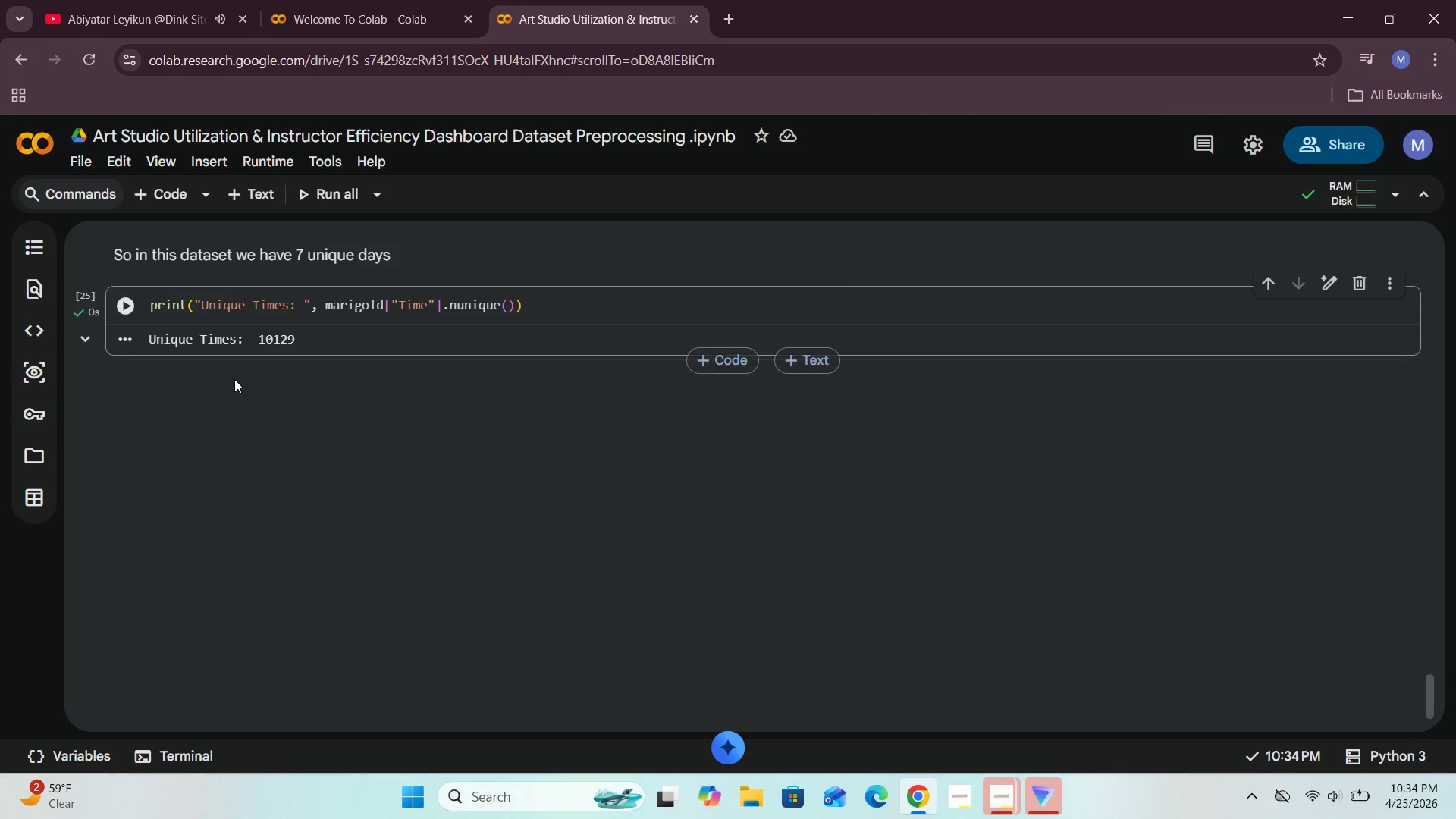 
scroll: coordinate [457, 359], scroll_direction: up, amount: 7.0
 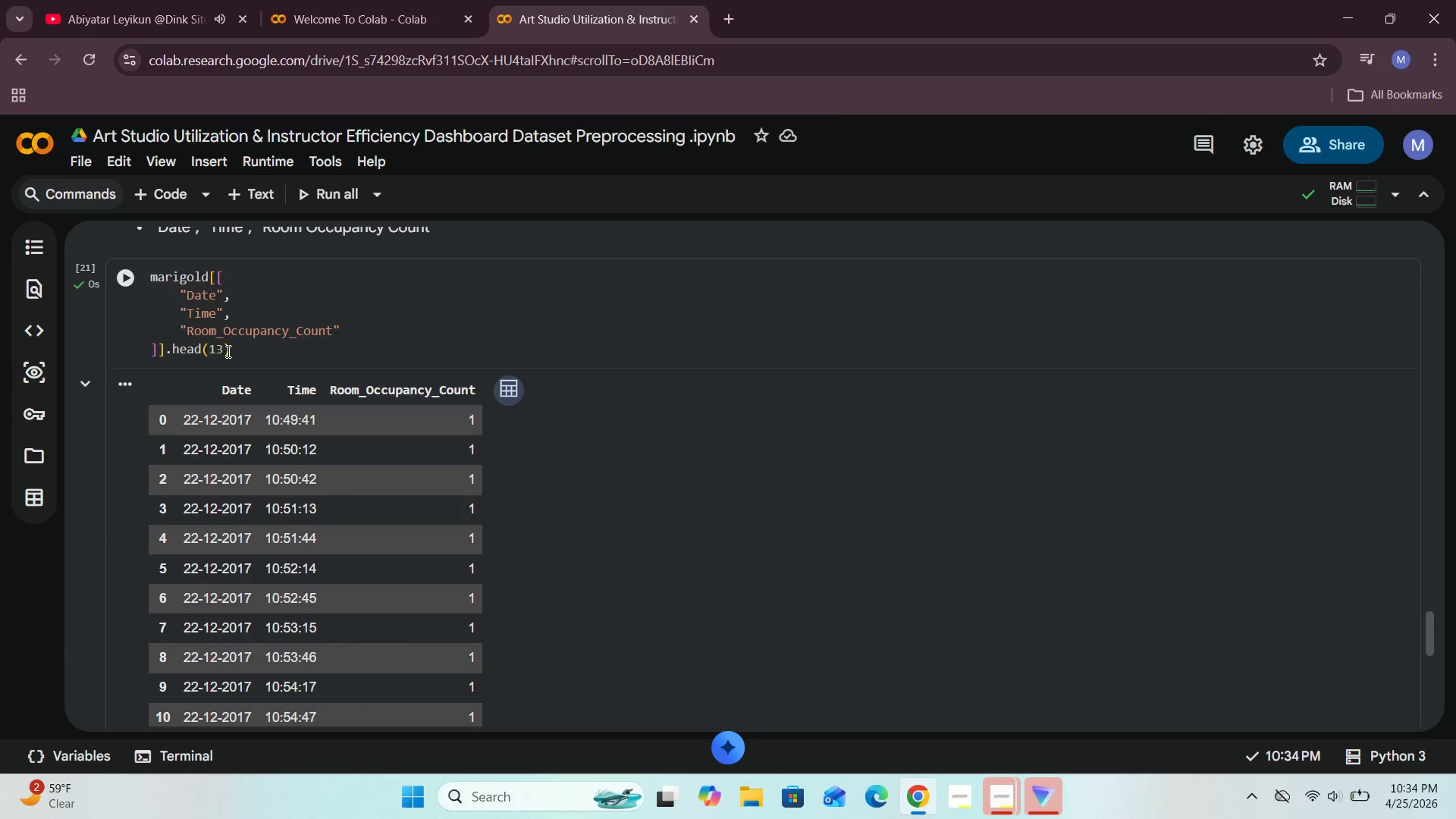 
left_click([227, 351])
 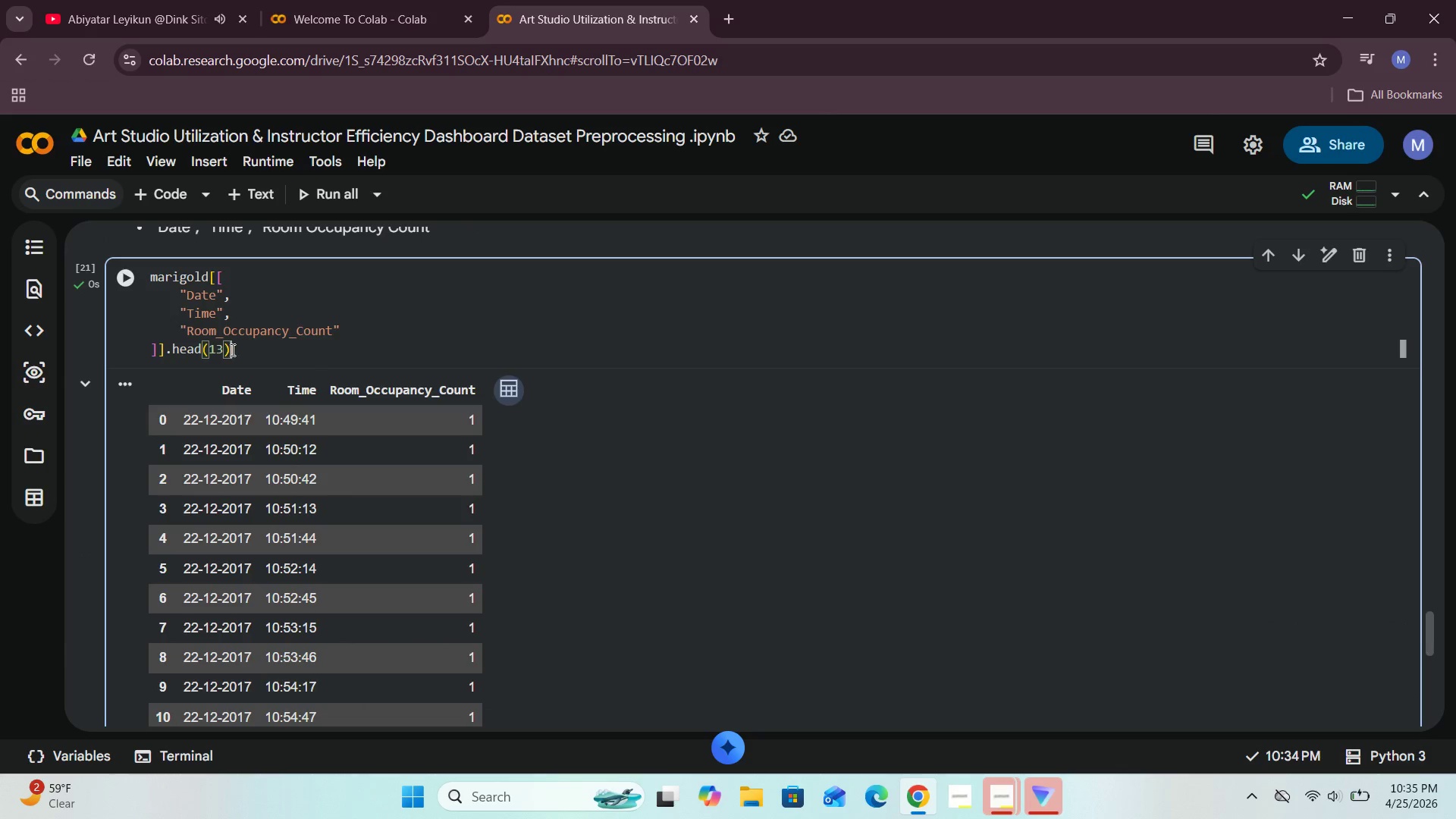 
left_click([220, 345])
 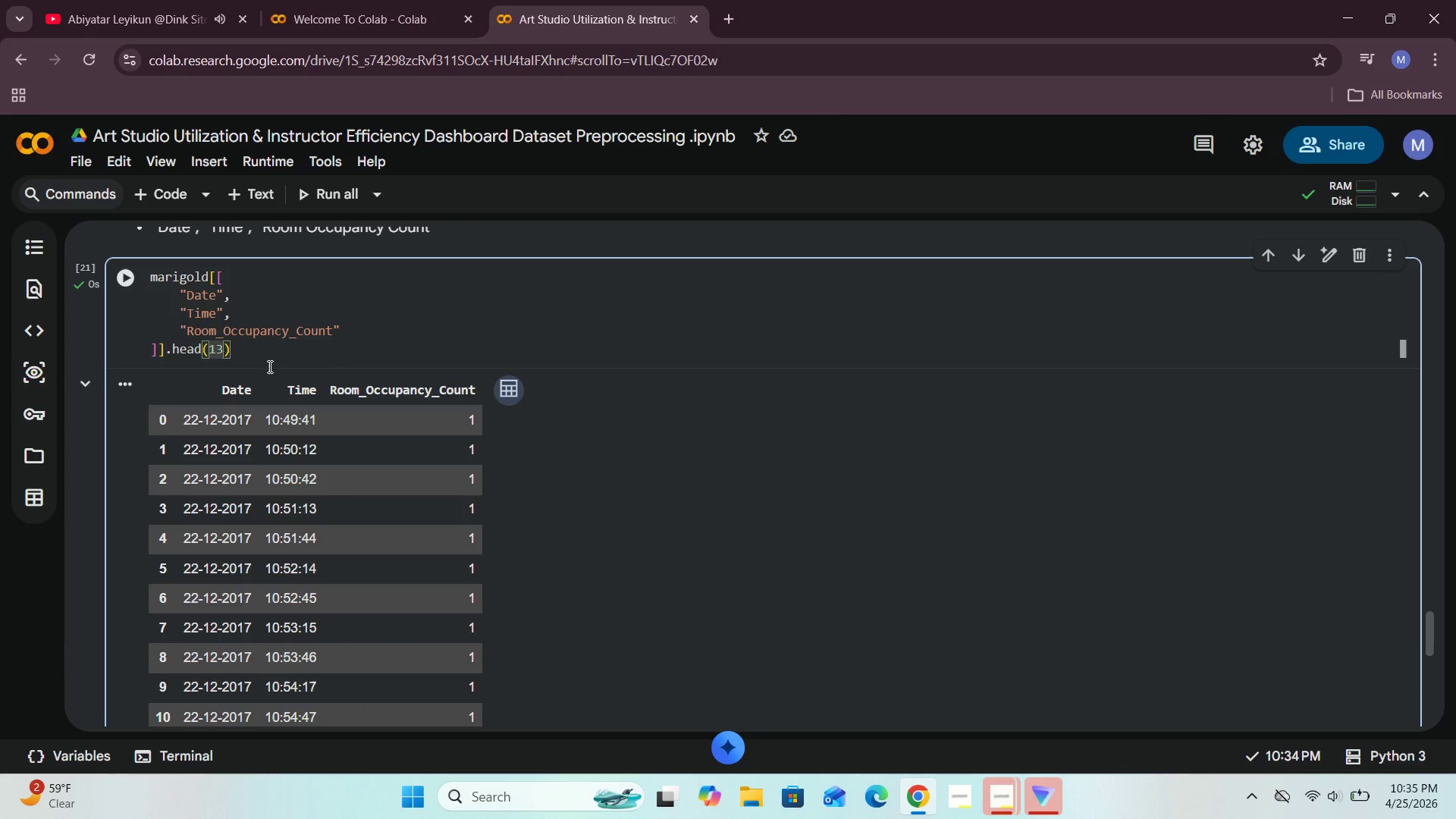 
key(Backspace)
 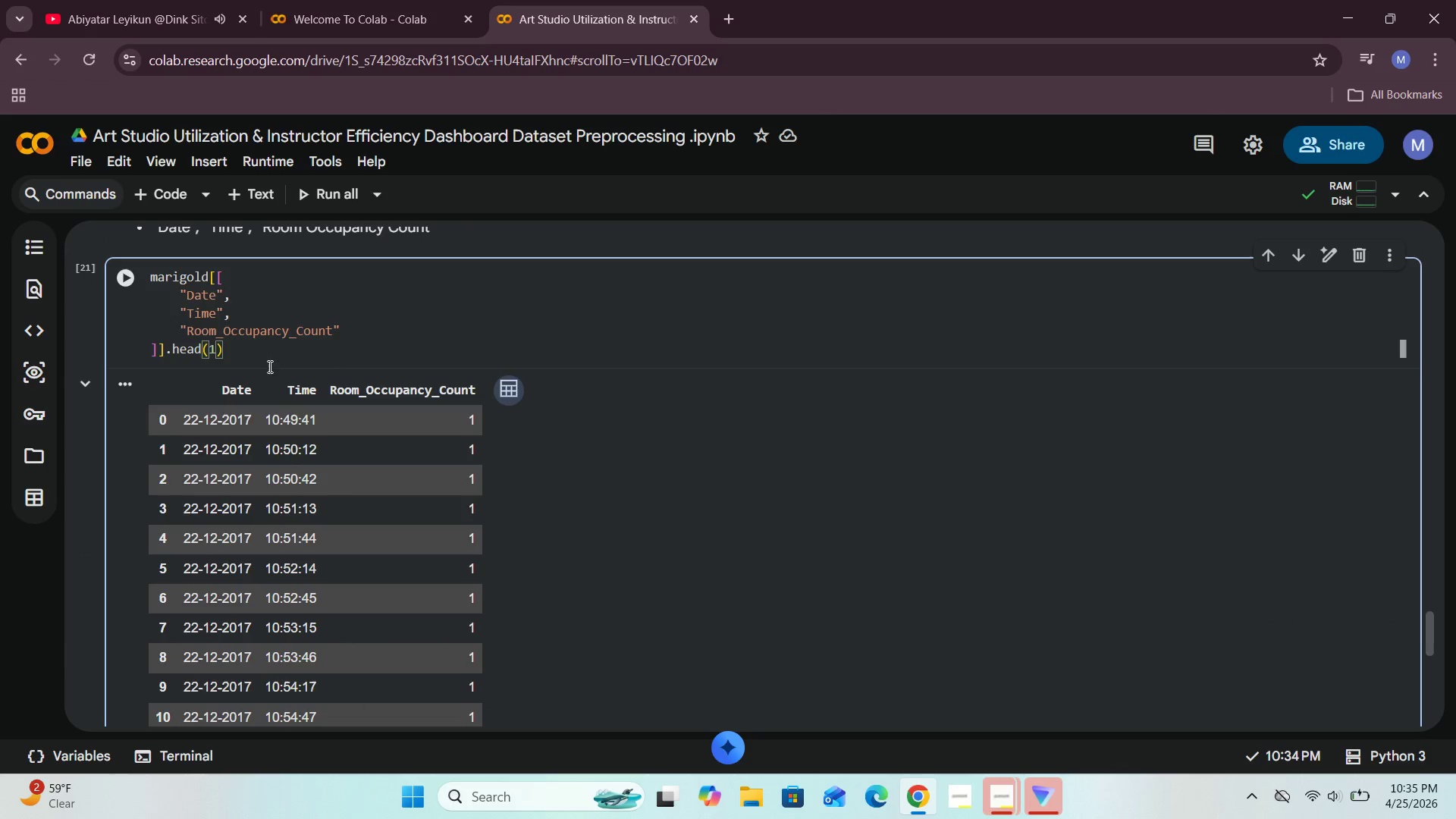 
key(Backspace)
 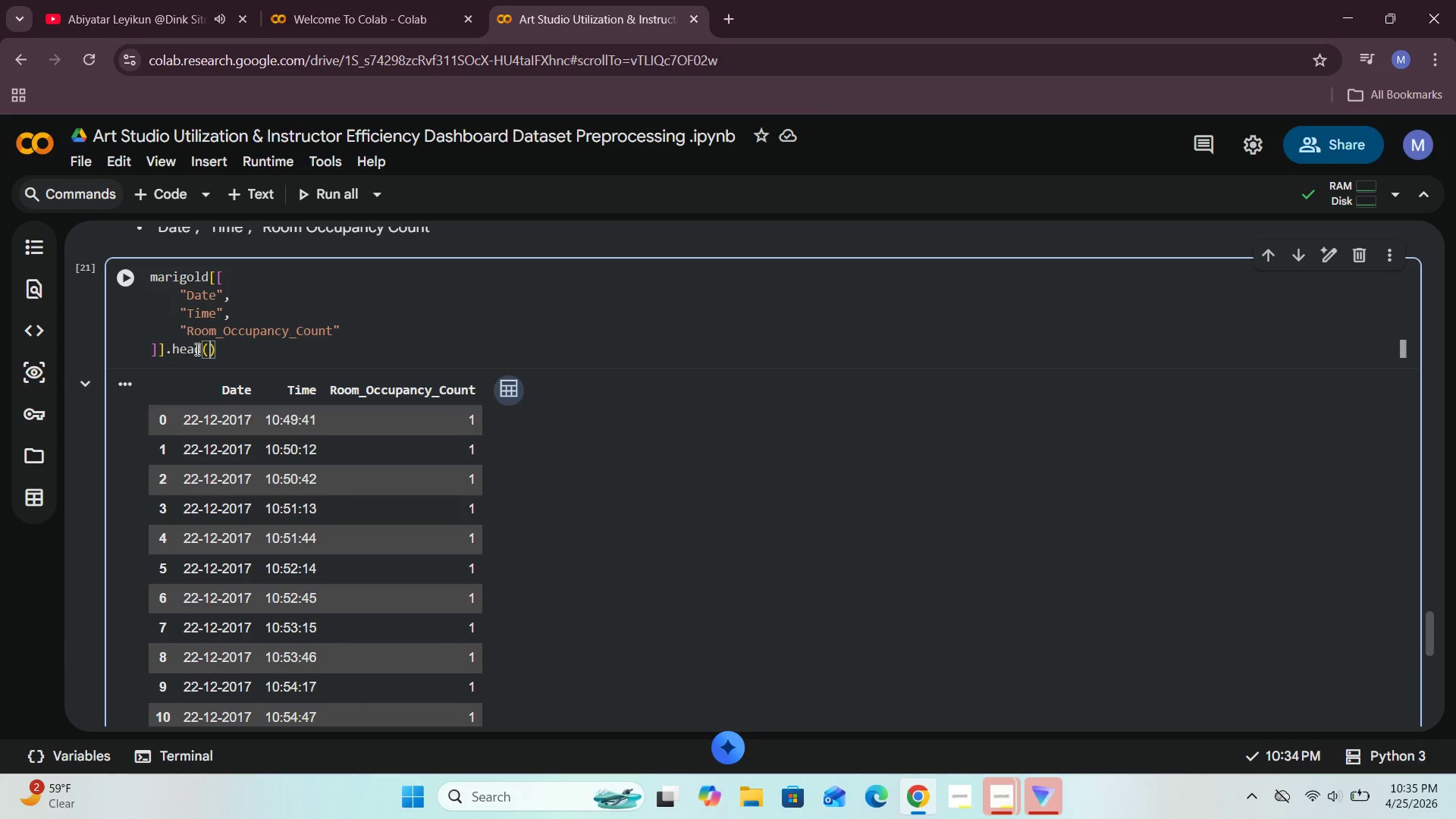 
left_click([198, 350])
 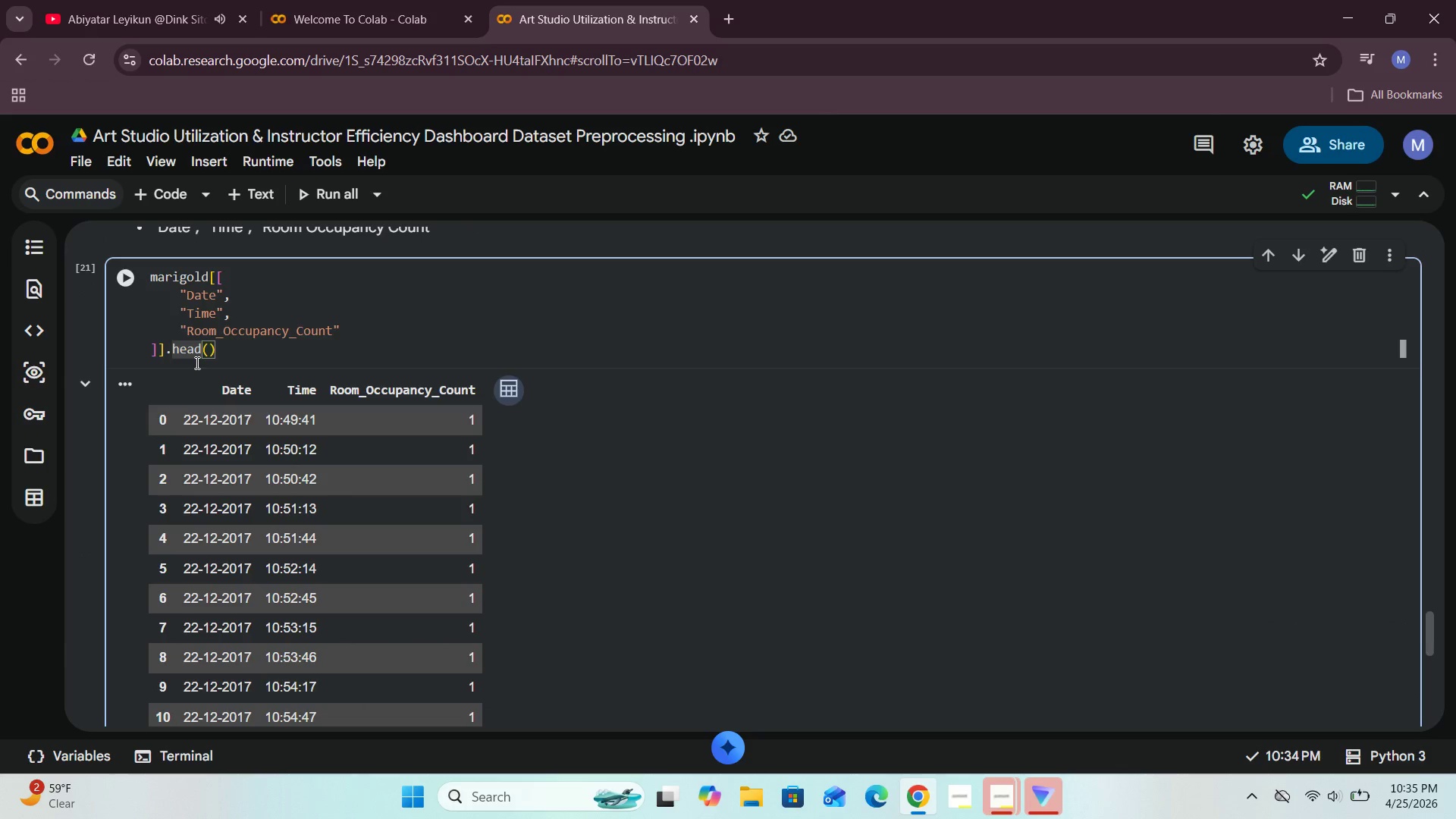 
key(Backspace)
key(Backspace)
key(Backspace)
key(Backspace)
type(tail)
 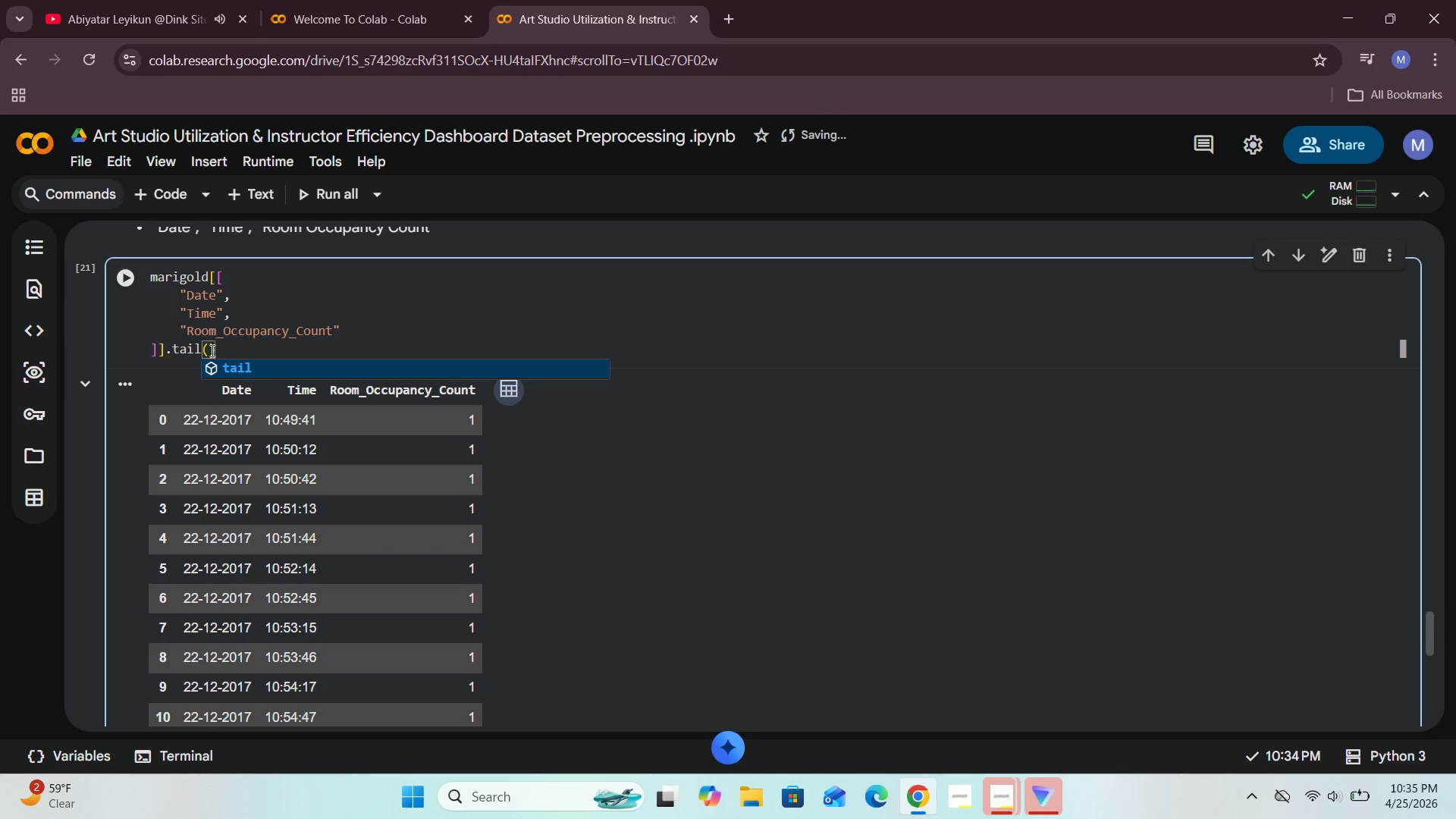 
left_click([211, 350])
 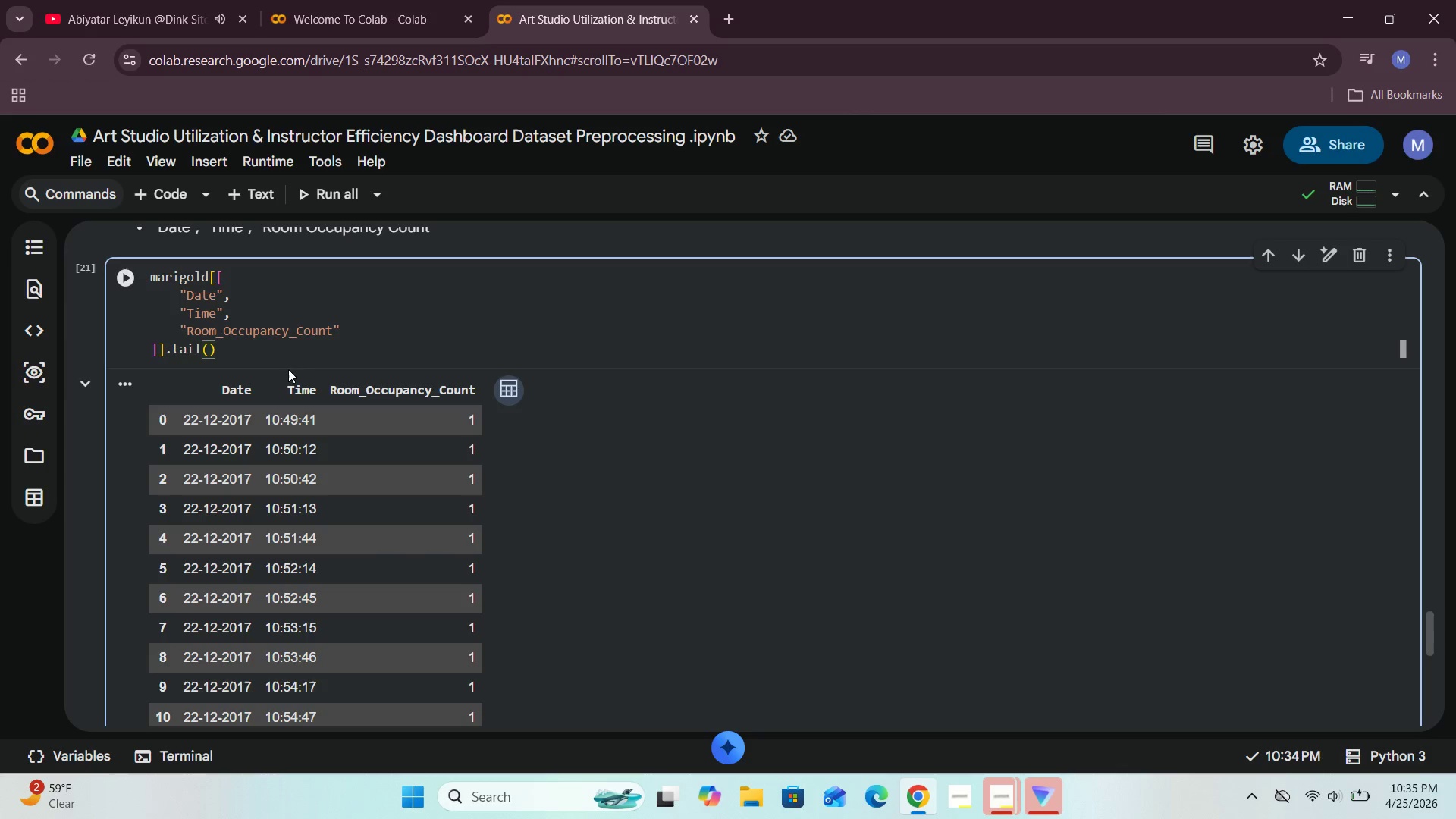 
type(50)
 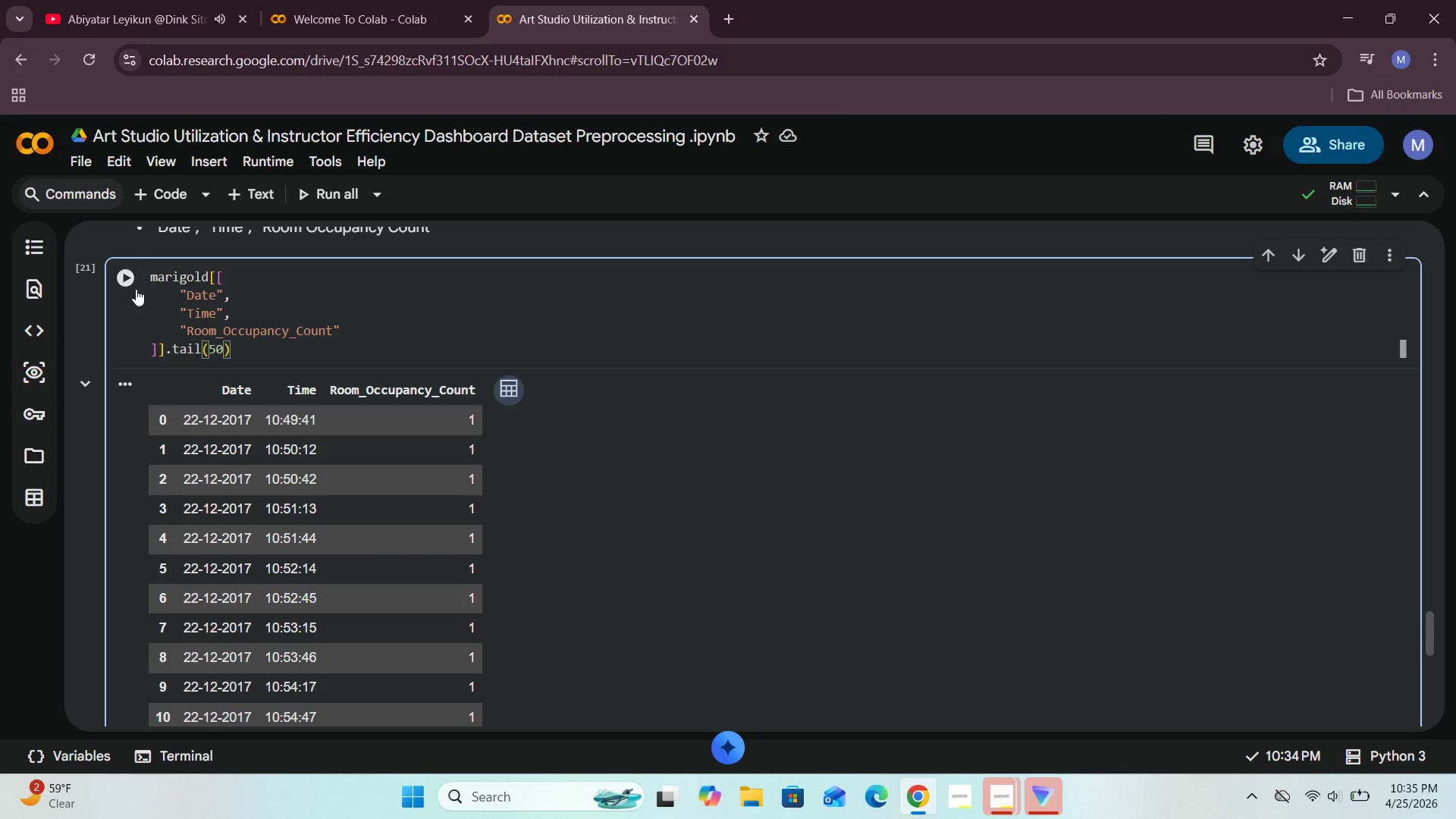 
left_click([127, 286])
 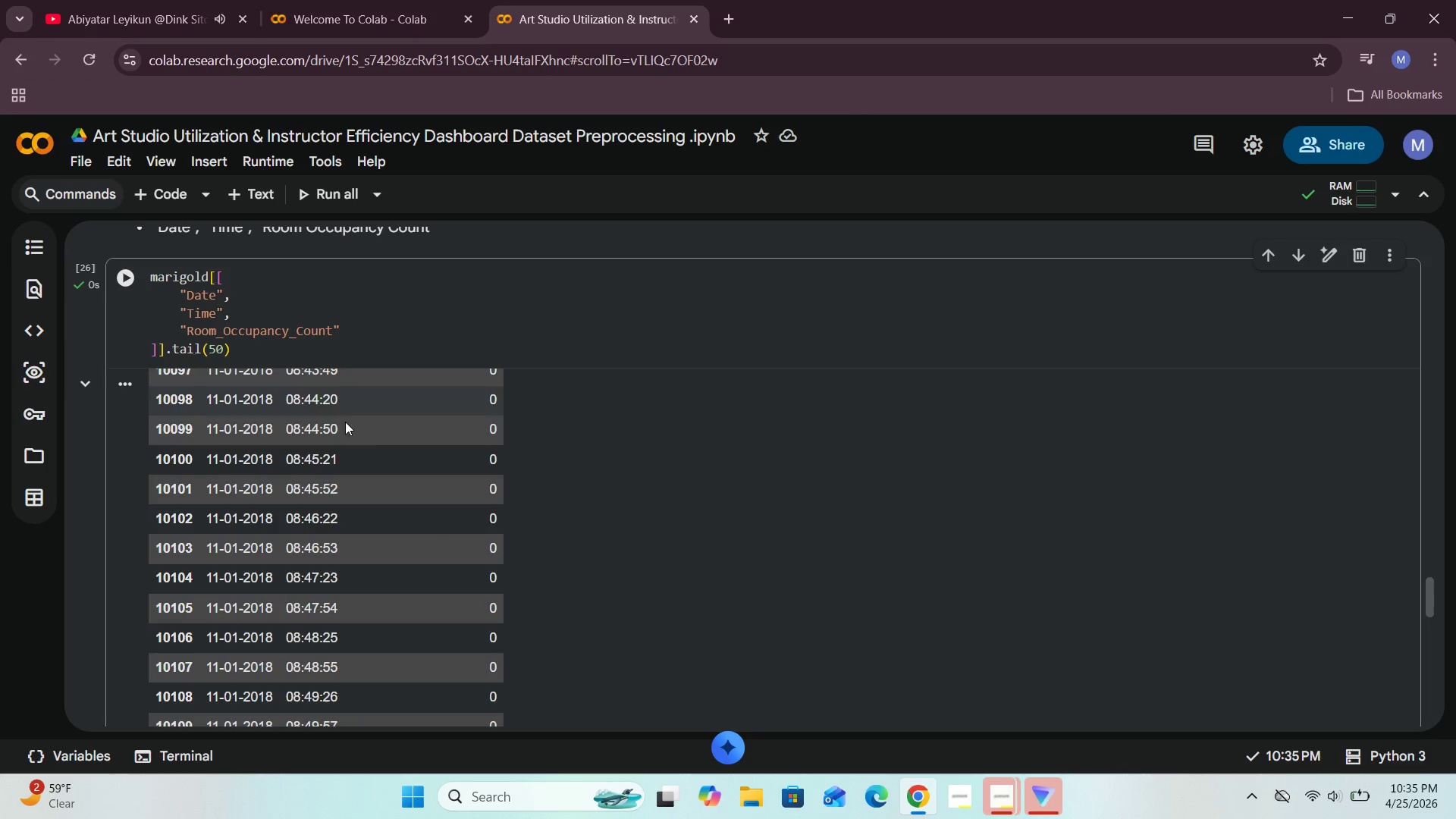 
scroll: coordinate [405, 466], scroll_direction: down, amount: 7.0
 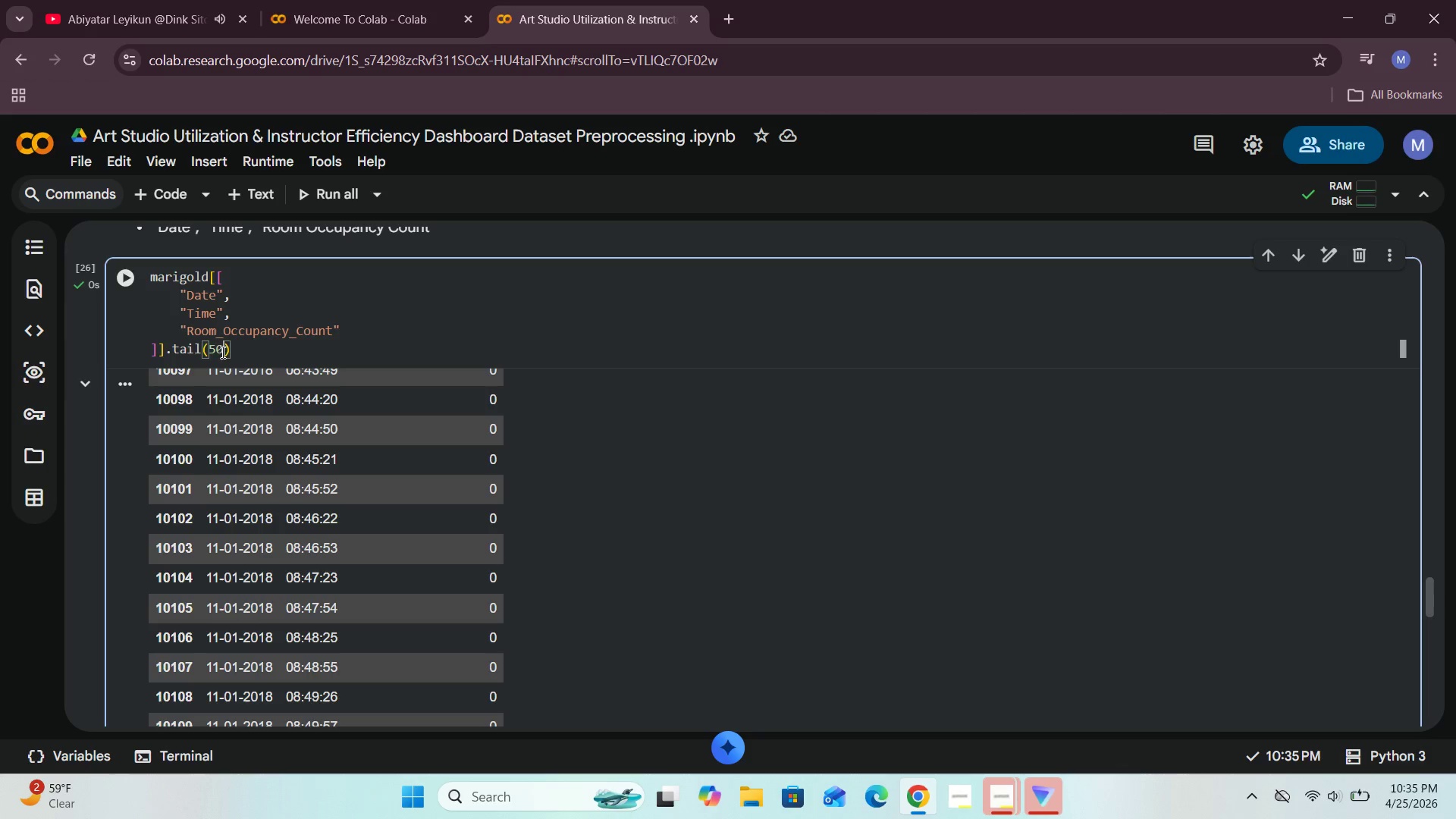 
double_click([308, 366])
 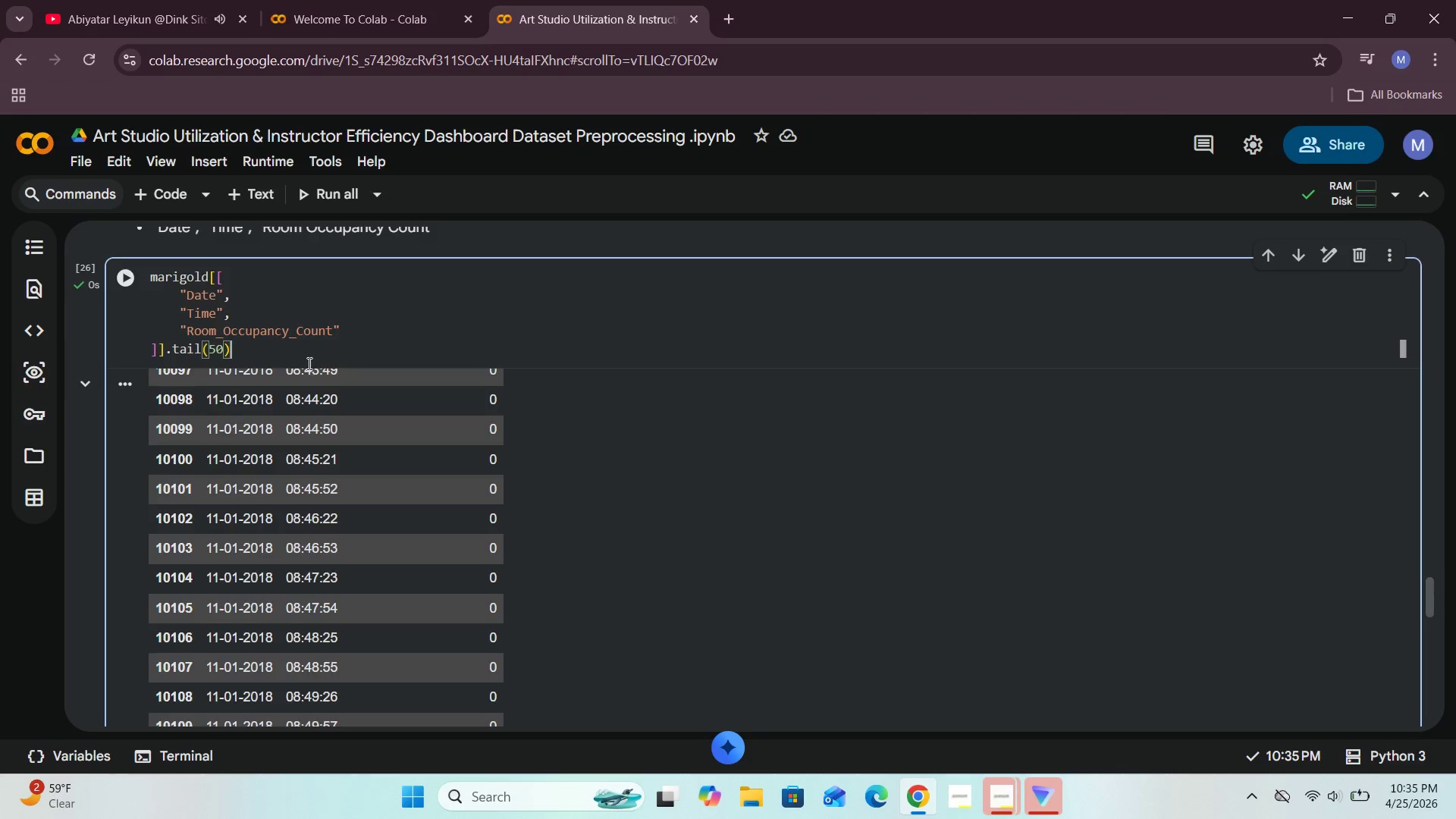 
scroll: coordinate [308, 363], scroll_direction: down, amount: 12.0
 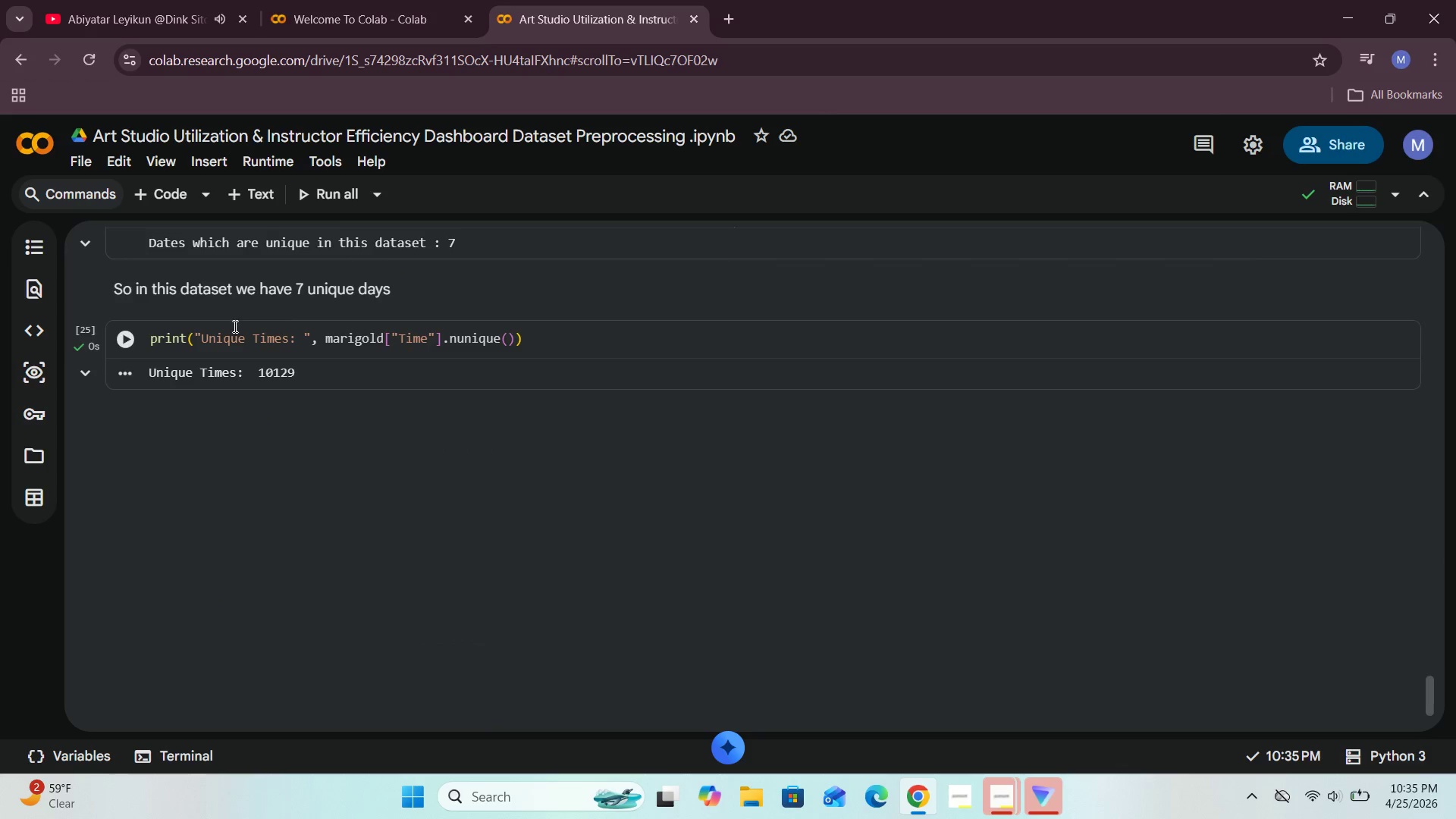 
left_click([167, 198])
 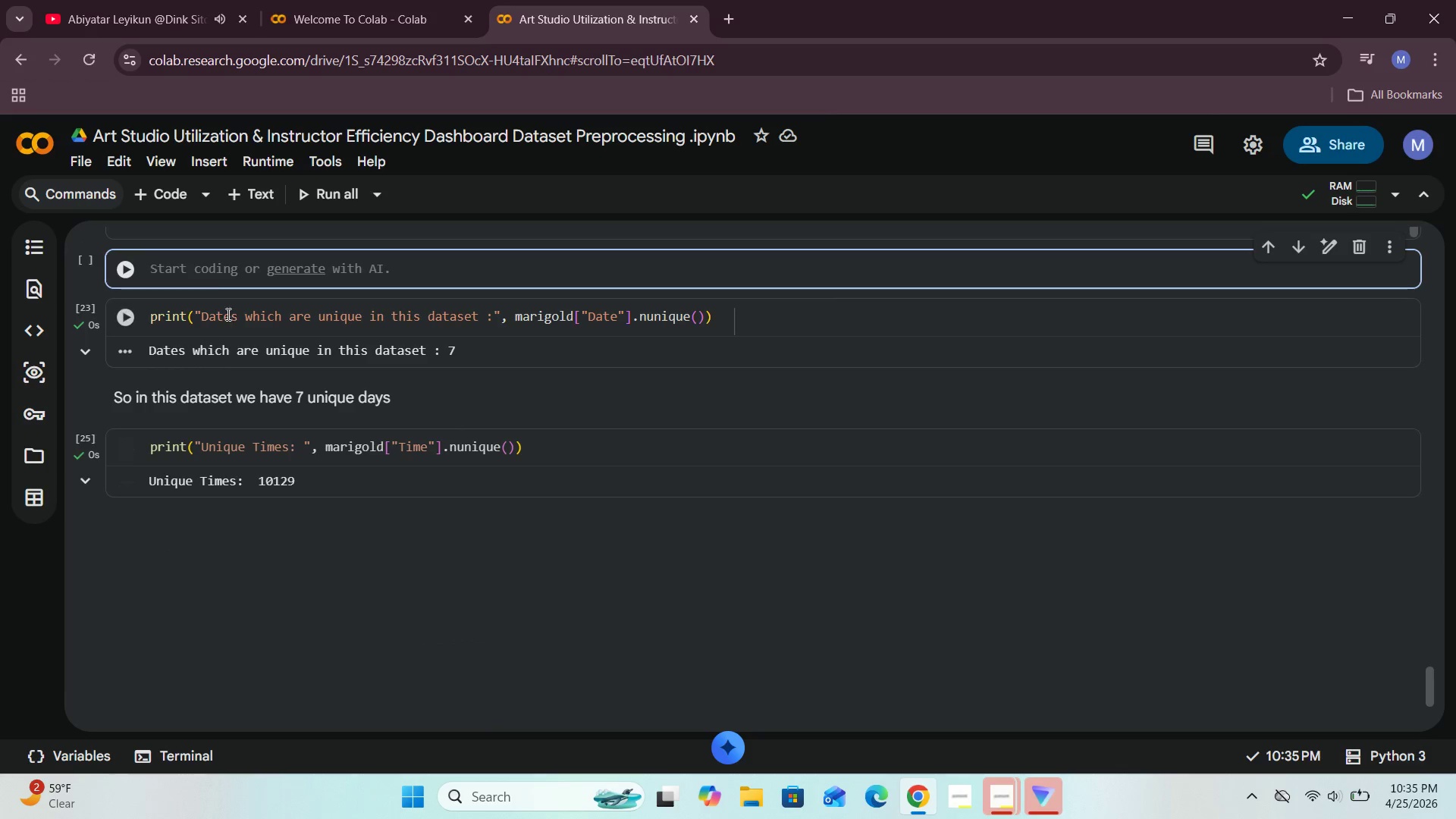 
left_click([204, 272])
 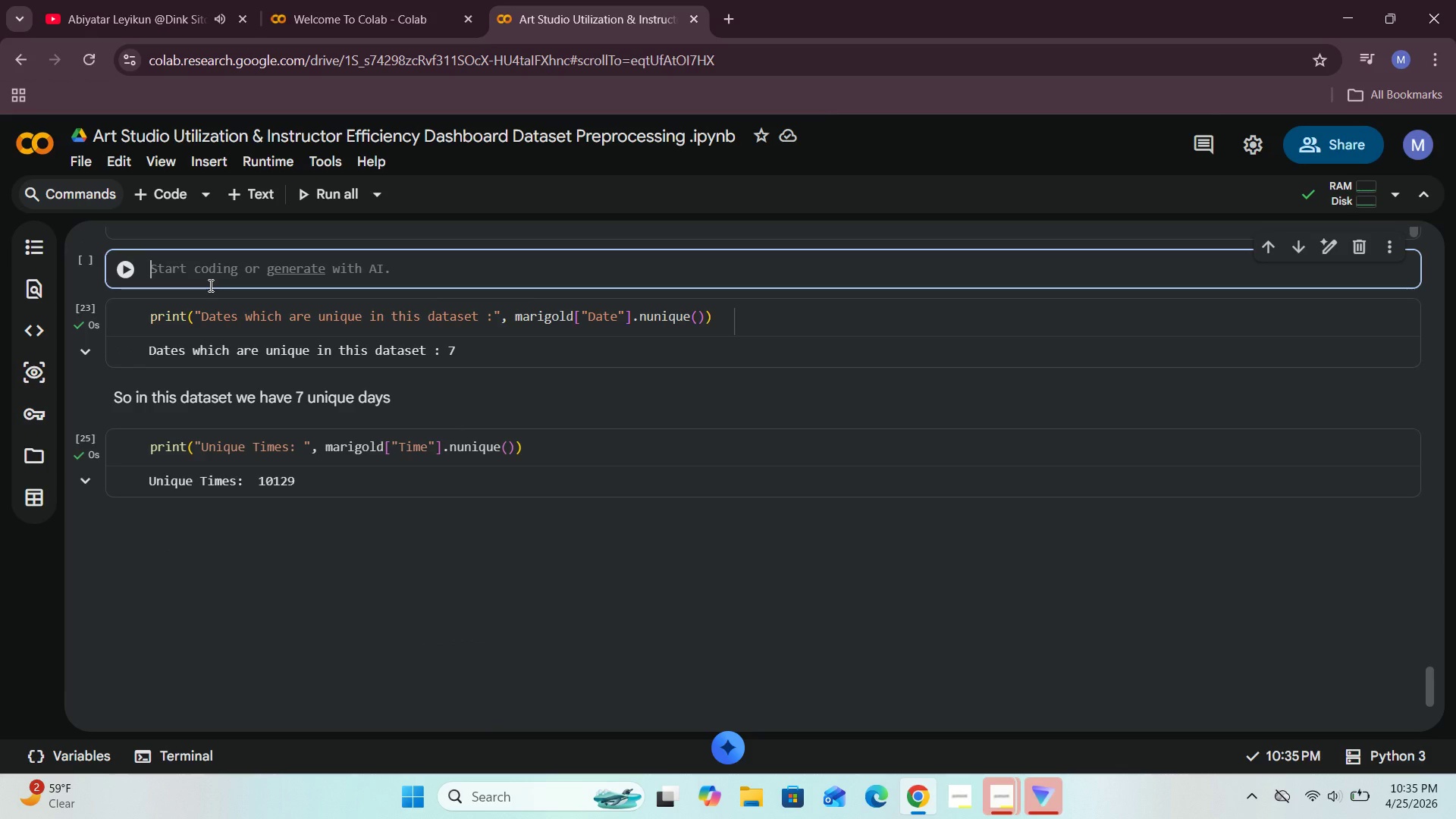 
scroll: coordinate [209, 285], scroll_direction: up, amount: 14.0
 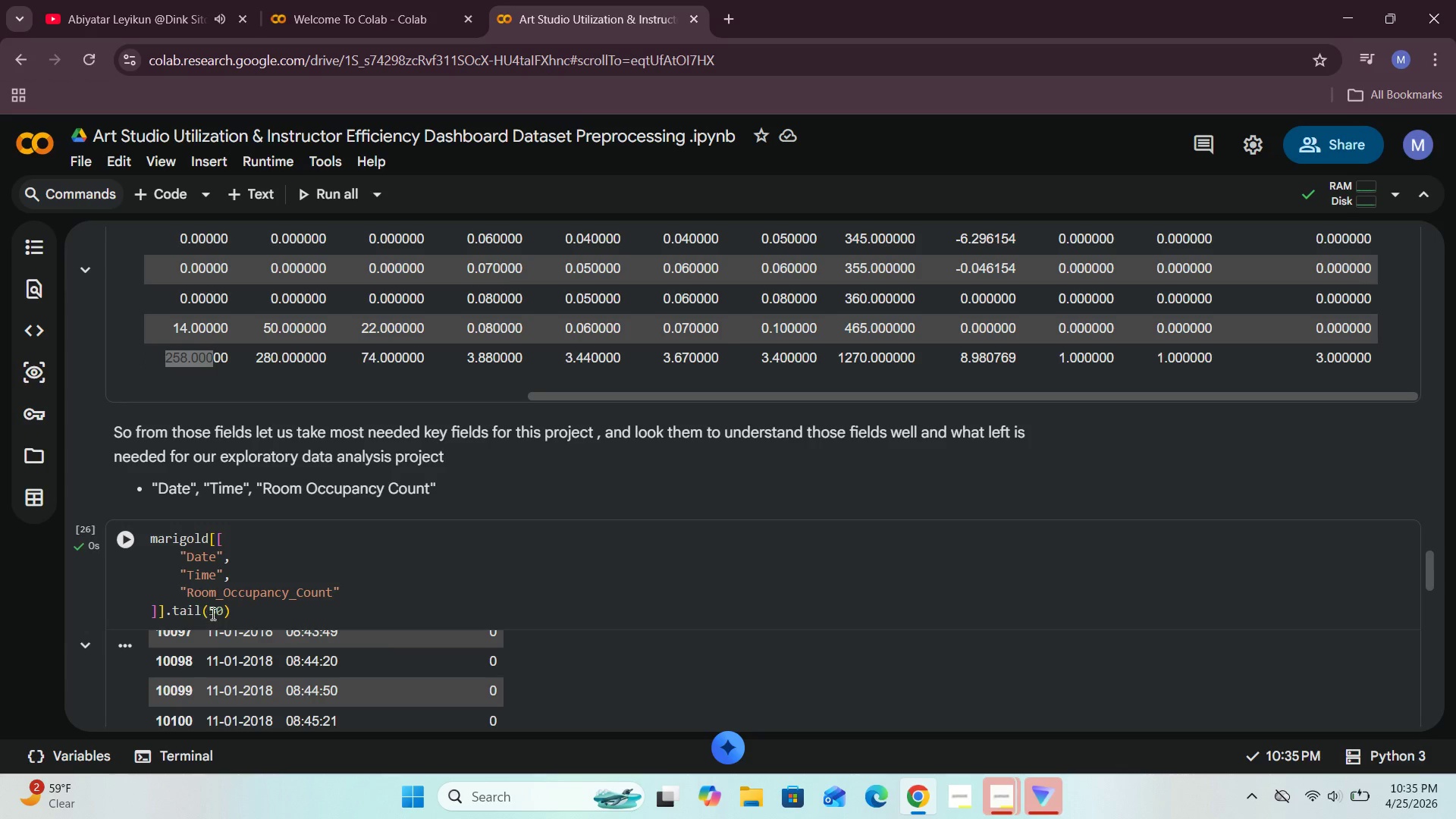 
left_click([223, 610])
 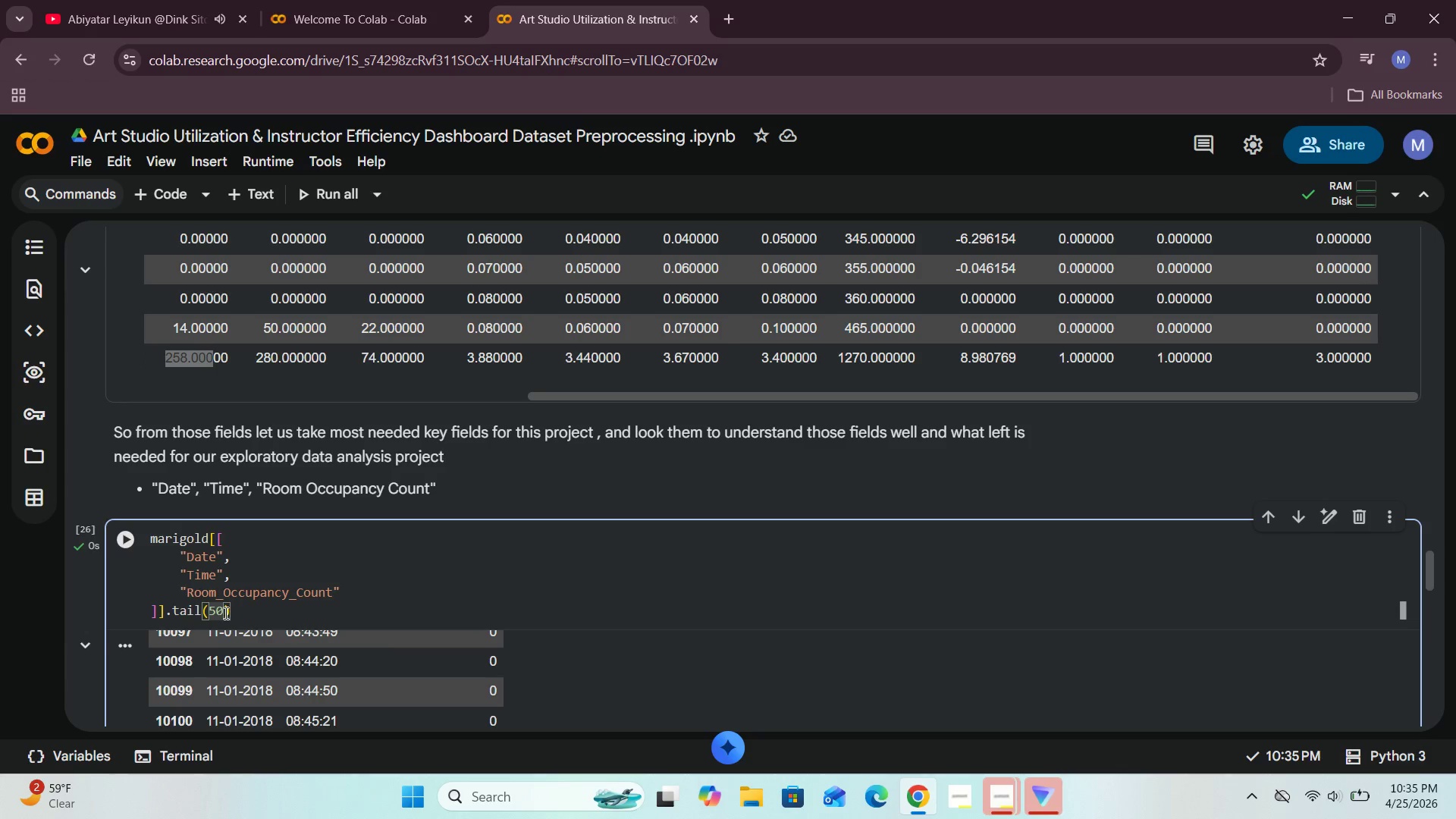 
key(Backspace)
key(Backspace)
type(21)
 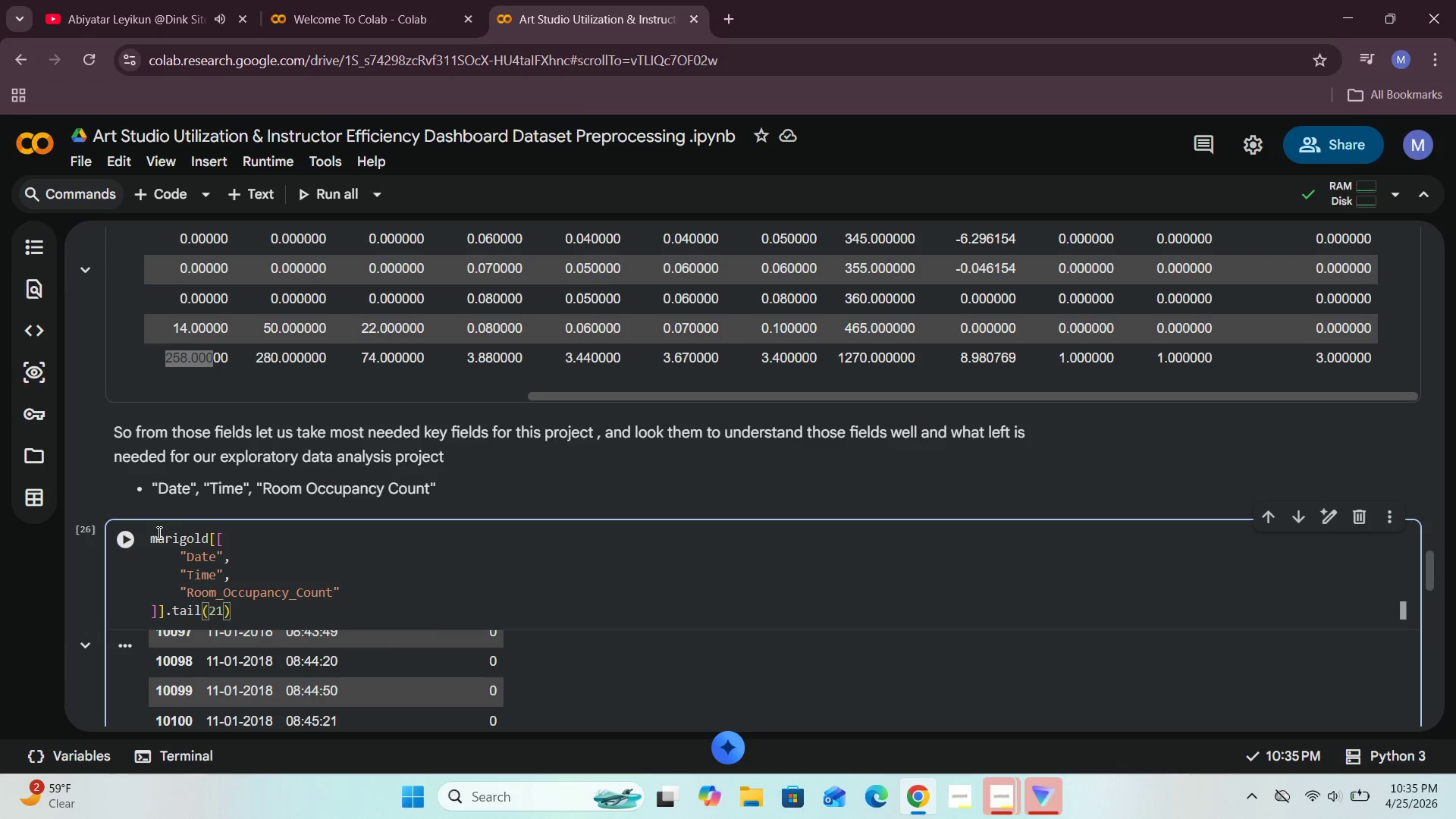 
left_click([130, 544])
 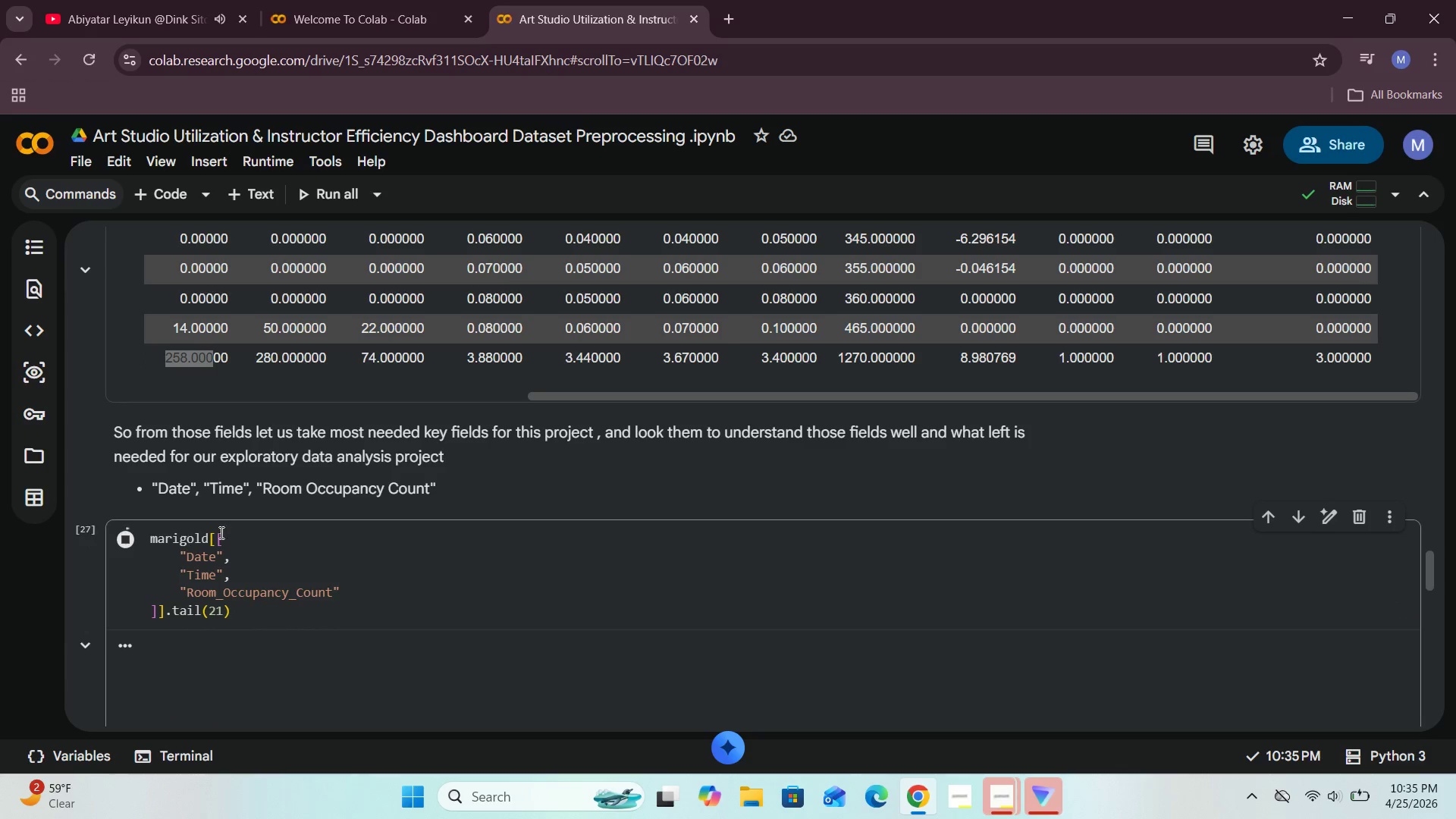 
scroll: coordinate [285, 520], scroll_direction: down, amount: 3.0
 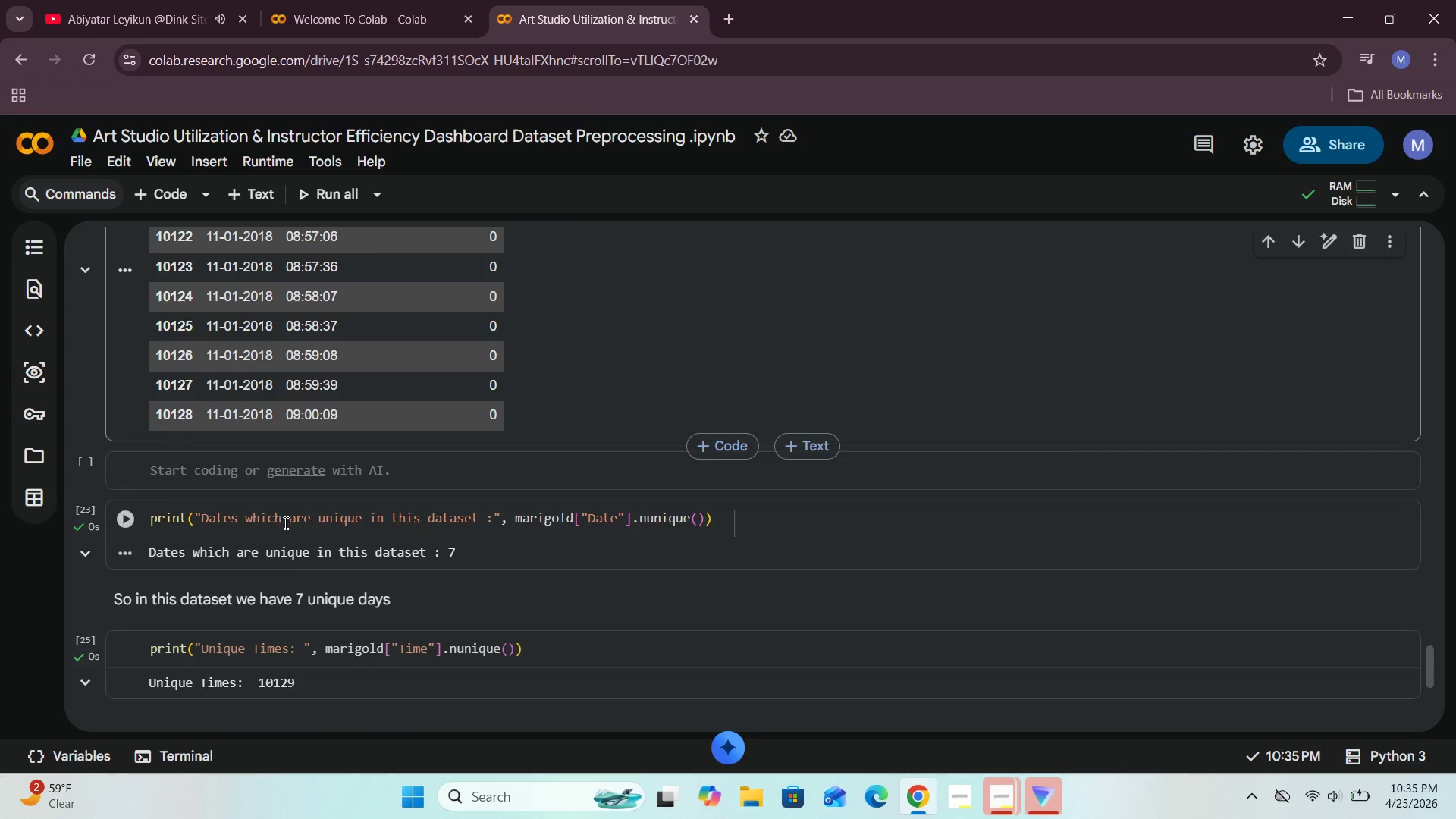 
left_click([171, 475])
 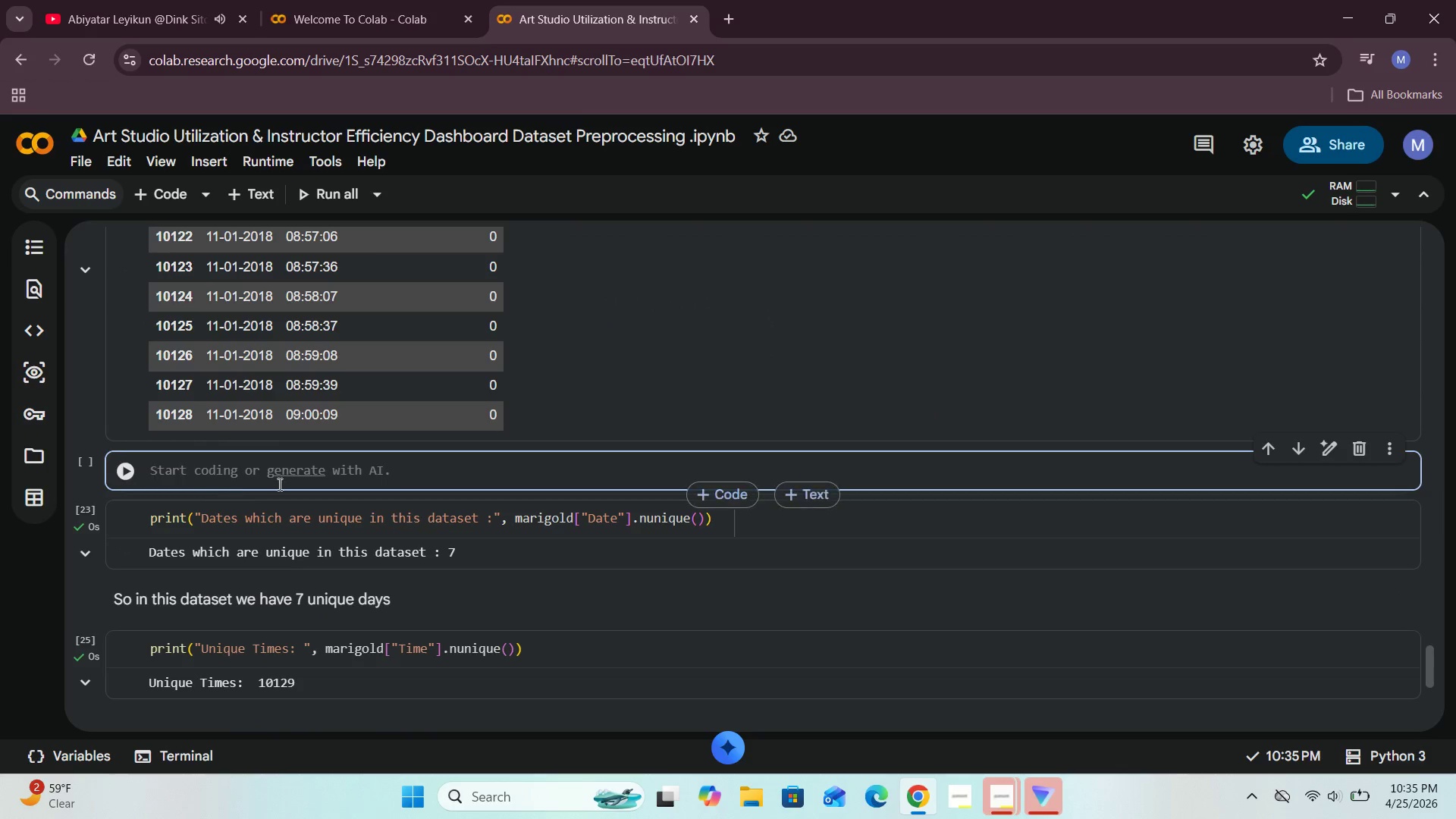 
scroll: coordinate [292, 479], scroll_direction: up, amount: 6.0
 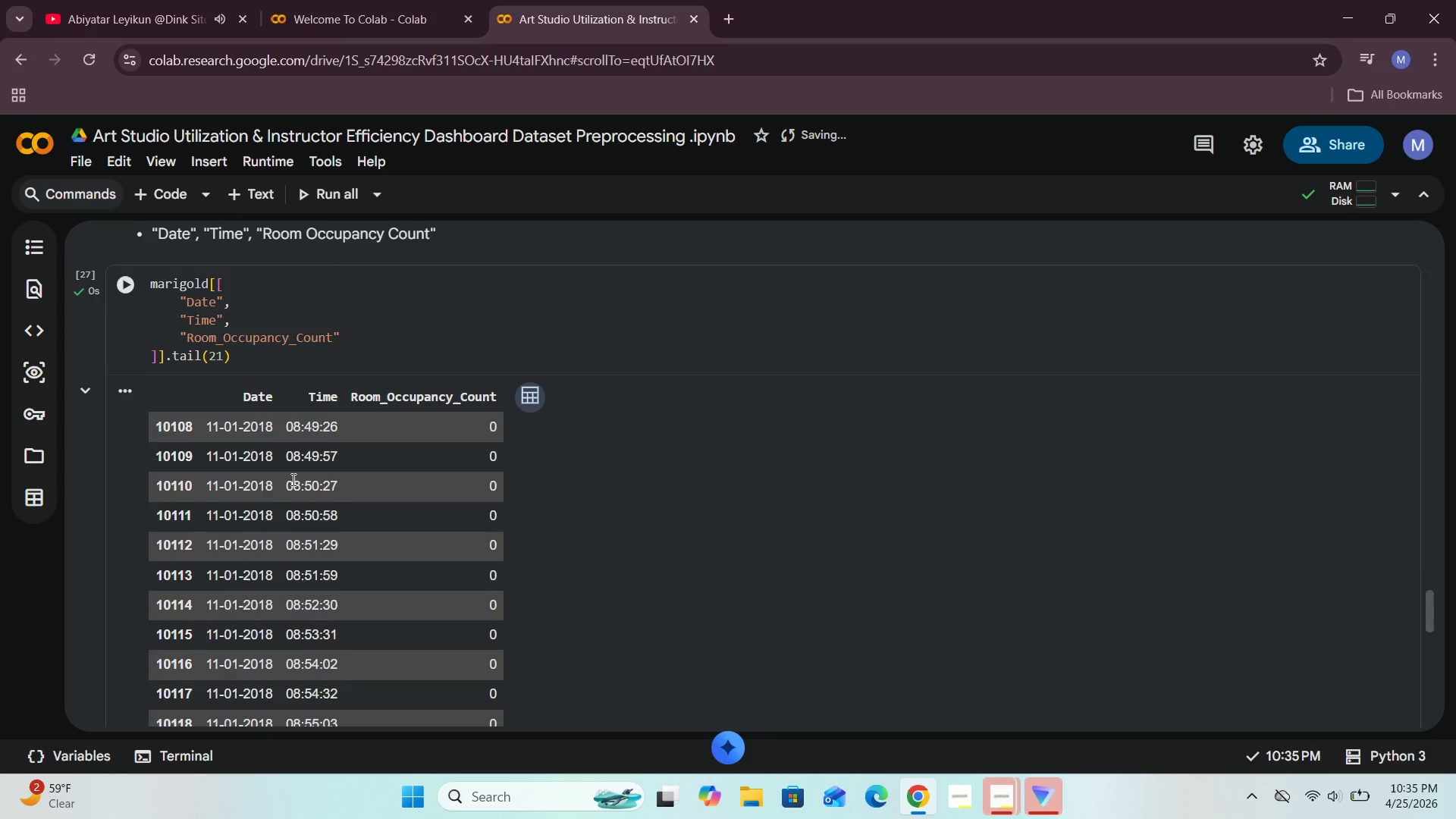 
scroll: coordinate [292, 479], scroll_direction: down, amount: 6.0
 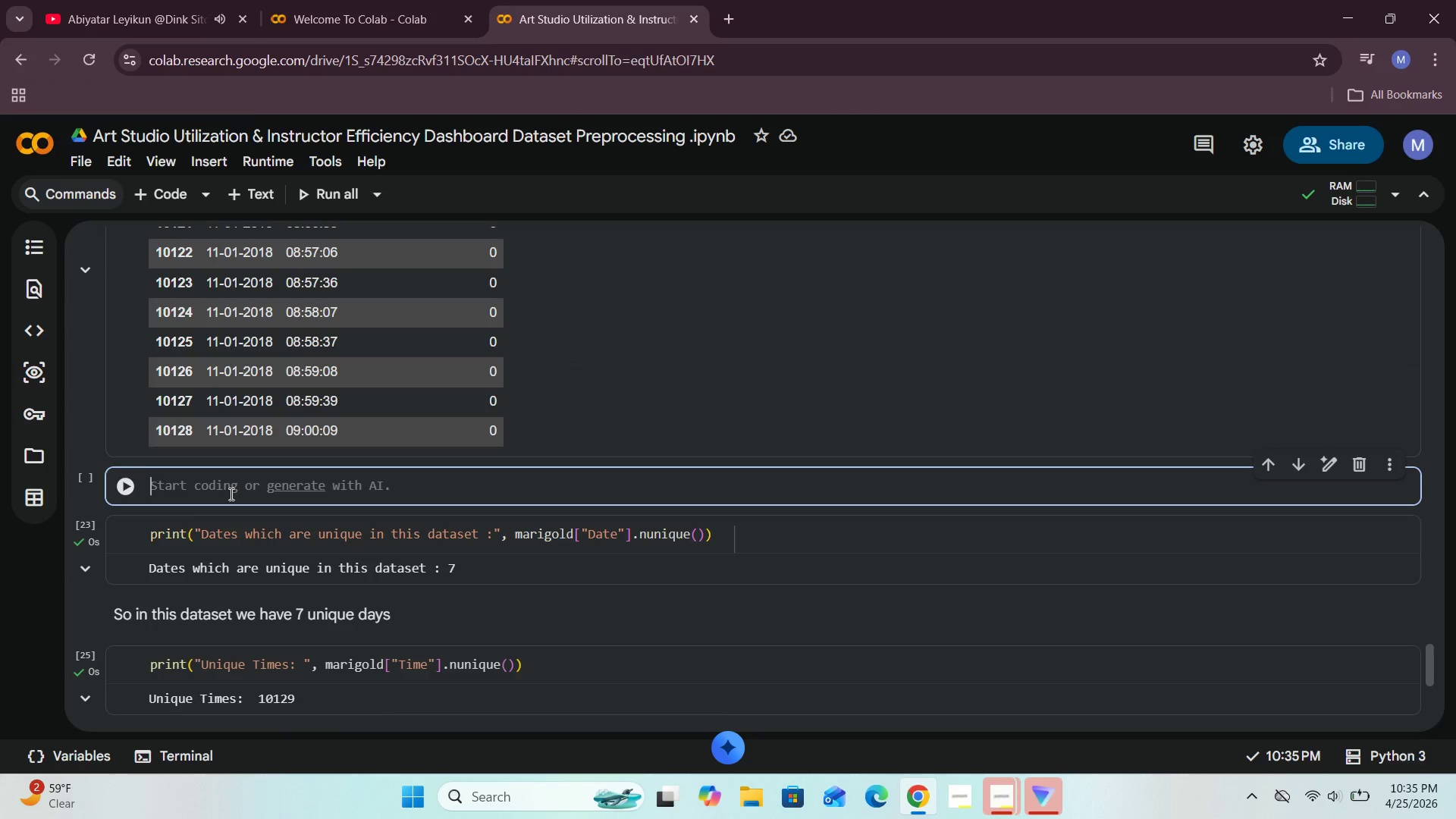 
type(marigold["Room_Occupancy_Cont)
 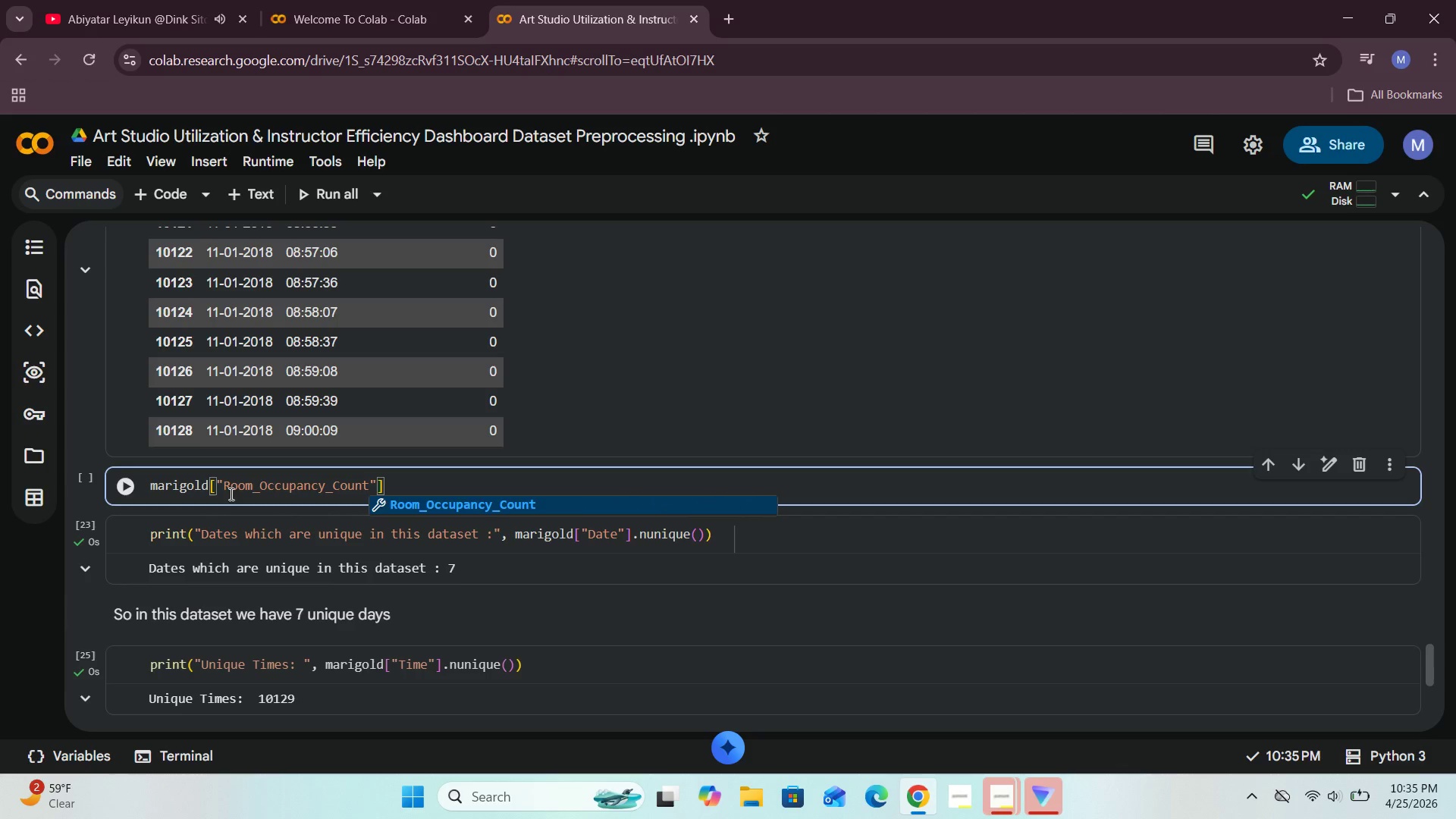 
 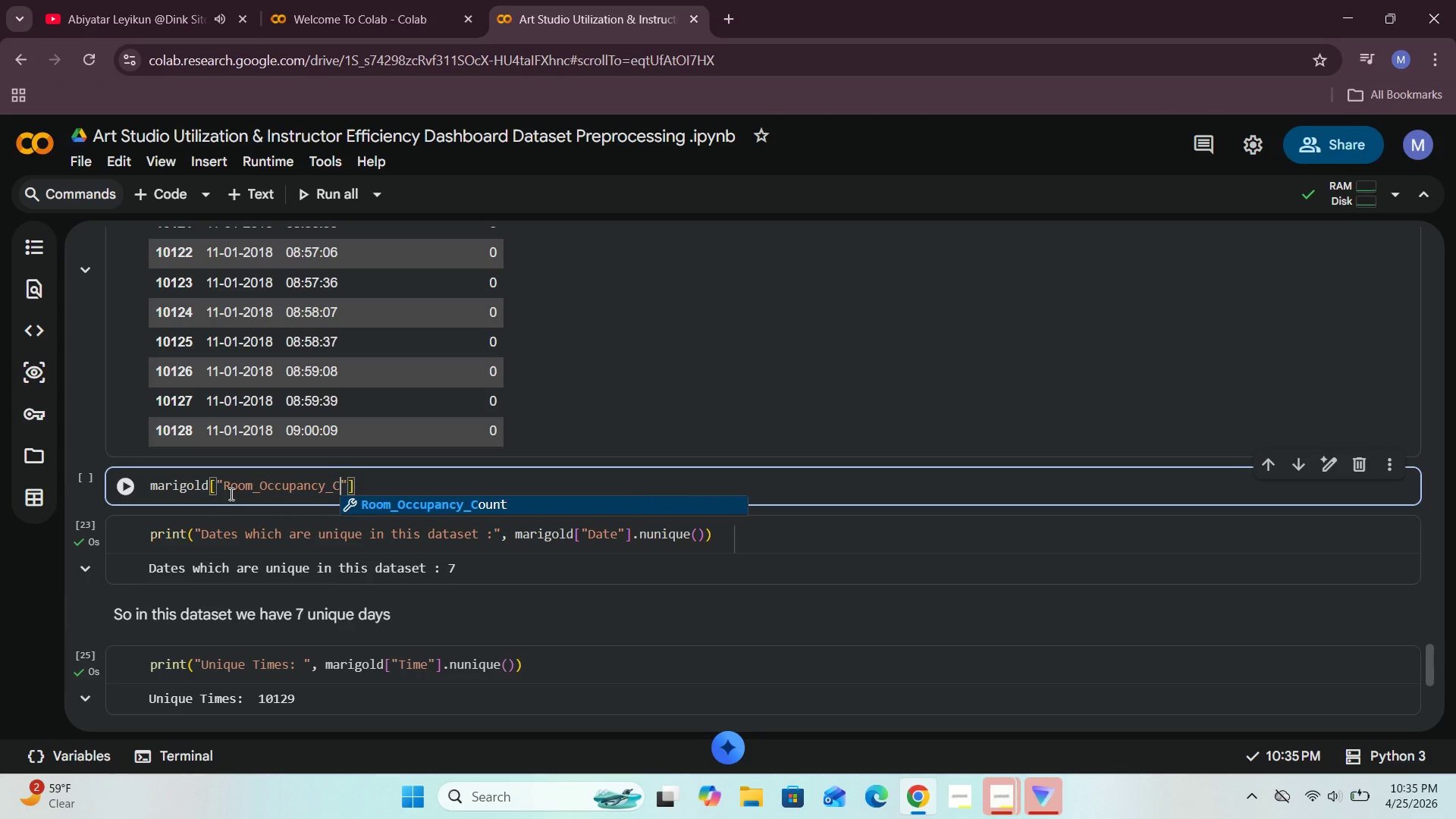 
hold_key(key=U, duration=0.31)
 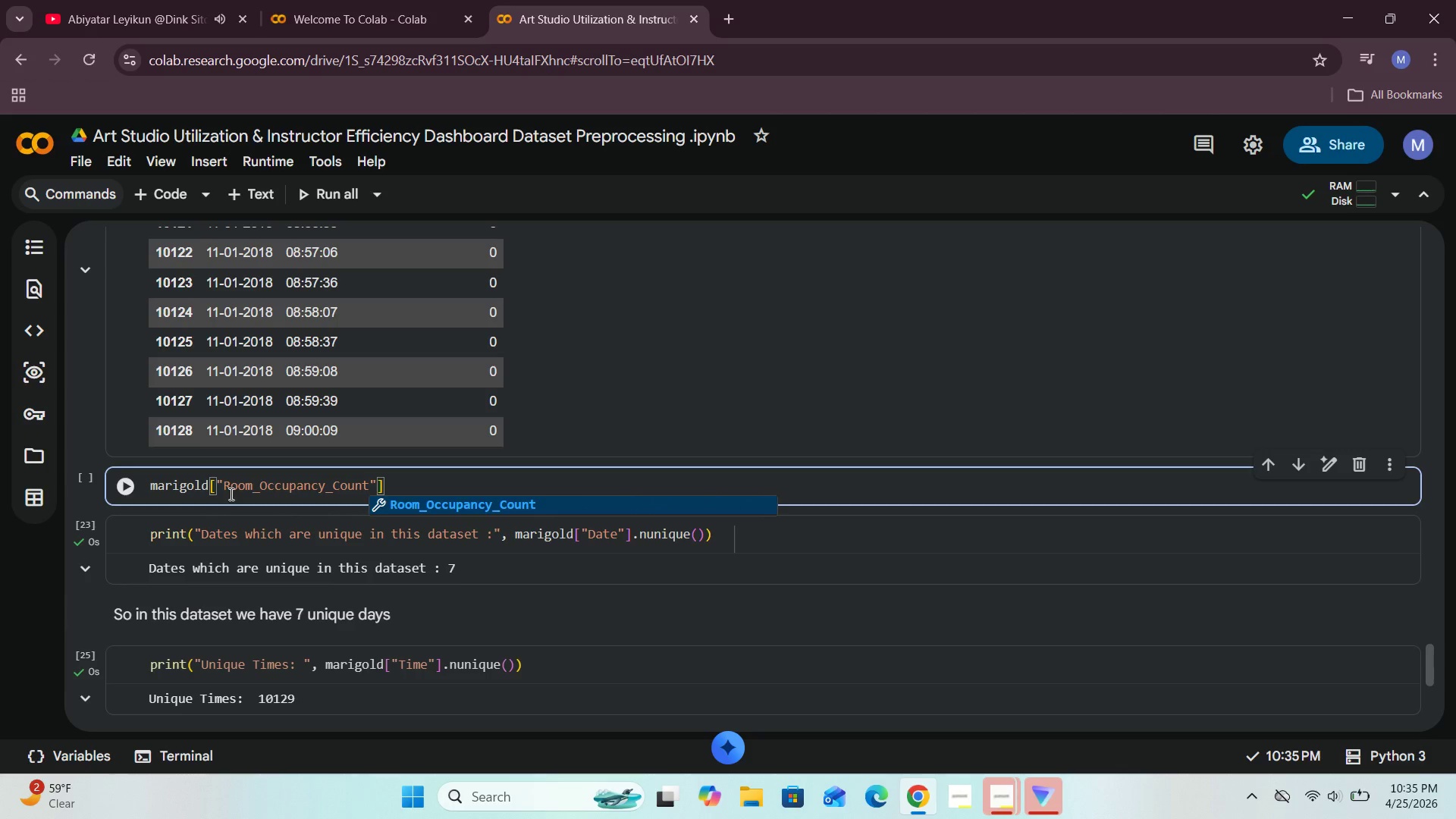 
key(ArrowRight)
 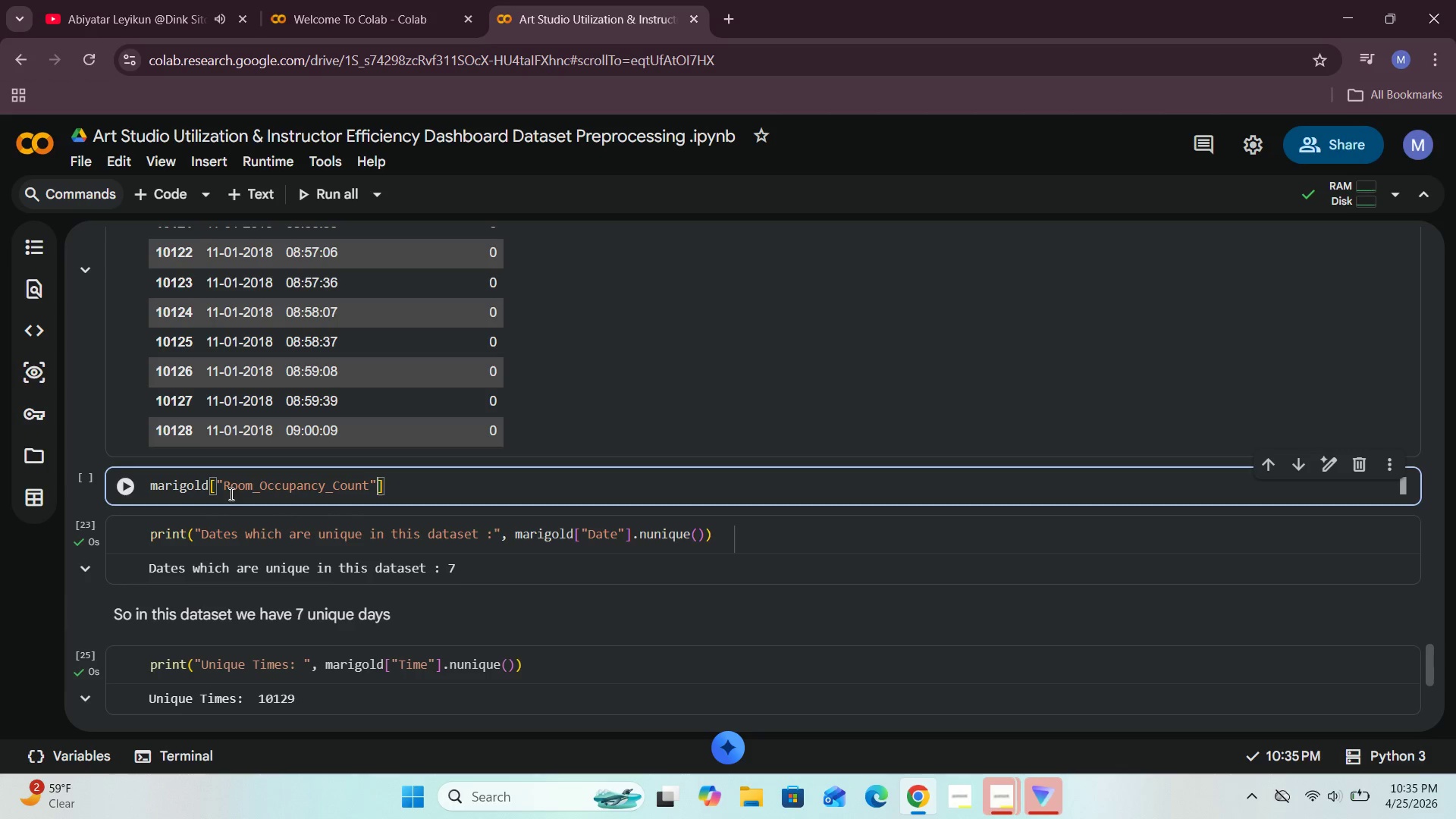 
key(ArrowRight)
 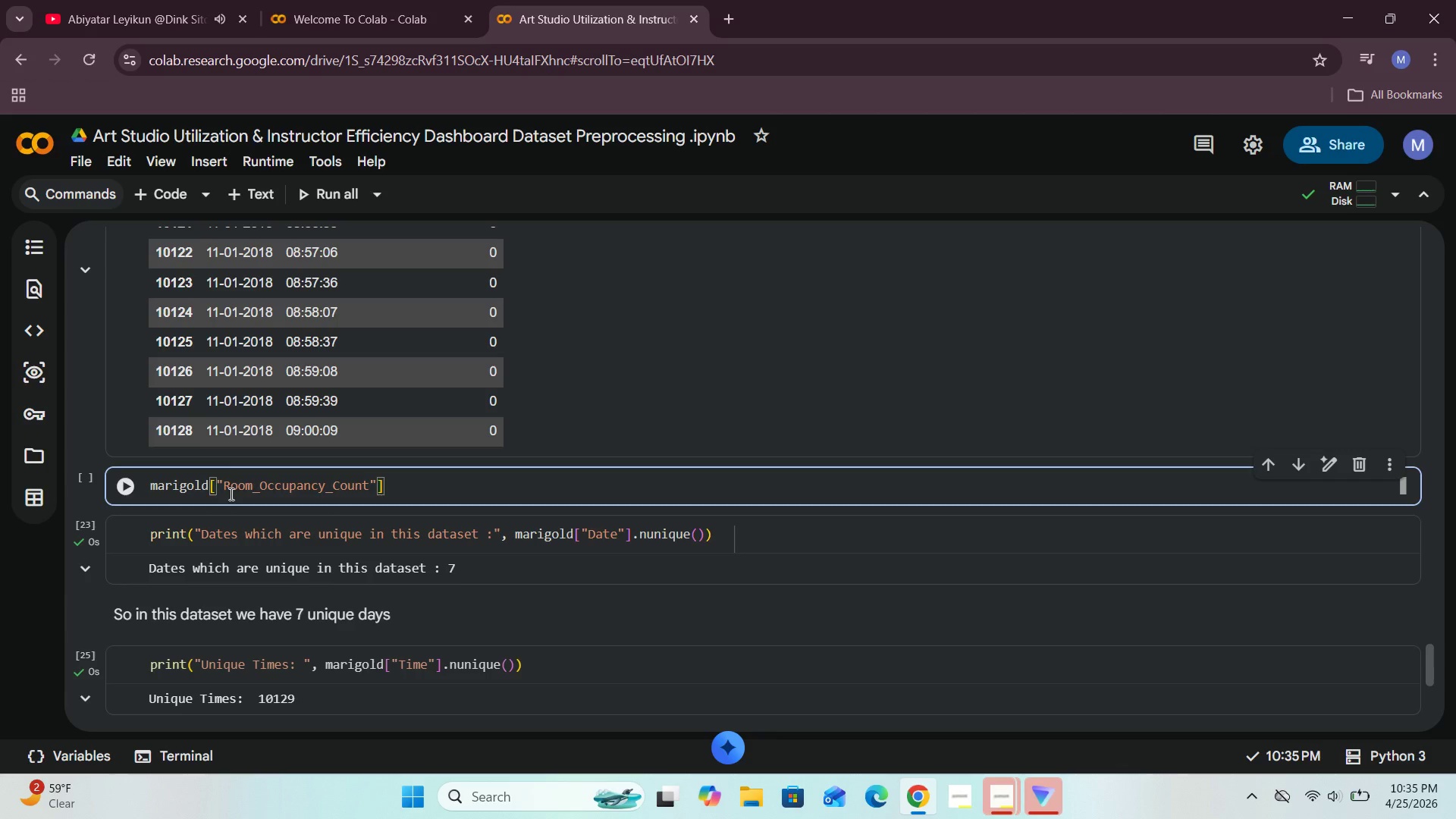 
type(.min()
 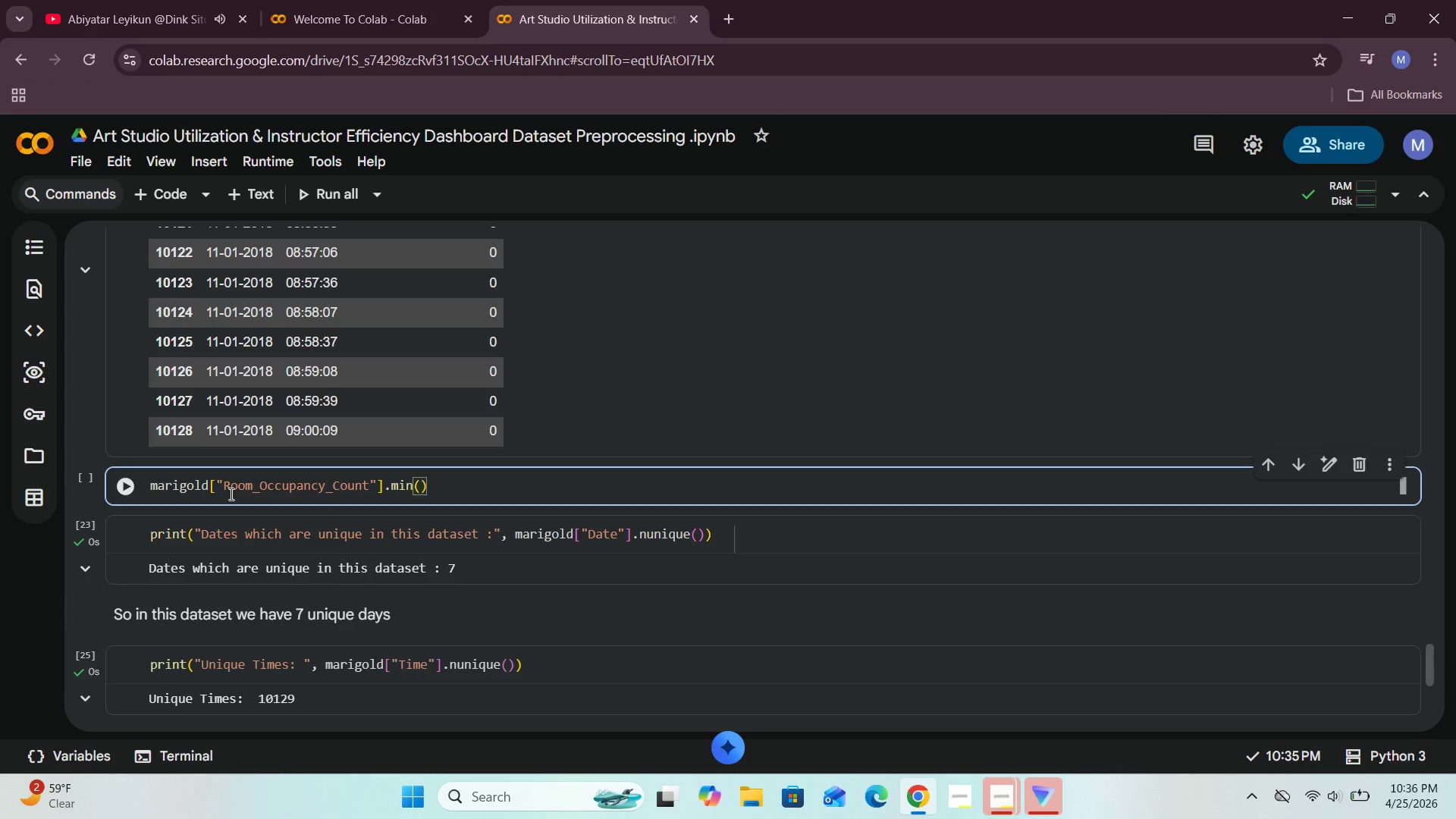 
left_click([134, 484])
 